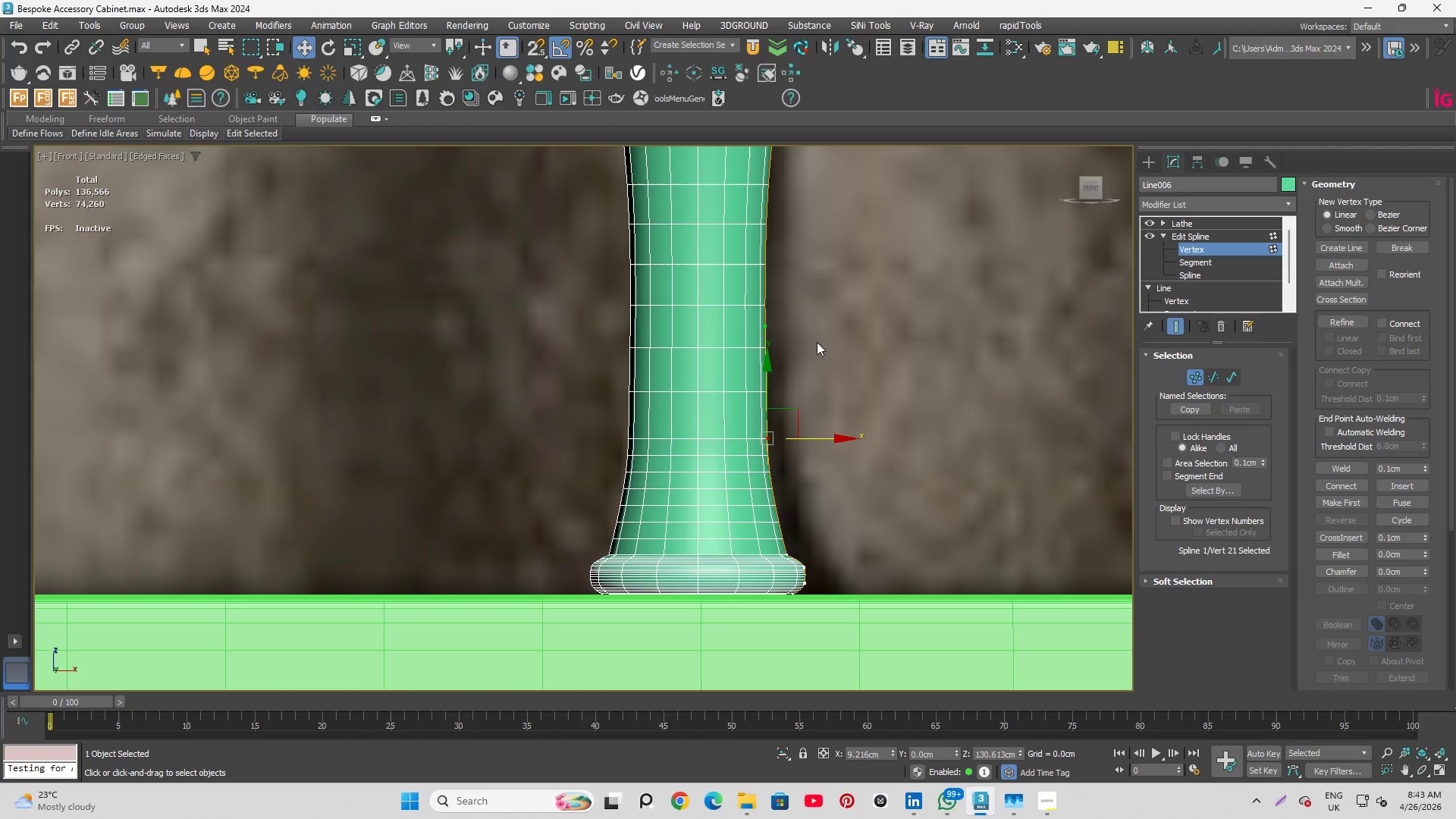 
right_click([817, 342])
 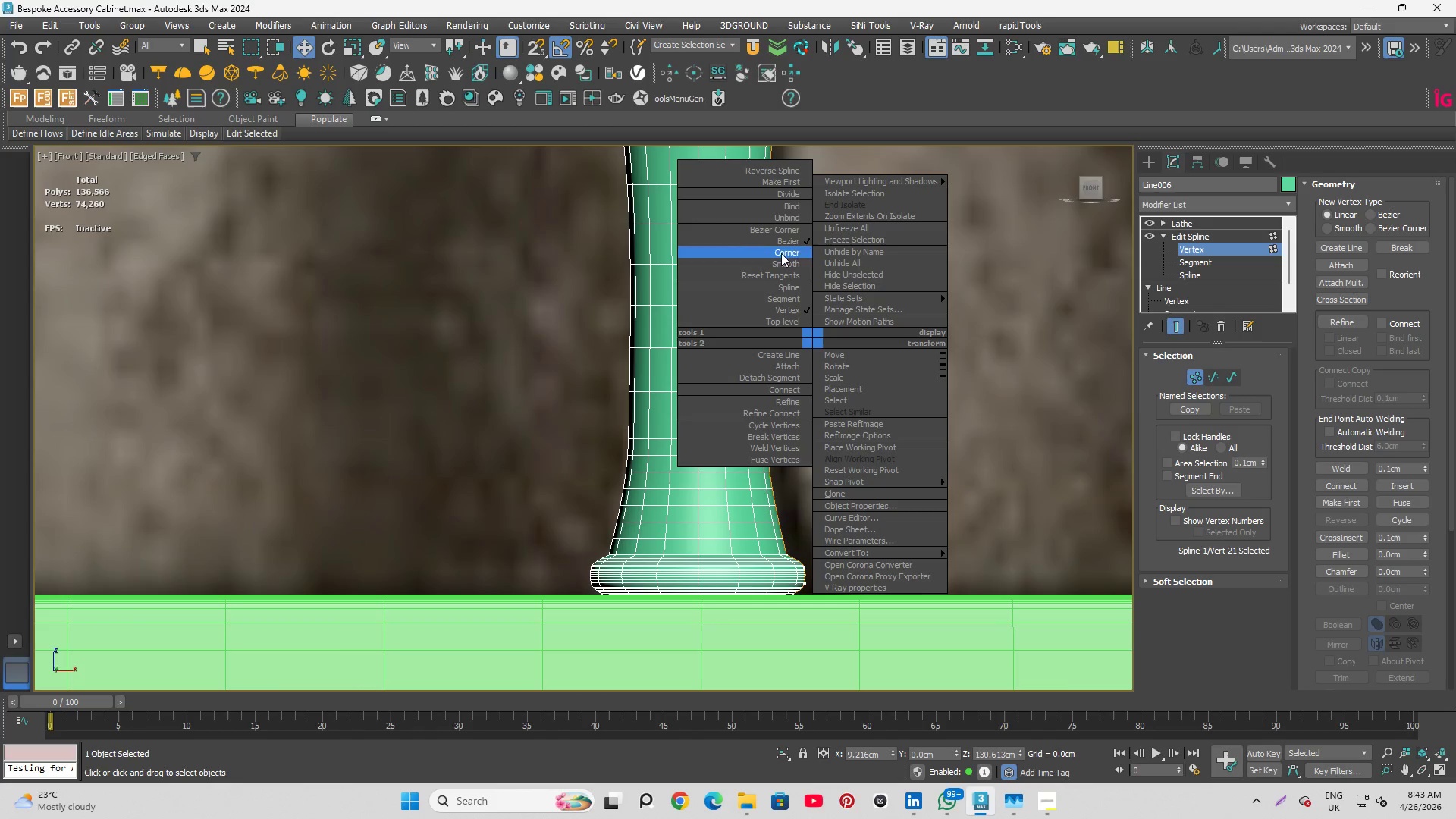 
left_click([781, 262])
 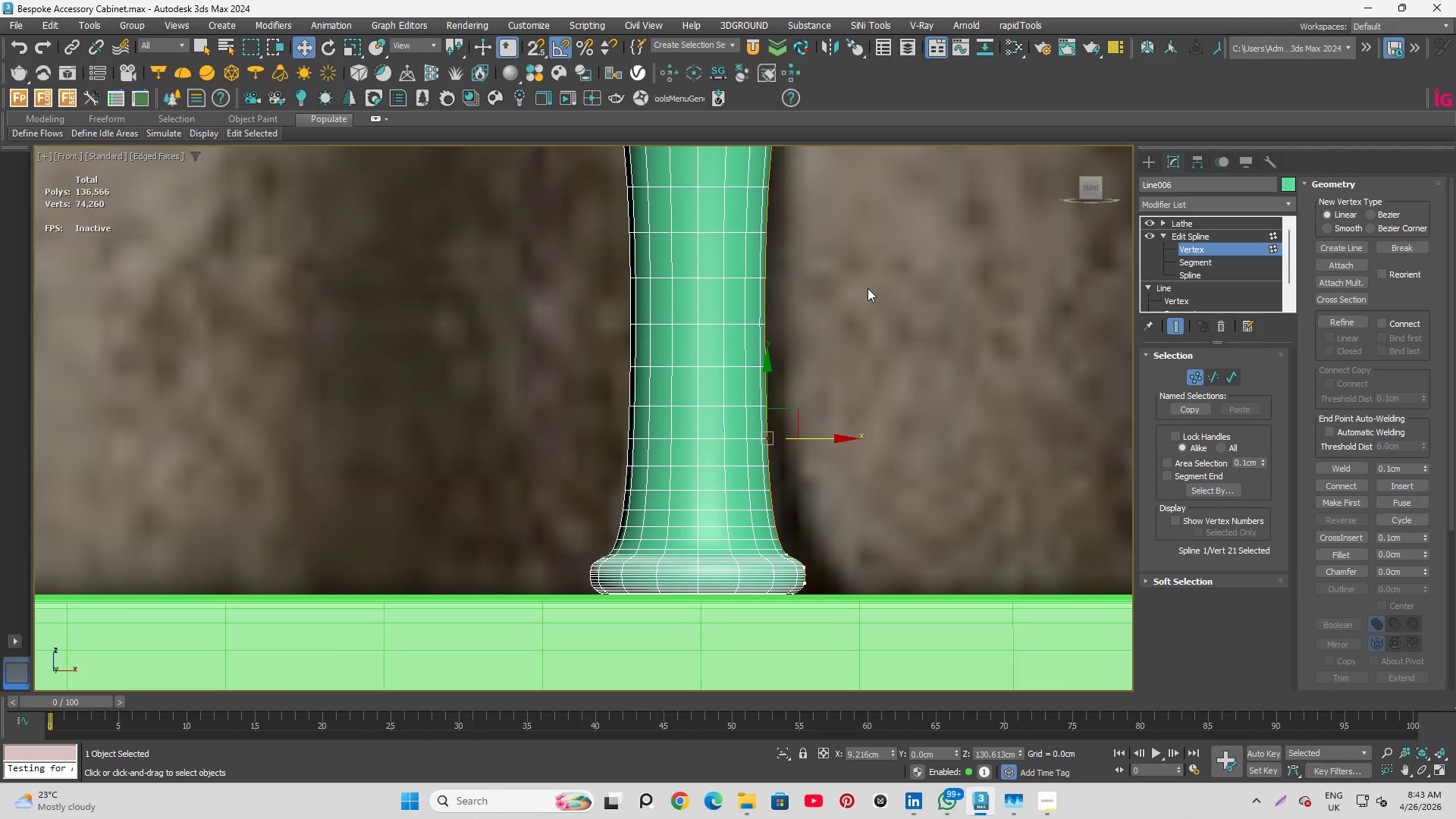 
key(Control+Z)
 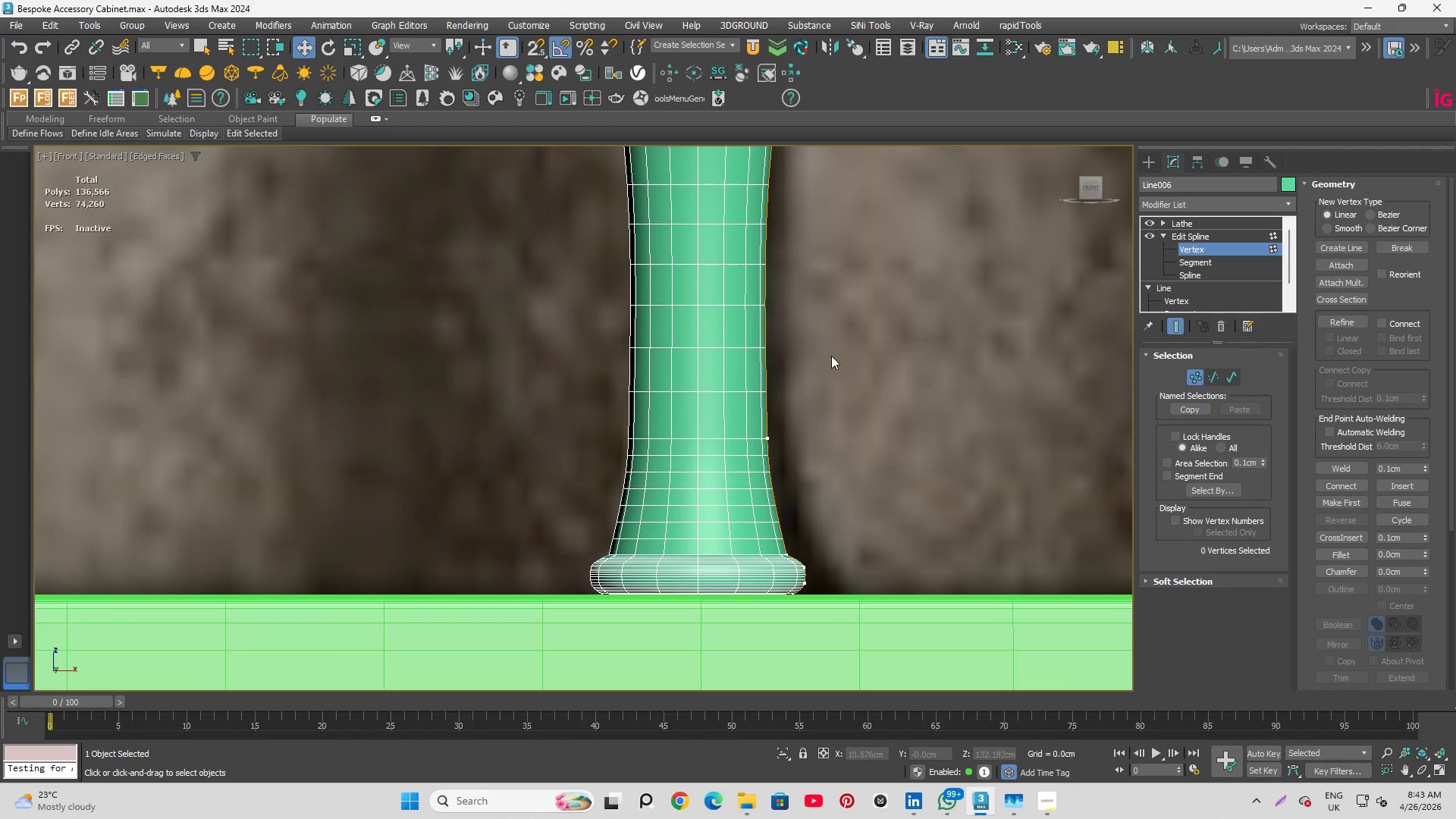 
left_click_drag(start_coordinate=[765, 447], to_coordinate=[813, 498])
 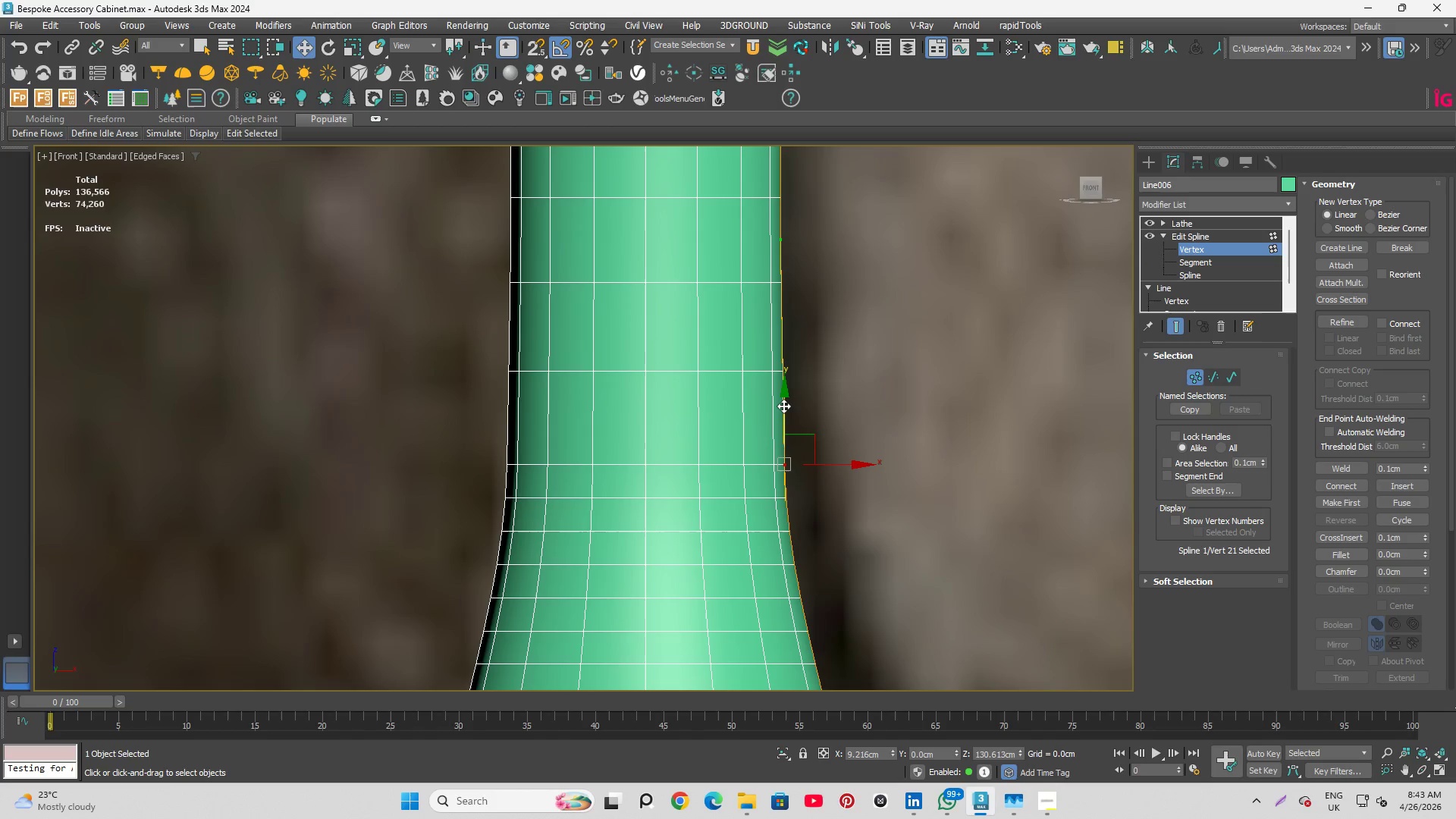 
scroll: coordinate [748, 414], scroll_direction: up, amount: 2.0
 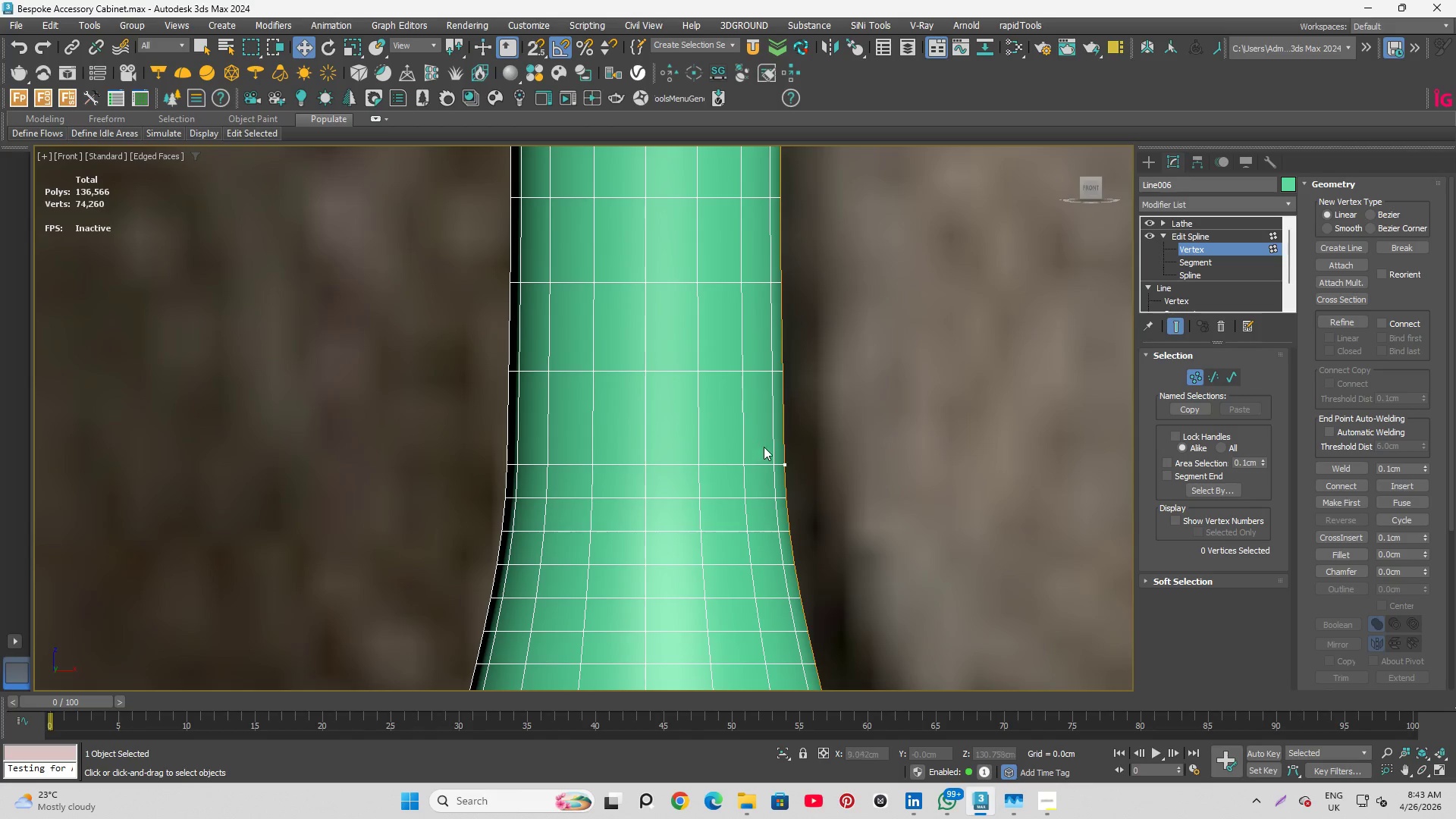 
left_click_drag(start_coordinate=[785, 406], to_coordinate=[786, 400])
 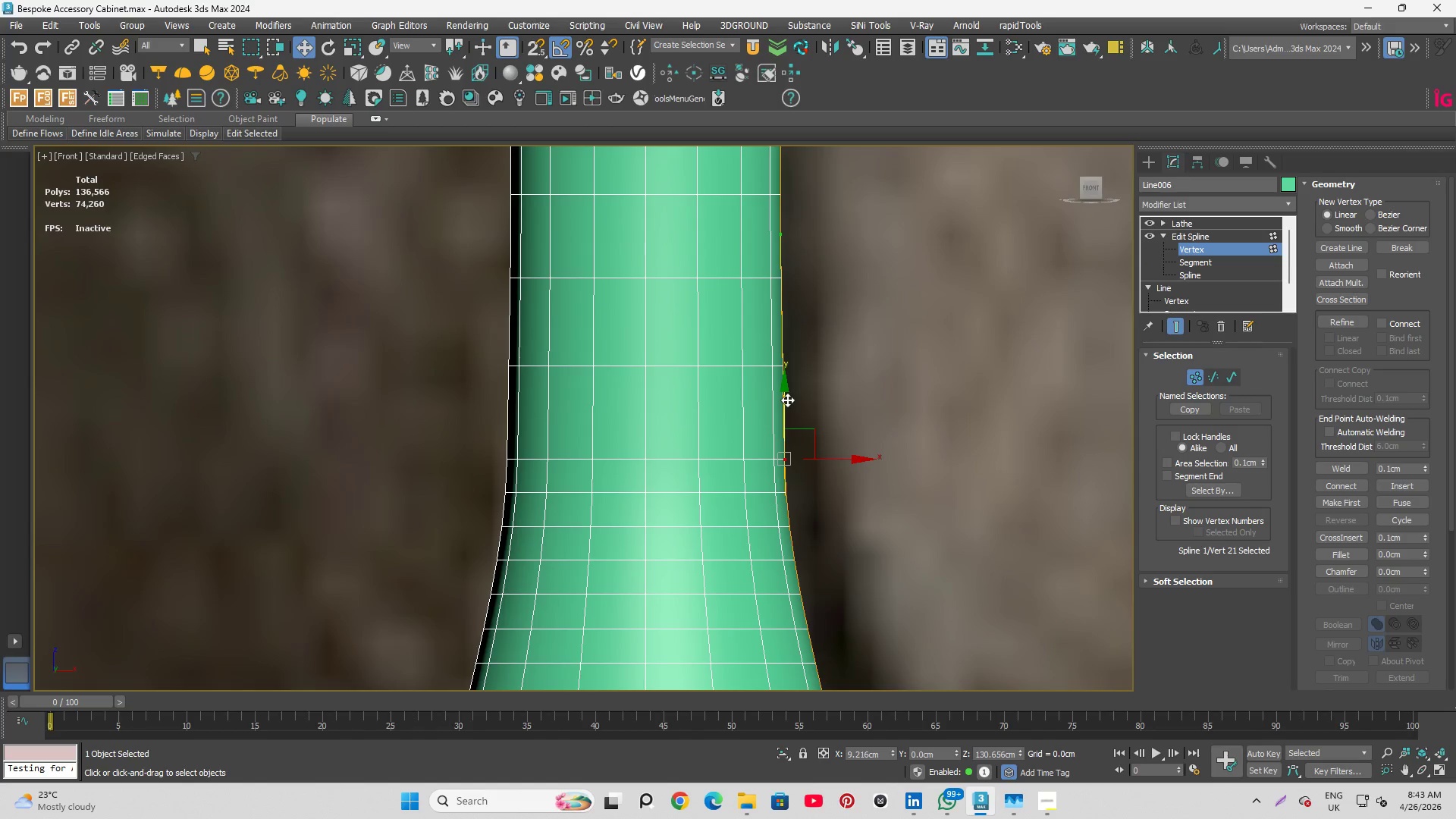 
key(Control+Z)
 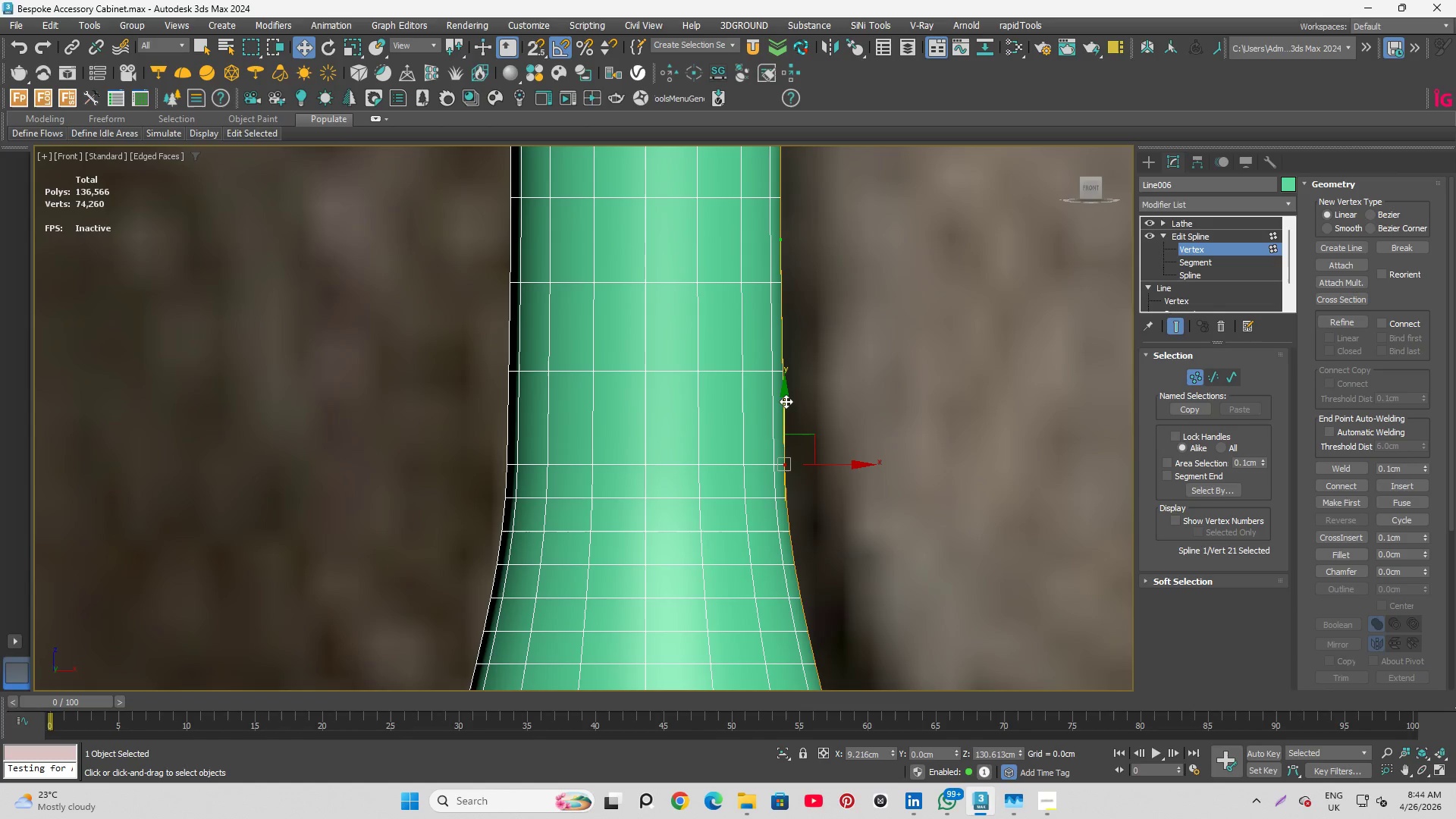 
left_click_drag(start_coordinate=[786, 401], to_coordinate=[786, 395])
 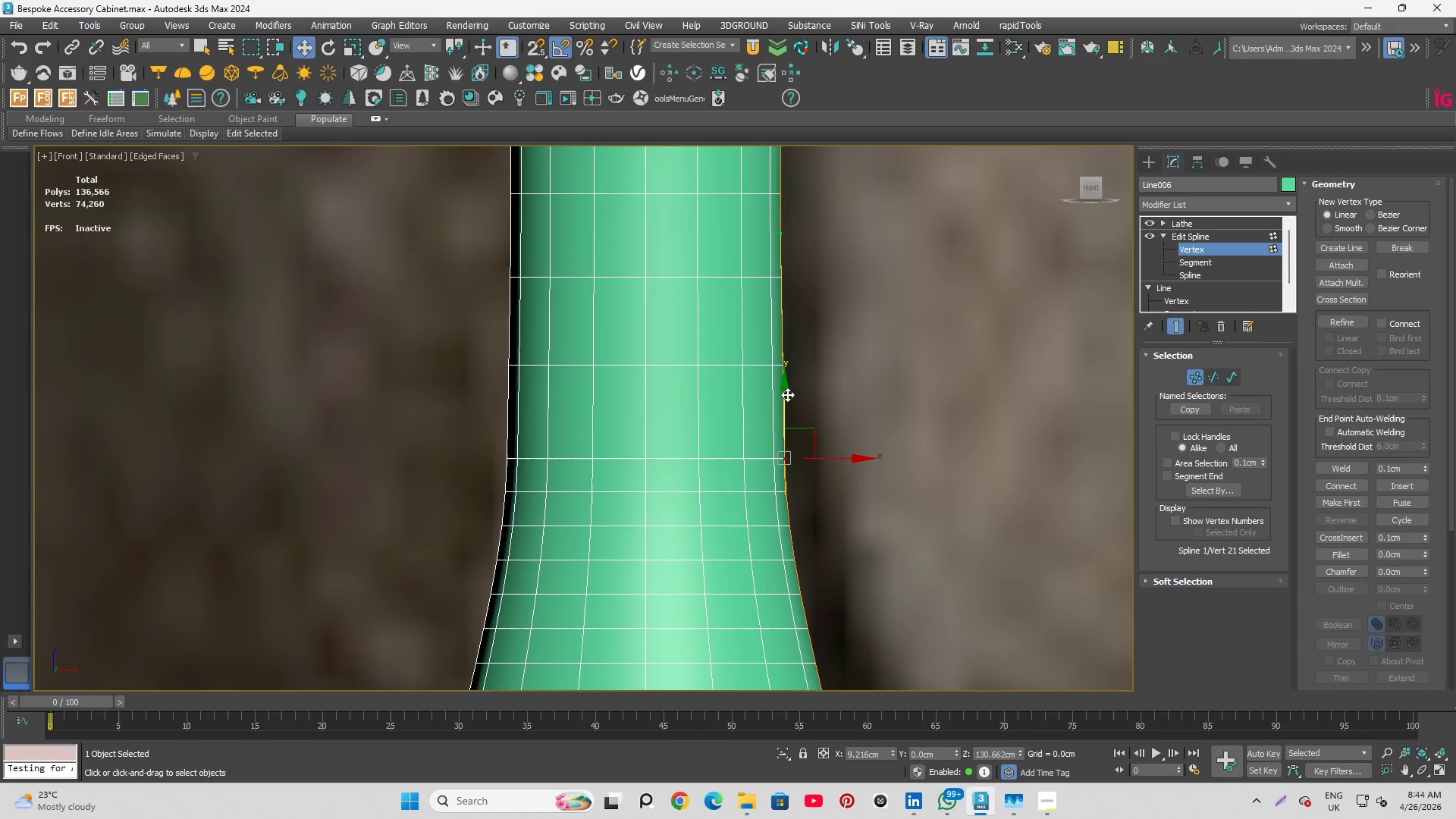 
key(Control+Z)
 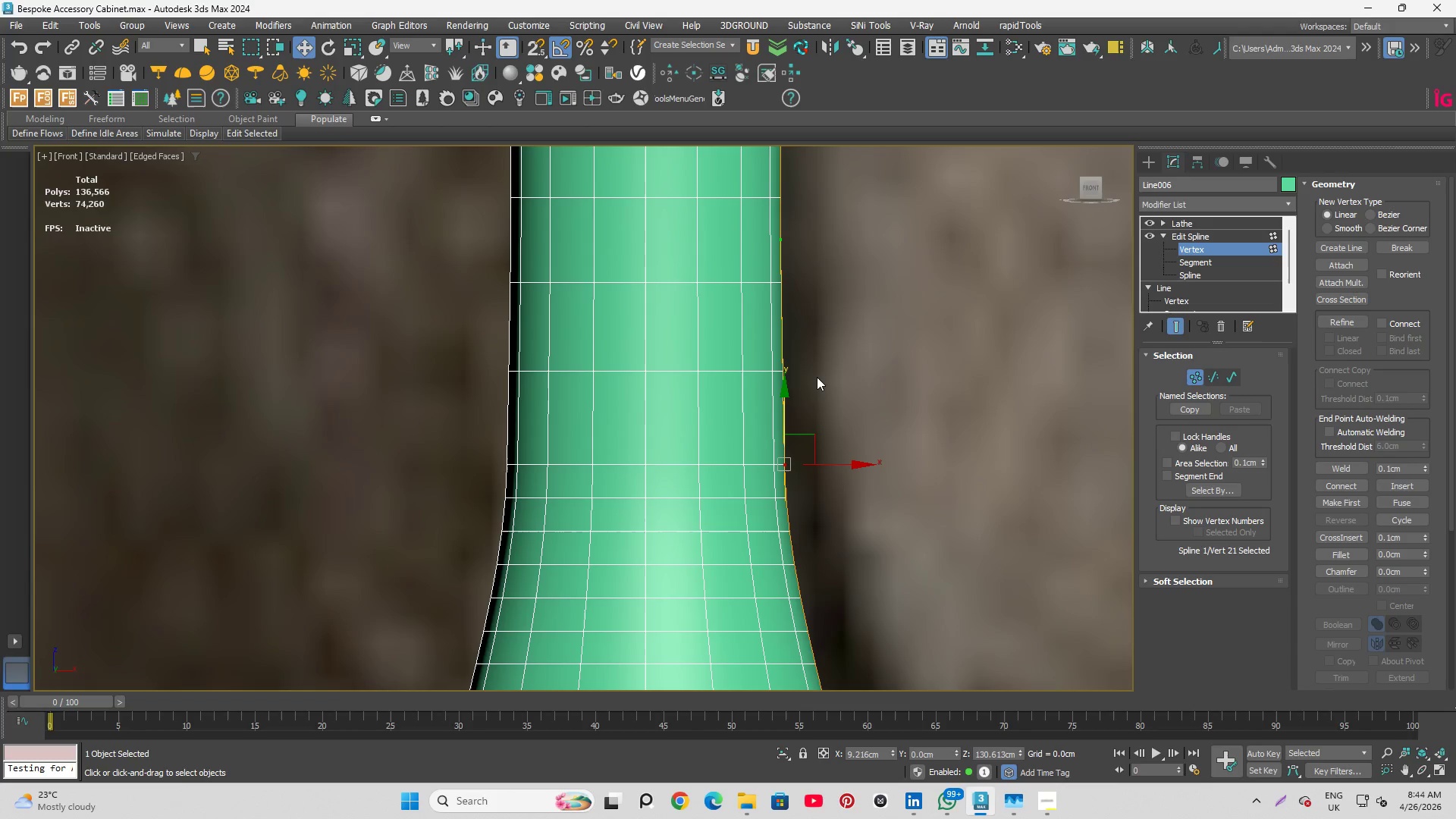 
wait(6.28)
 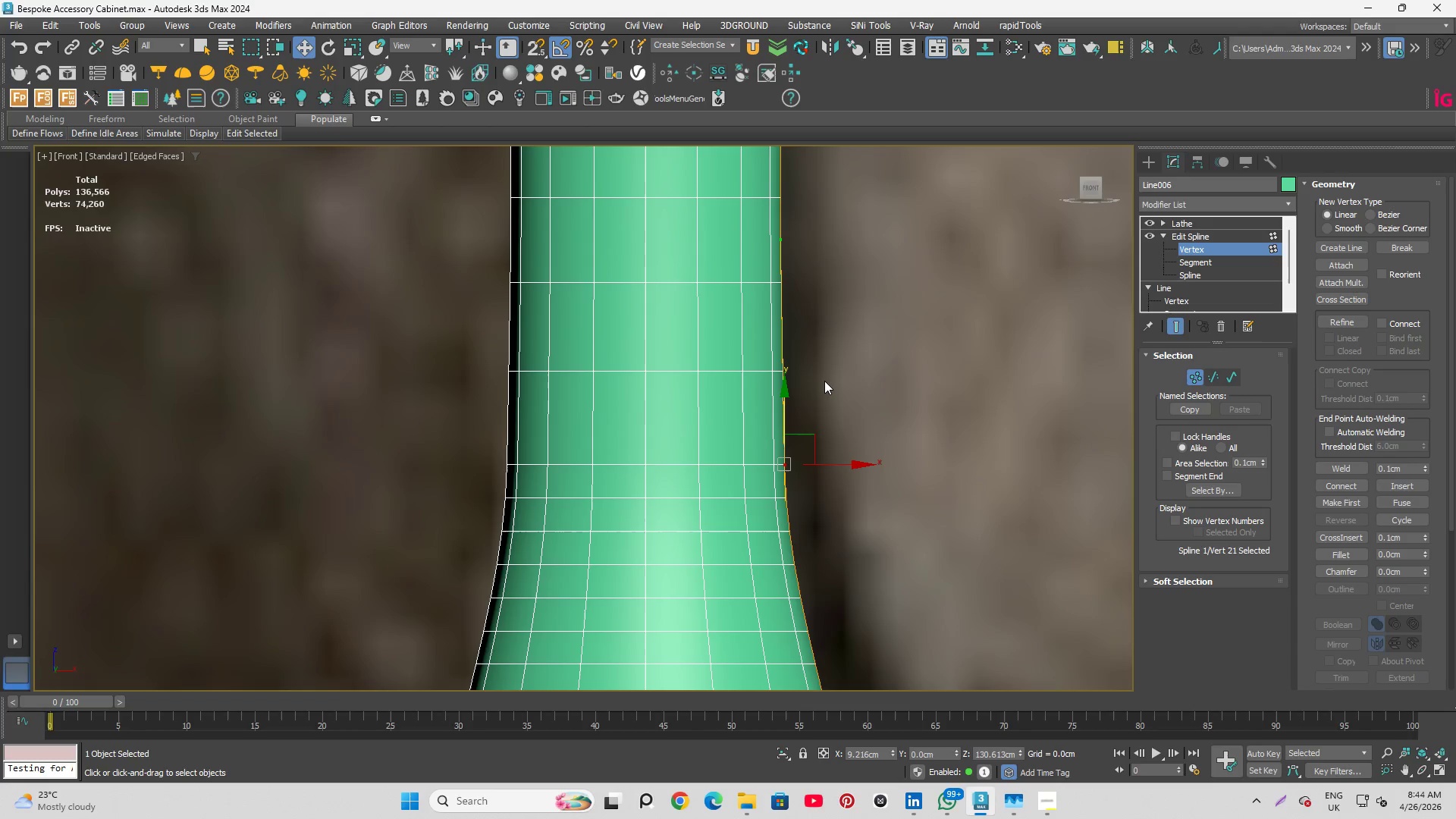 
scroll: coordinate [837, 566], scroll_direction: down, amount: 7.0
 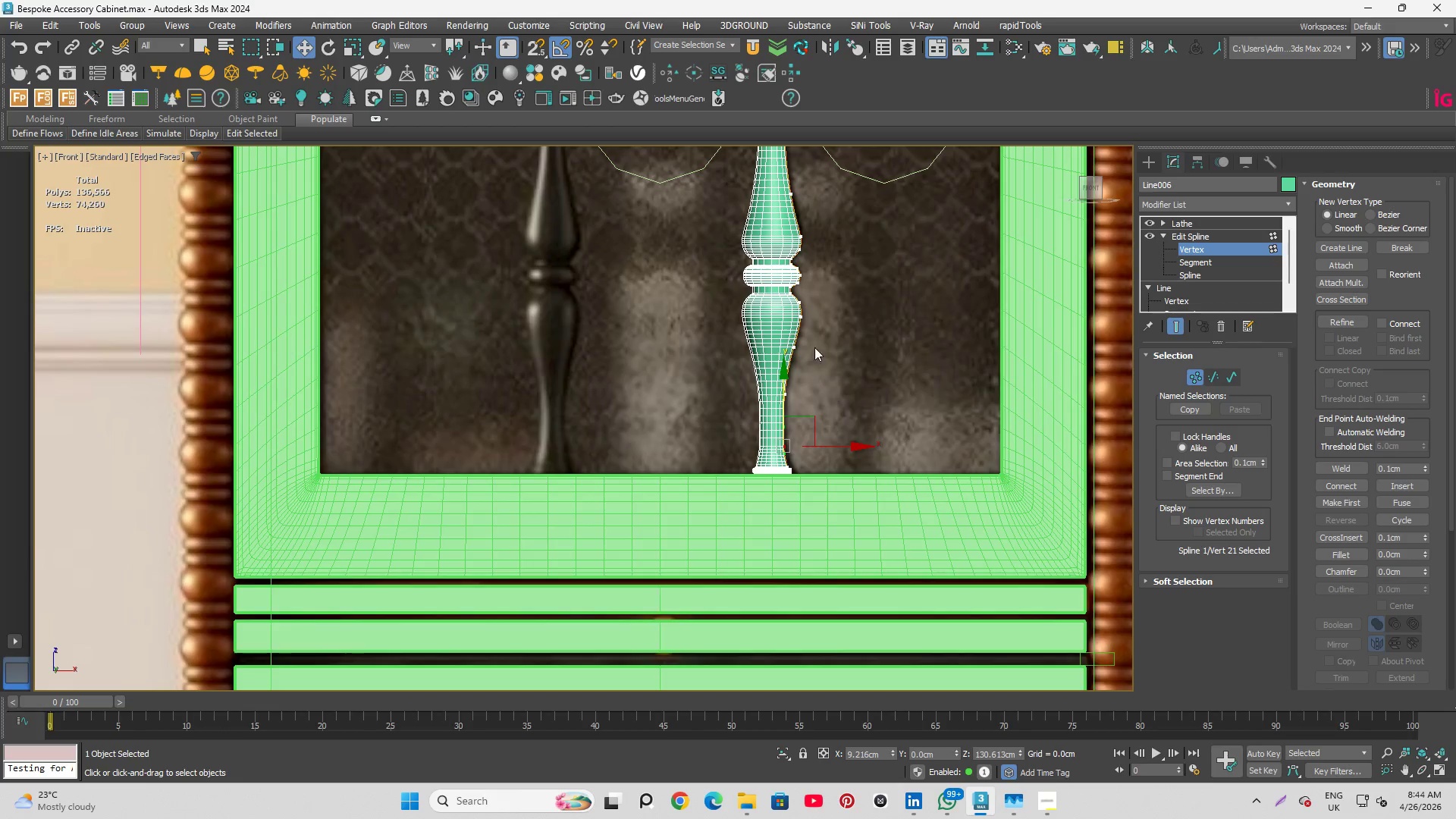 
scroll: coordinate [802, 311], scroll_direction: up, amount: 3.0
 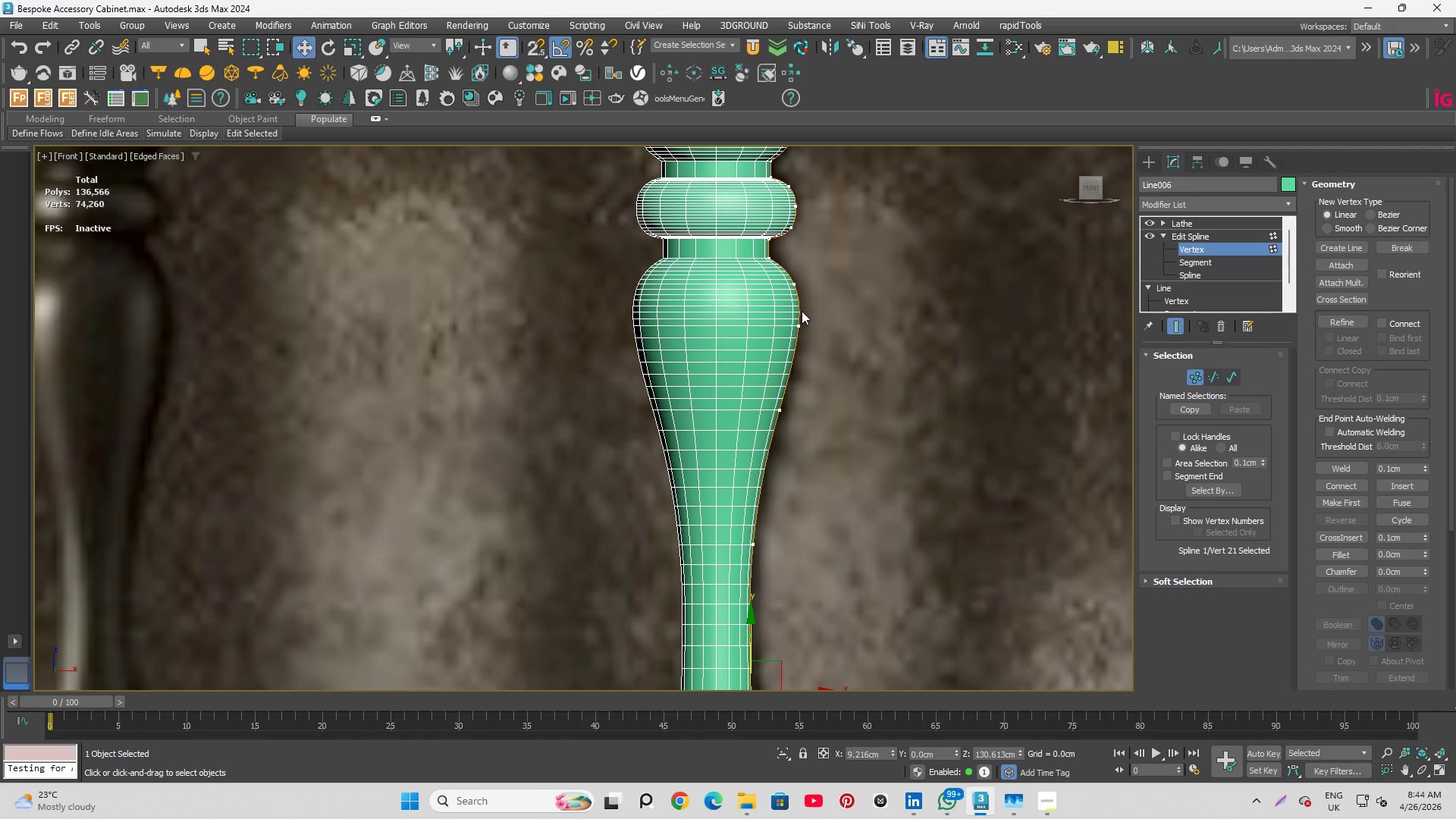 
scroll: coordinate [802, 311], scroll_direction: down, amount: 2.0
 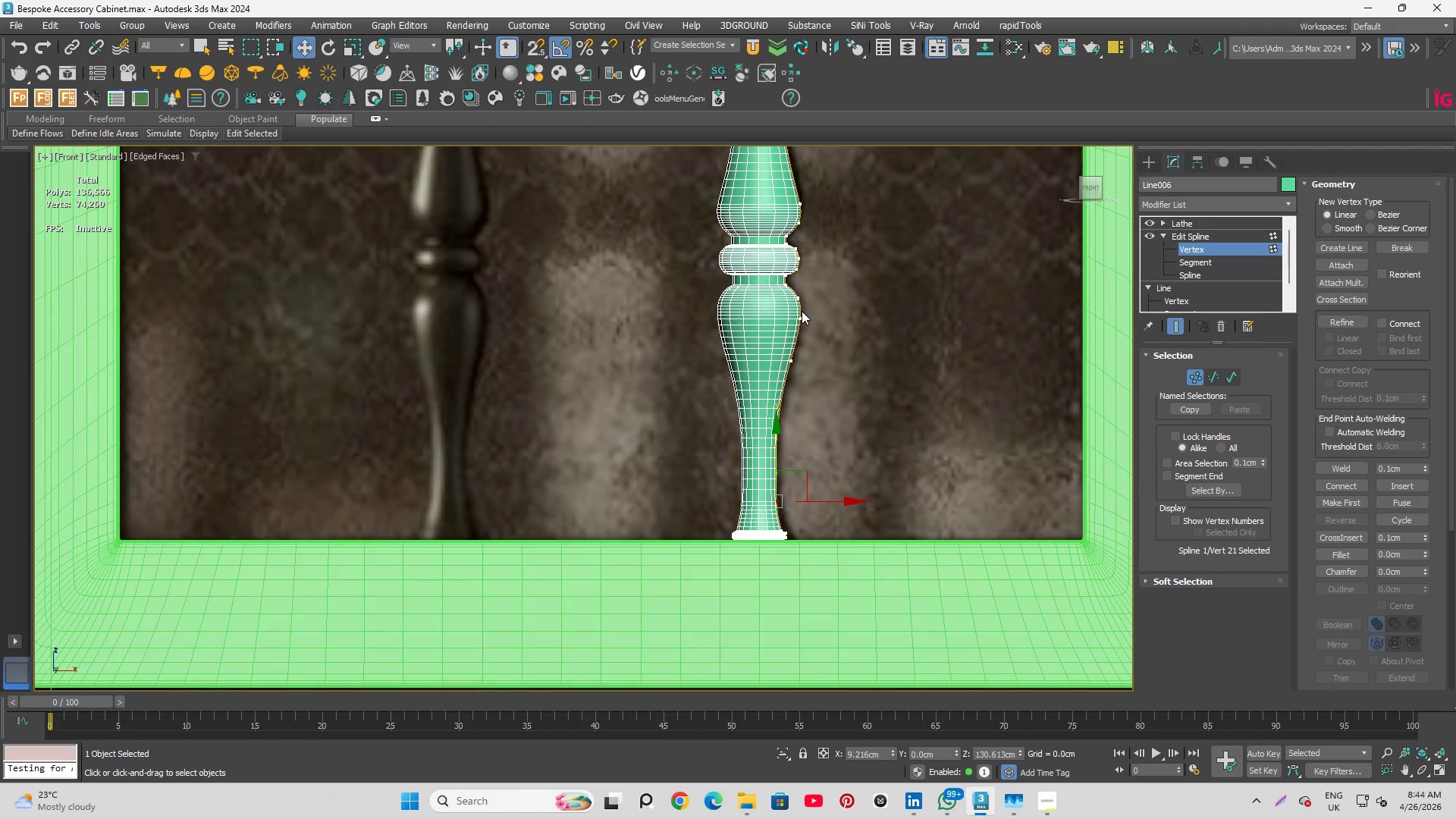 
scroll: coordinate [1103, 502], scroll_direction: up, amount: 7.0
 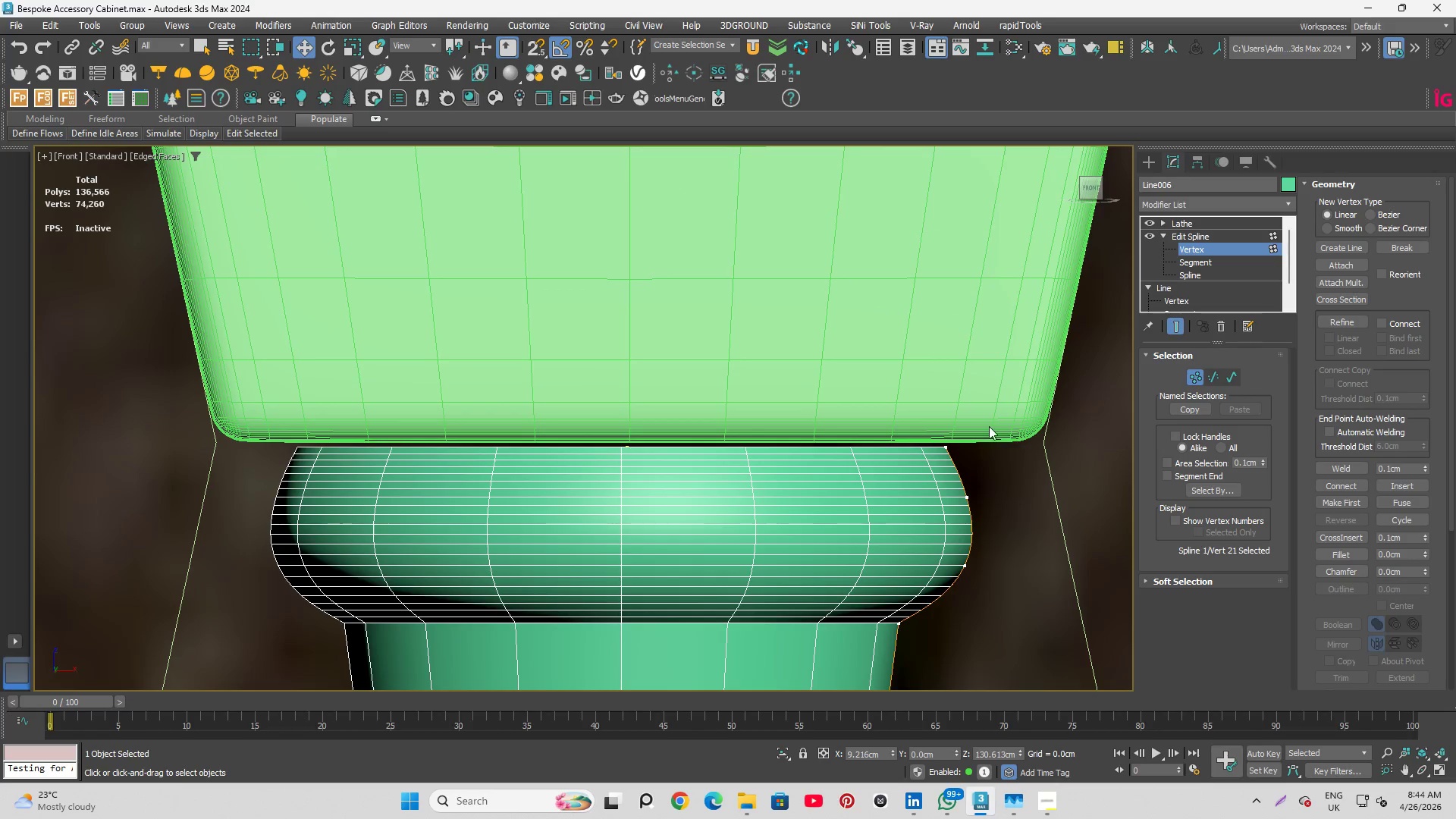 
left_click_drag(start_coordinate=[936, 425], to_coordinate=[1002, 505])
 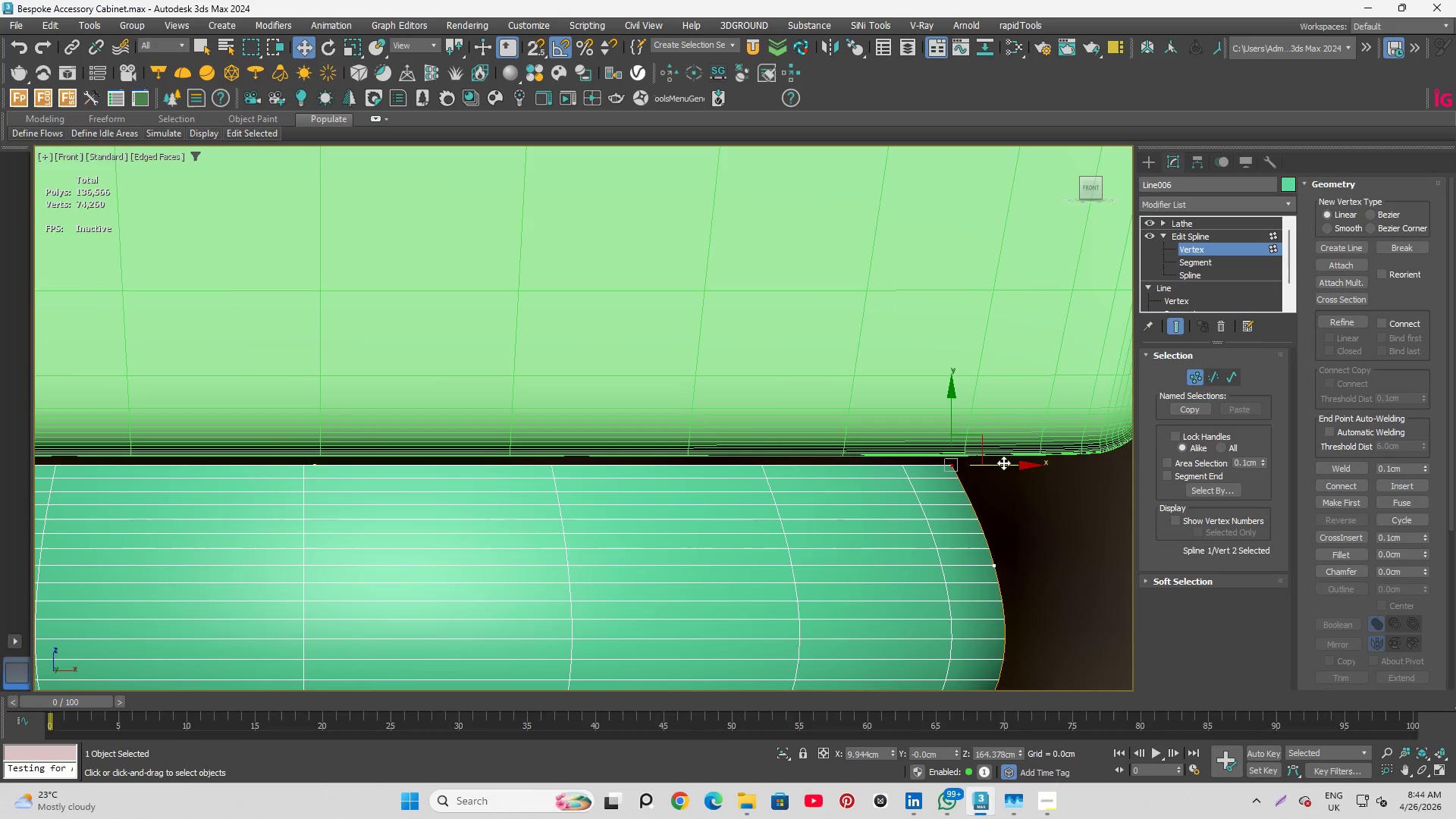 
scroll: coordinate [939, 428], scroll_direction: up, amount: 2.0
 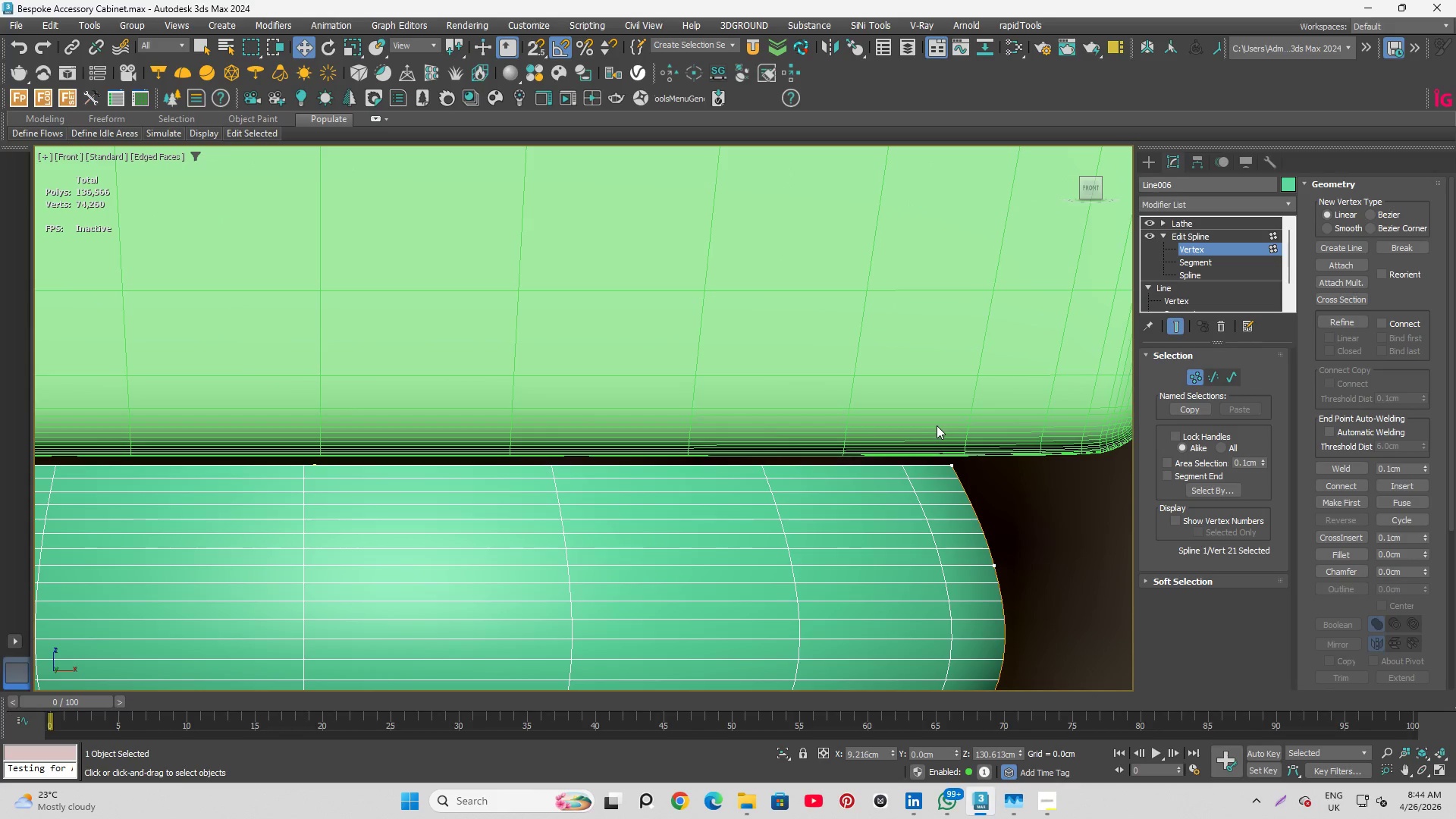 
left_click_drag(start_coordinate=[1006, 465], to_coordinate=[990, 463])
 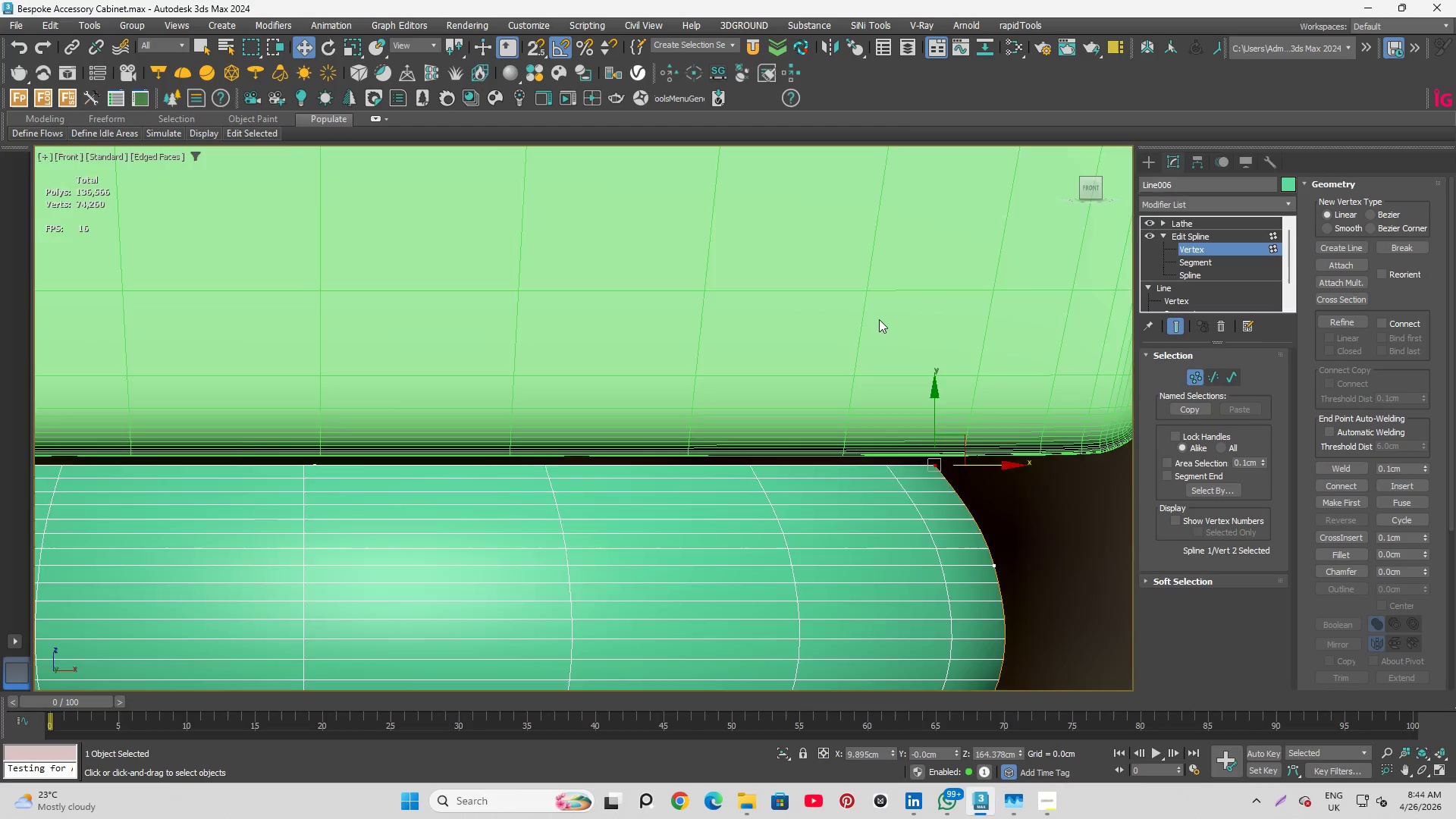 
scroll: coordinate [943, 375], scroll_direction: down, amount: 4.0
 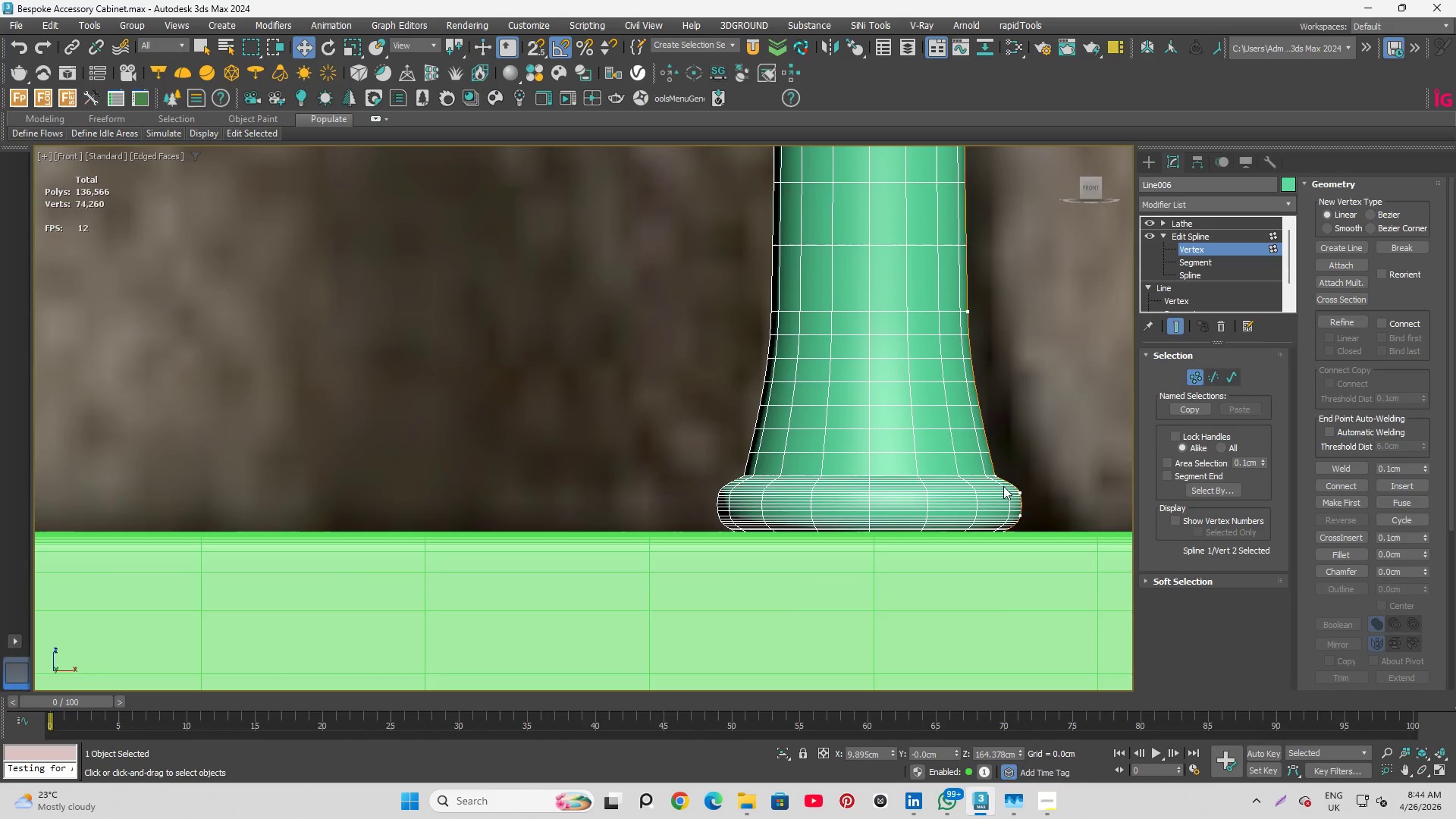 
scroll: coordinate [1011, 504], scroll_direction: up, amount: 3.0
 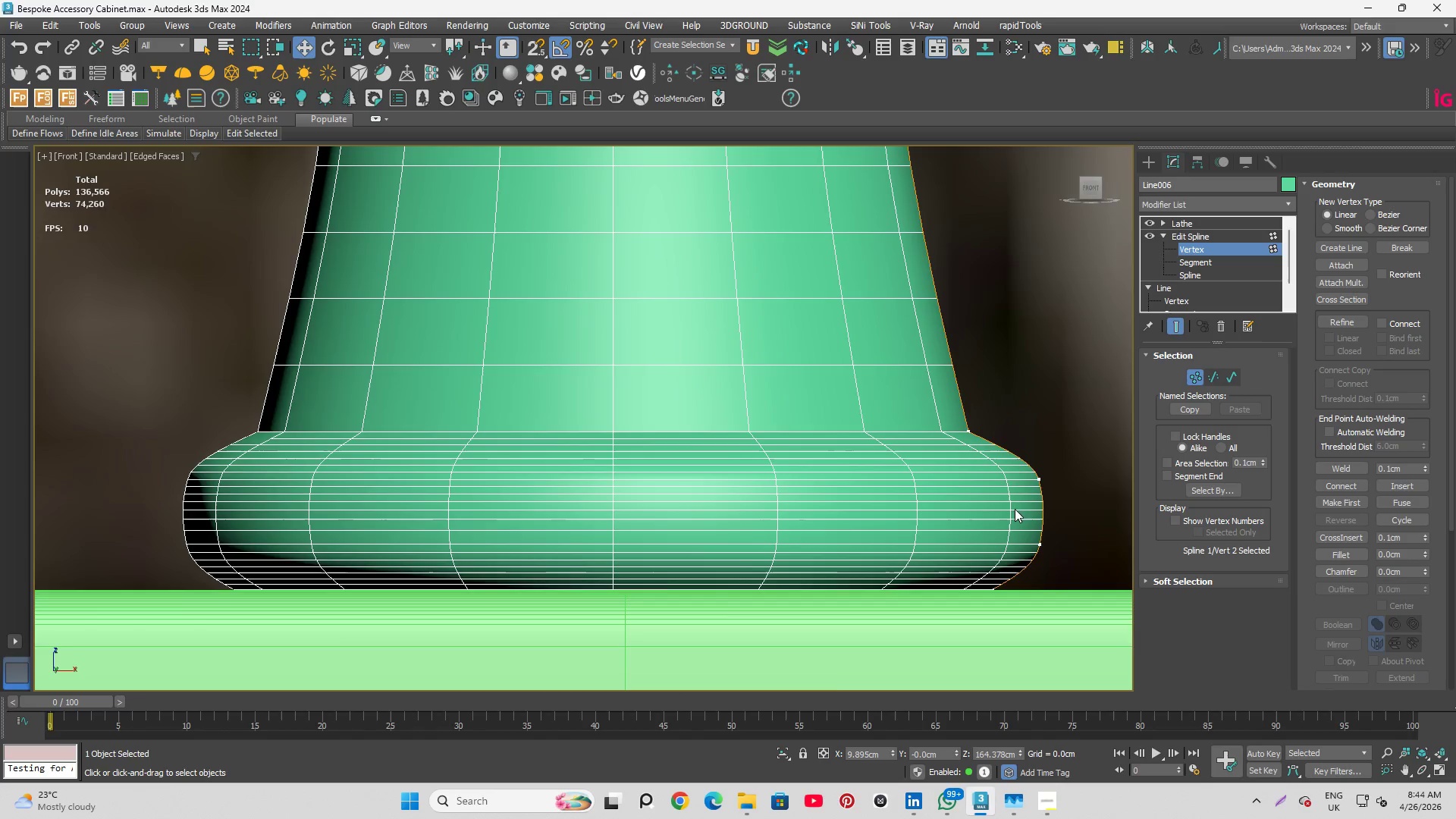 
scroll: coordinate [880, 641], scroll_direction: down, amount: 9.0
 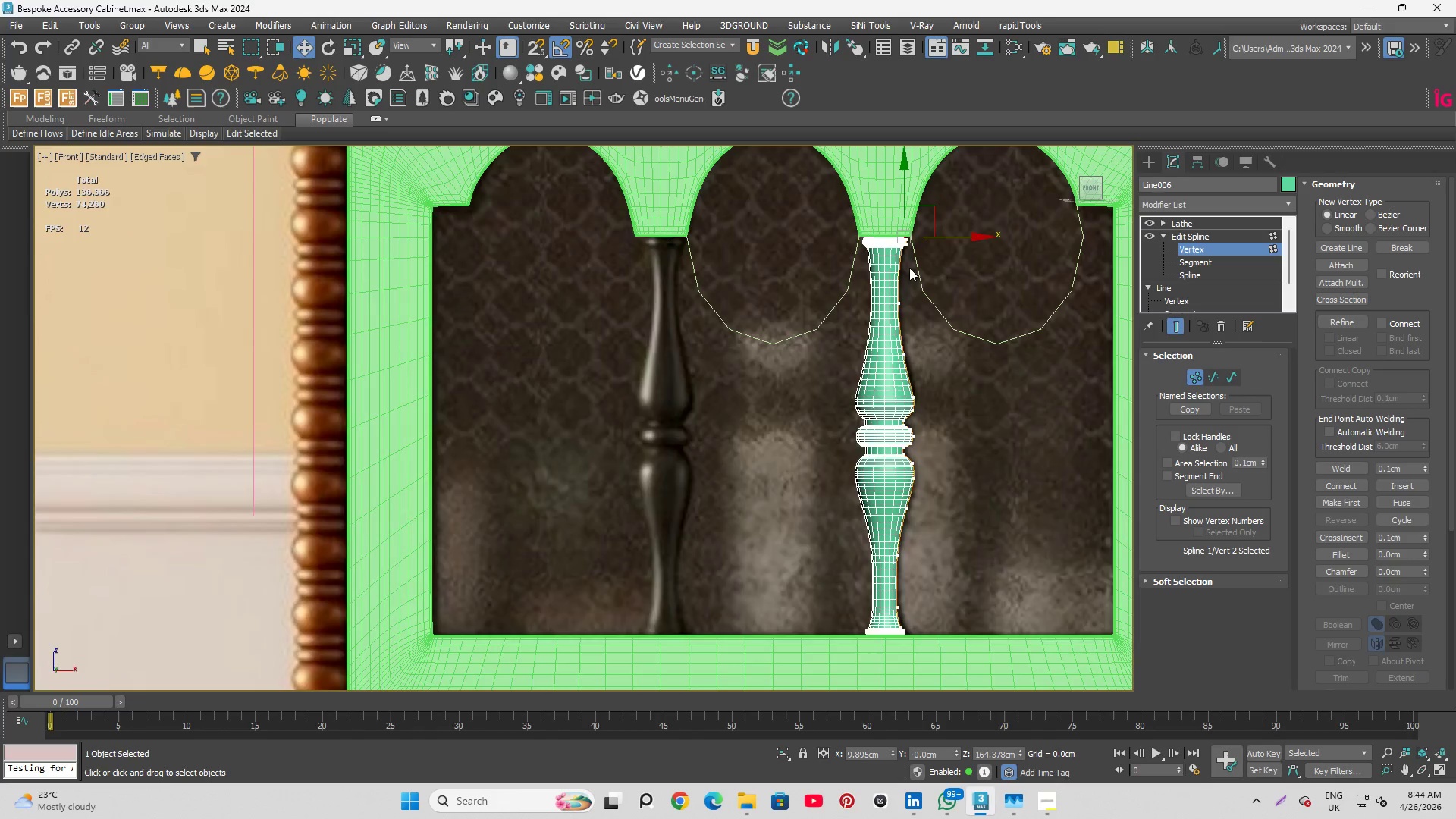 
scroll: coordinate [747, 456], scroll_direction: up, amount: 11.0
 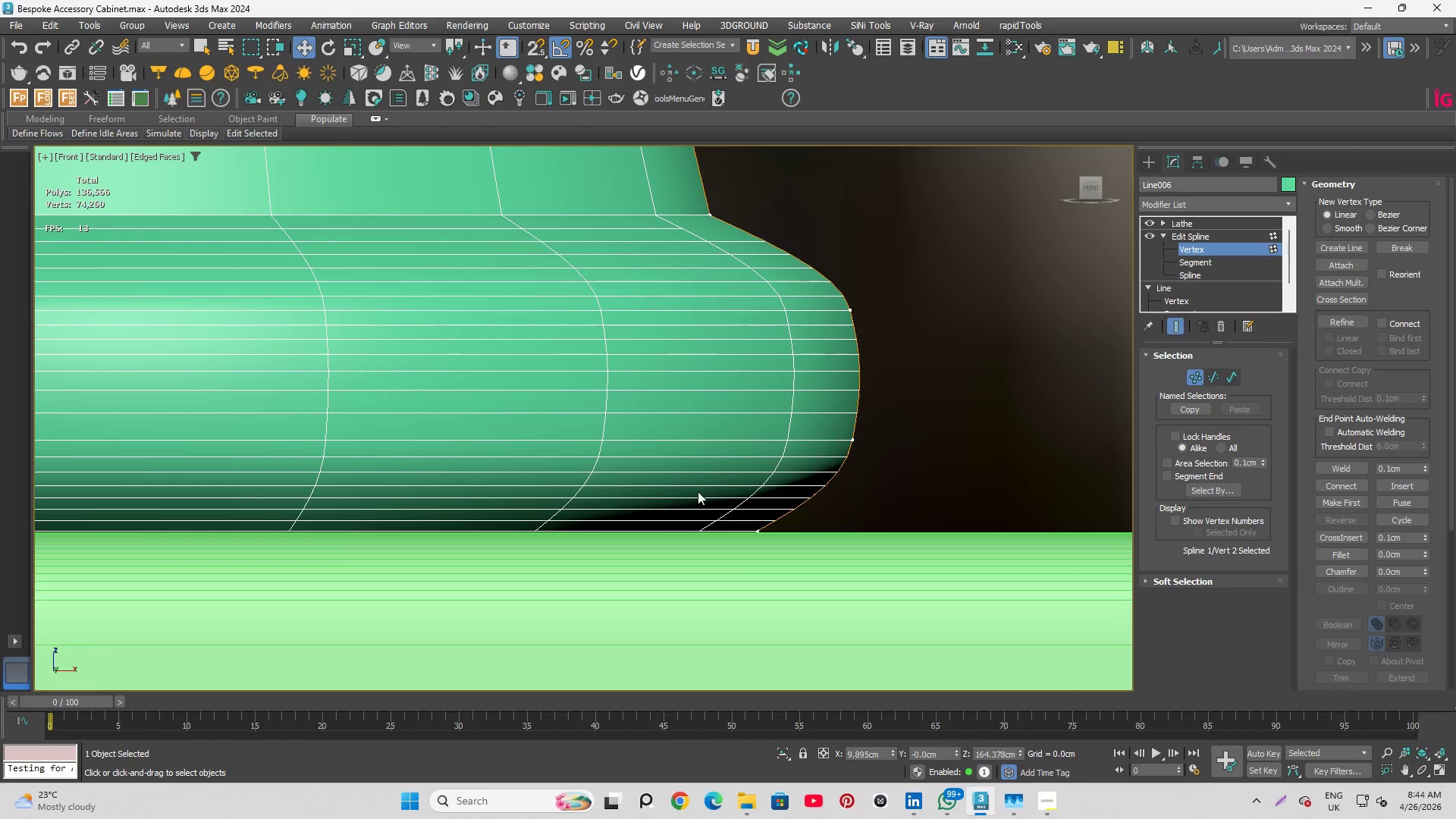 
left_click_drag(start_coordinate=[701, 490], to_coordinate=[786, 553])
 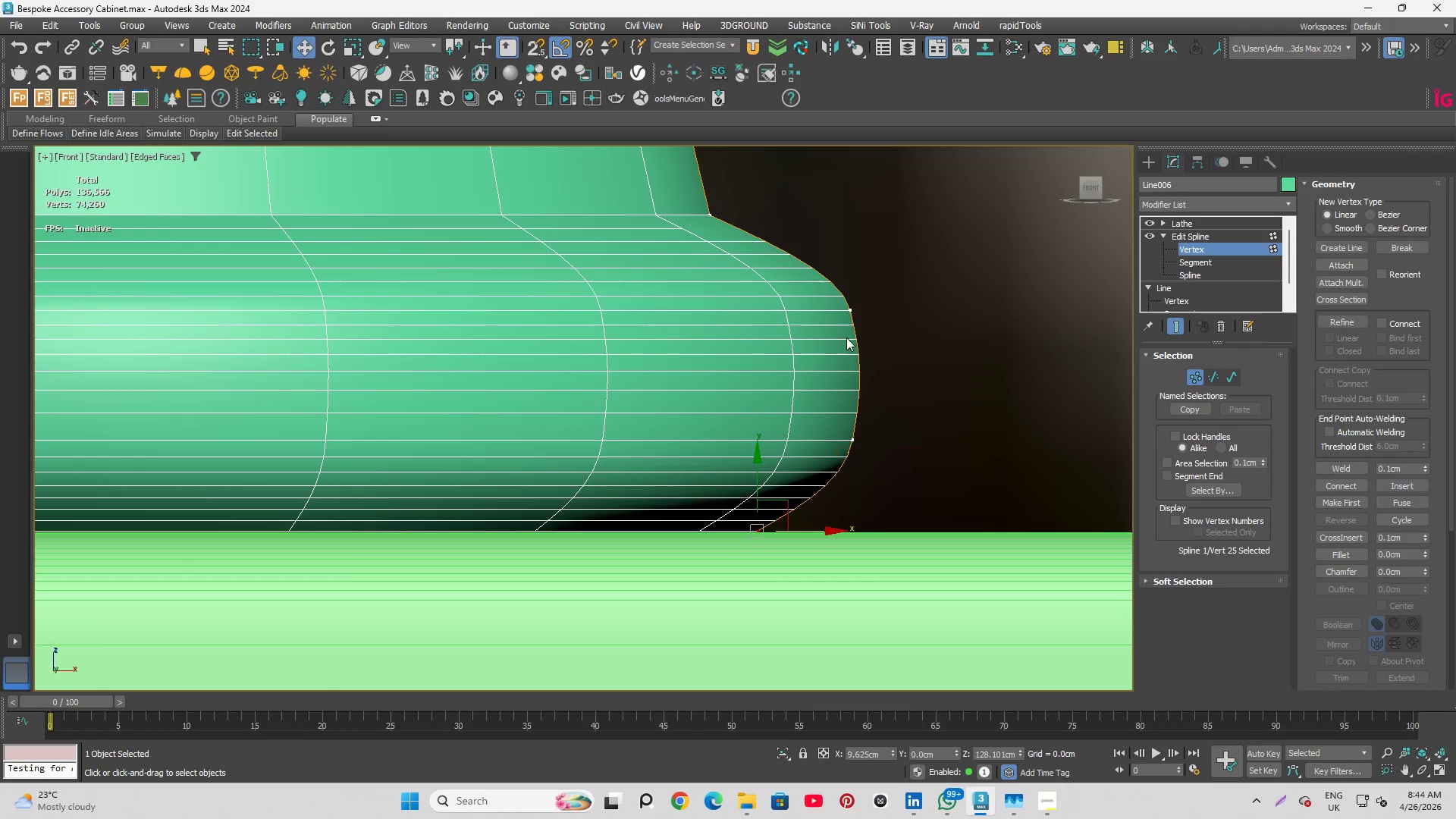 
left_click_drag(start_coordinate=[817, 366], to_coordinate=[904, 464])
 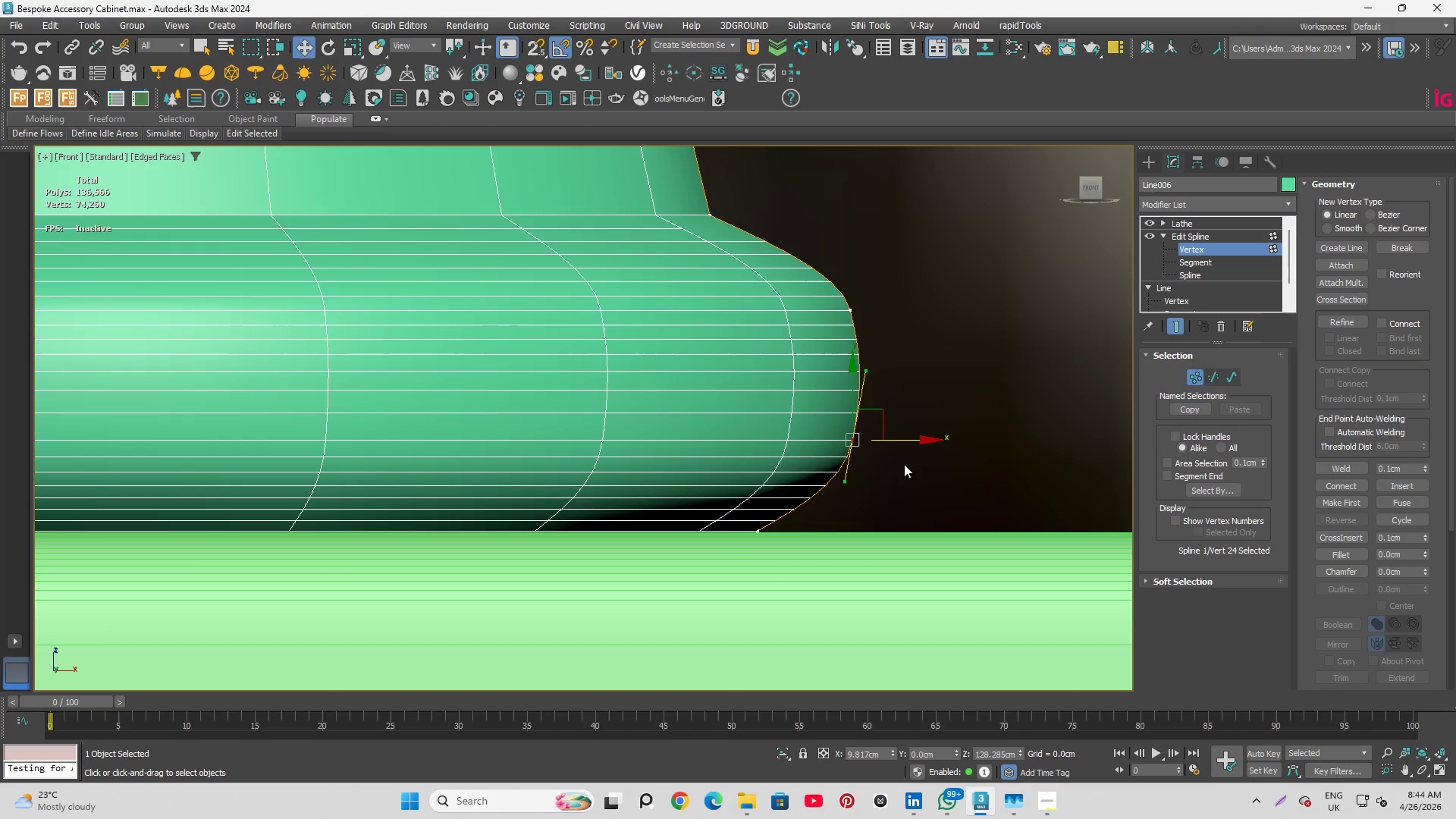 
hold_key(key=ControlLeft, duration=0.64)
 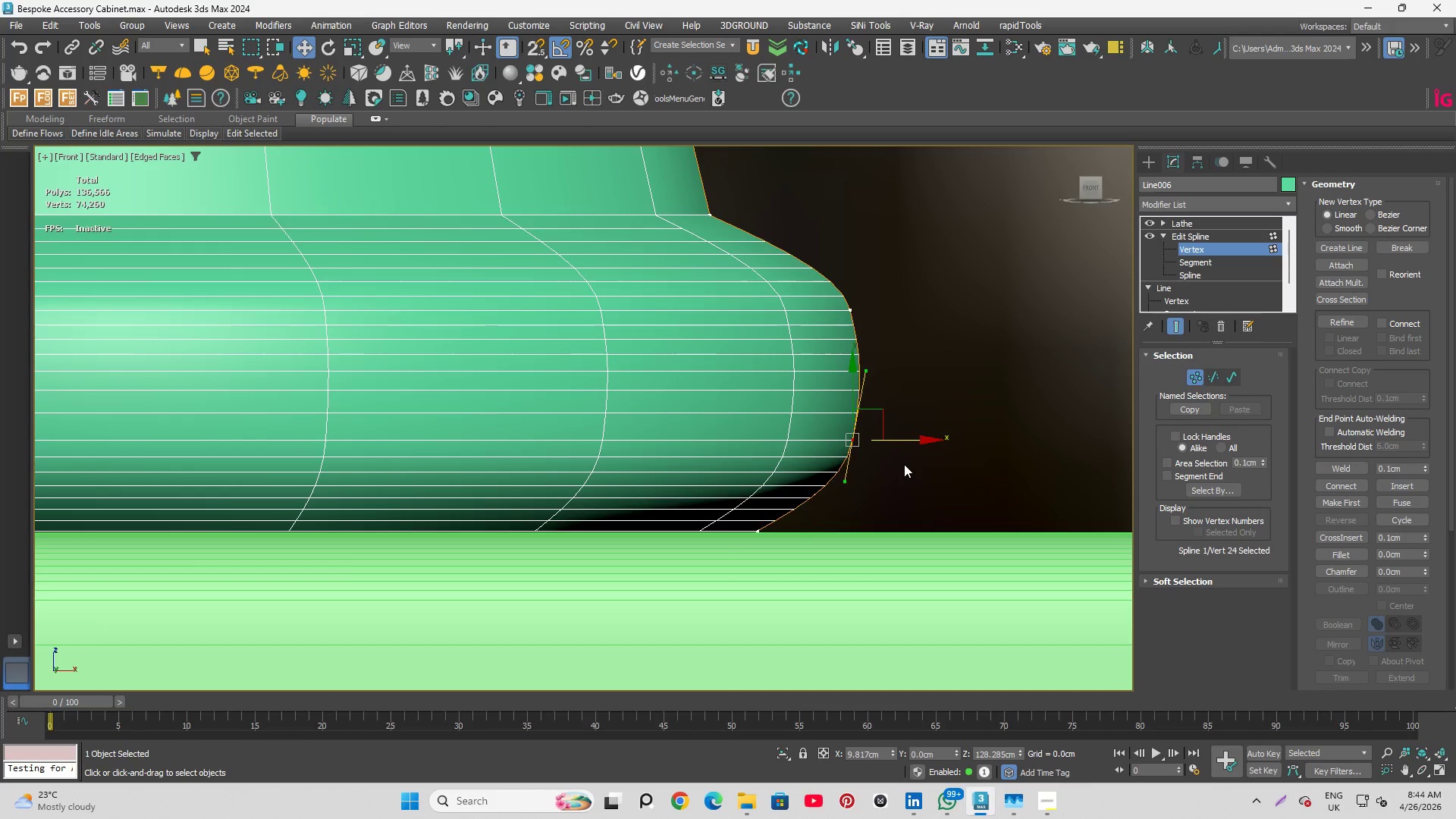 
key(Delete)
 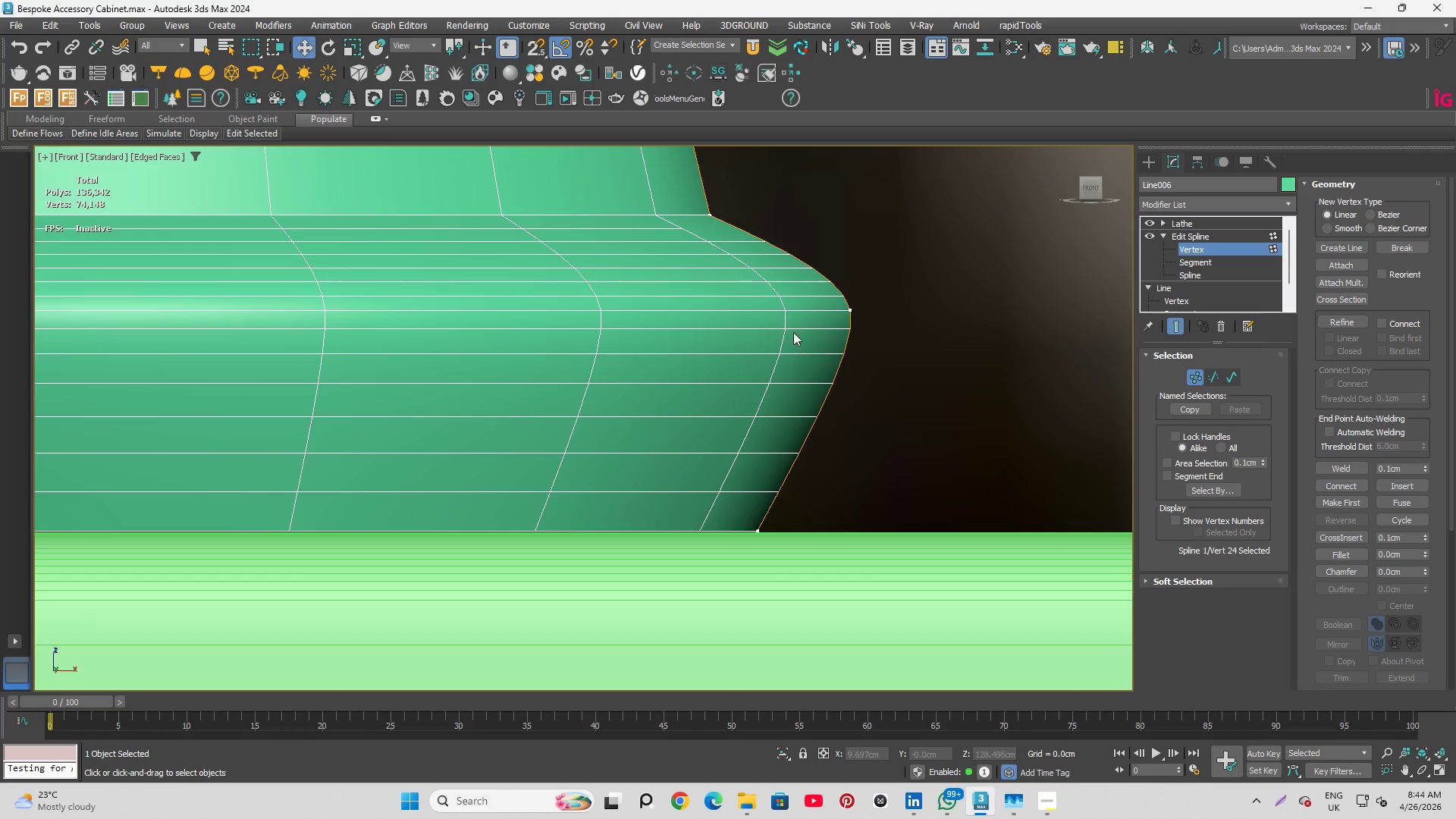 
left_click_drag(start_coordinate=[818, 296], to_coordinate=[920, 371])
 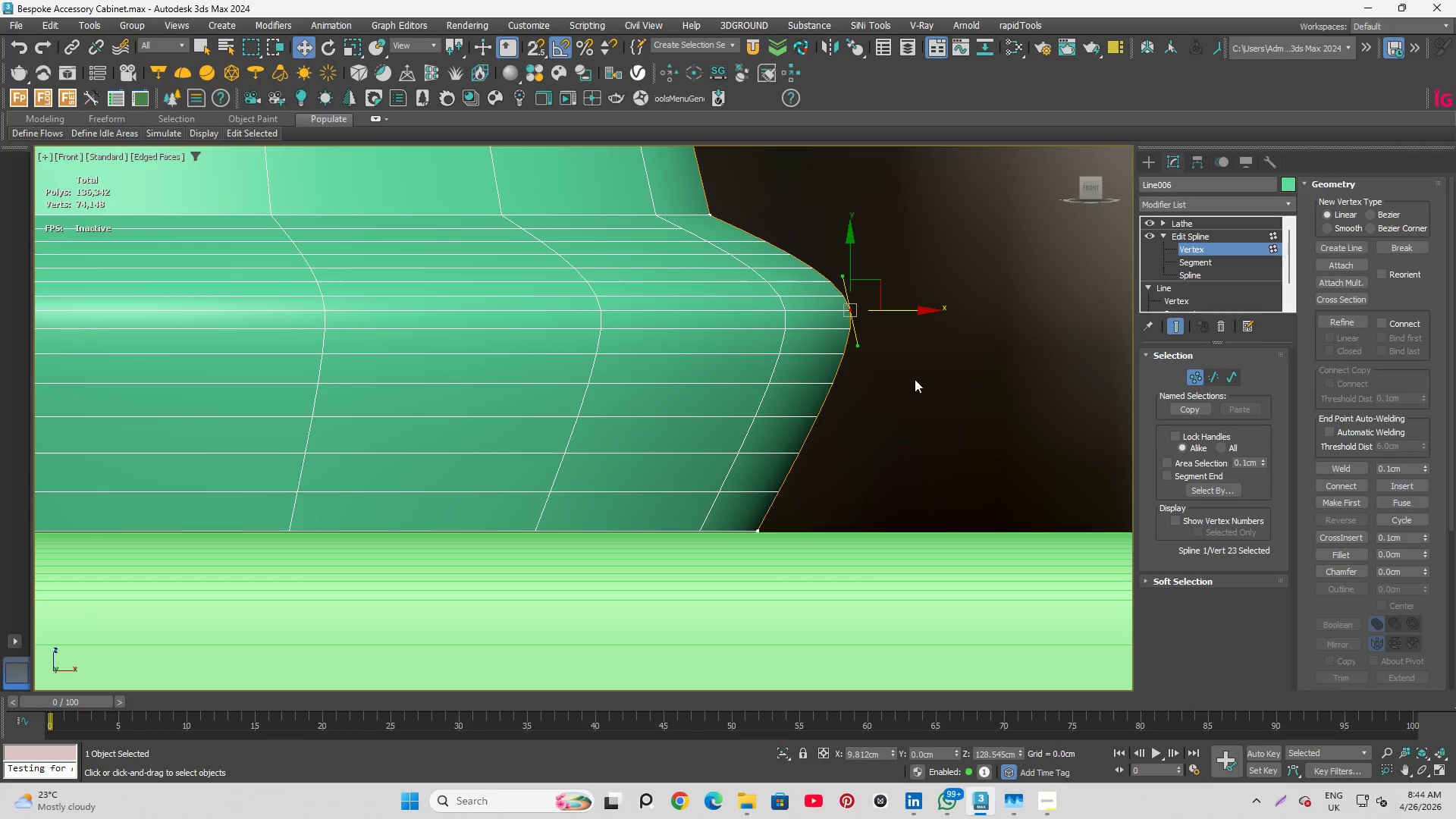 
right_click([917, 379])
 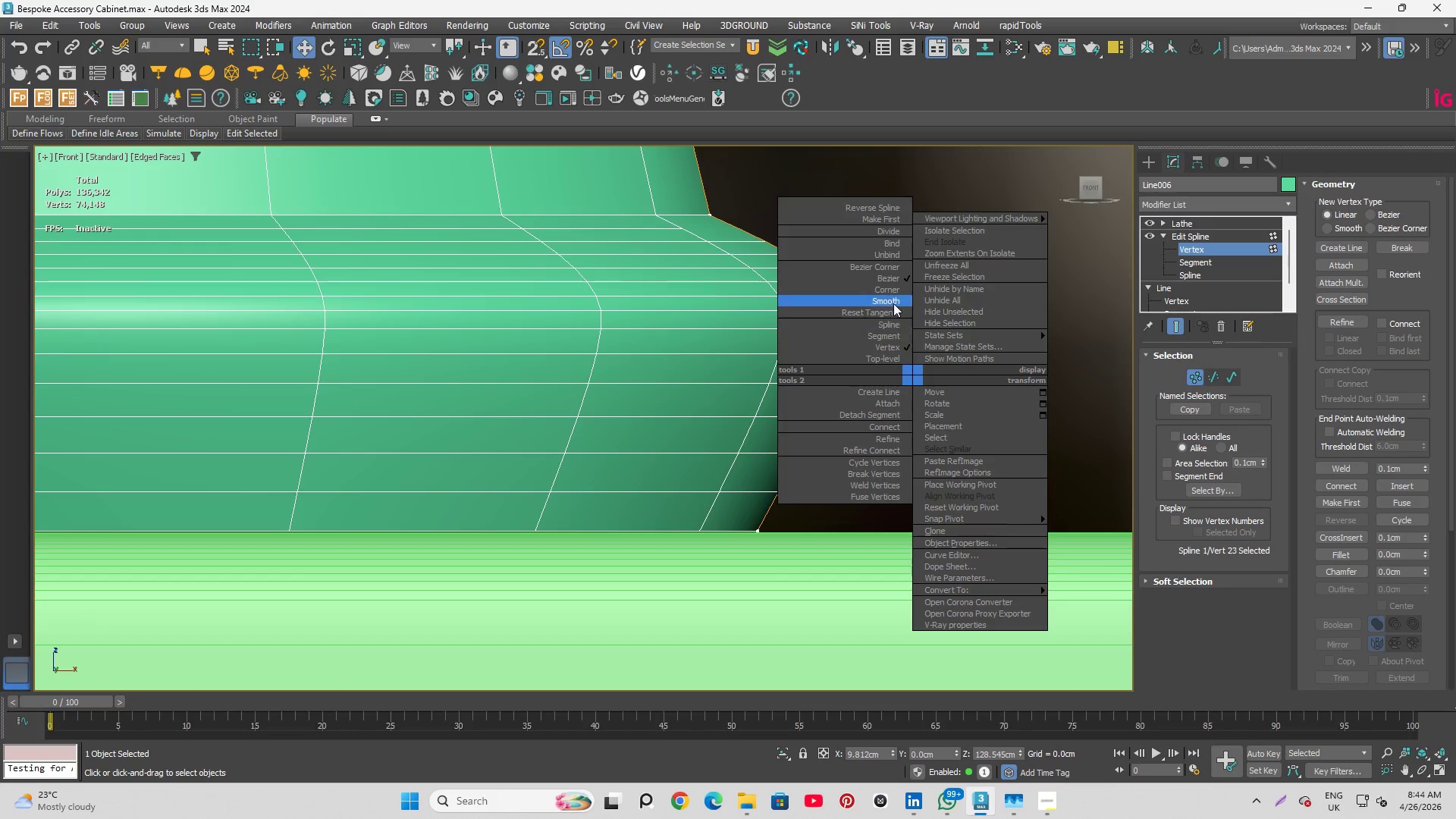 
left_click([891, 295])
 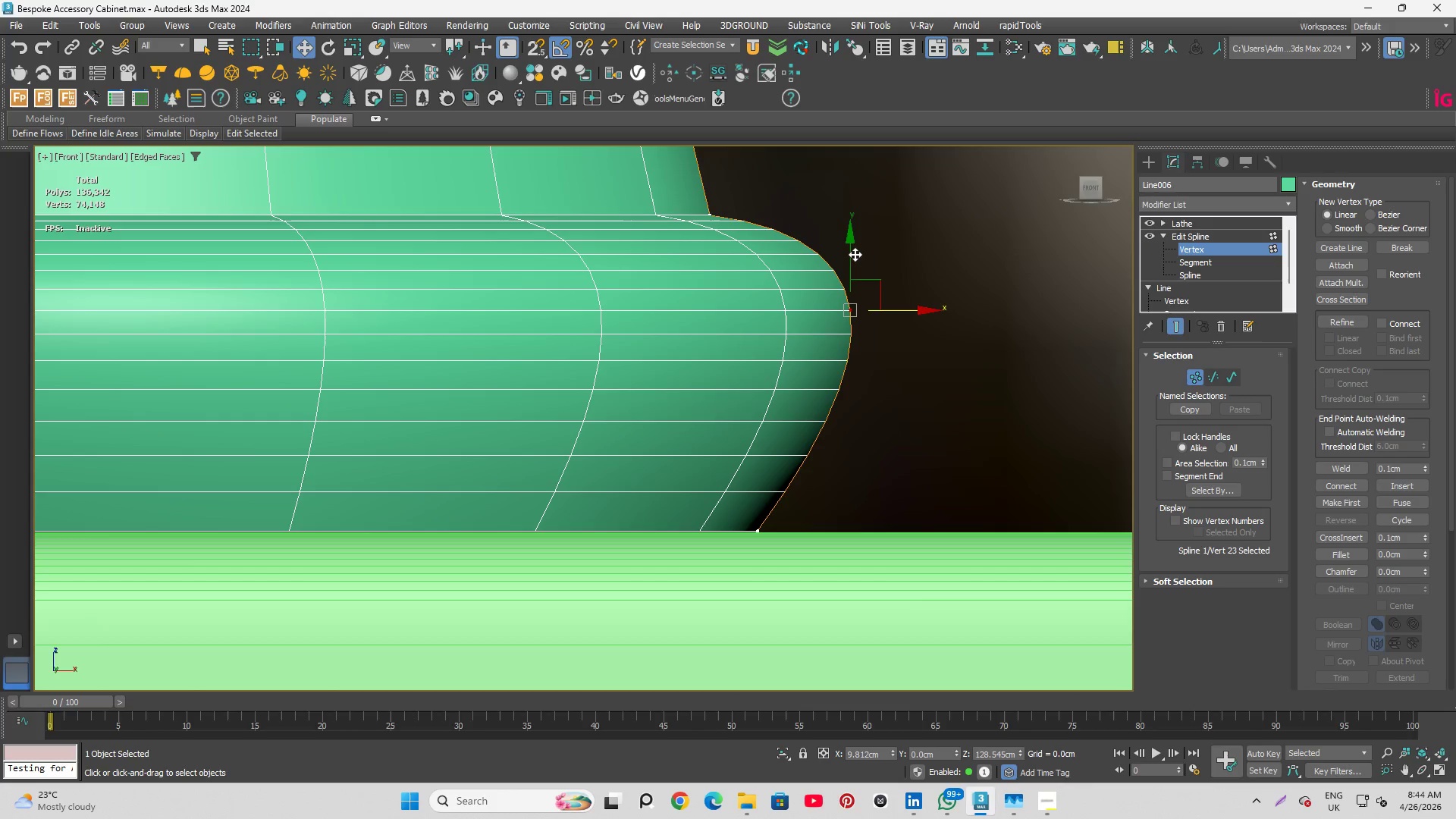 
left_click_drag(start_coordinate=[852, 248], to_coordinate=[846, 305])
 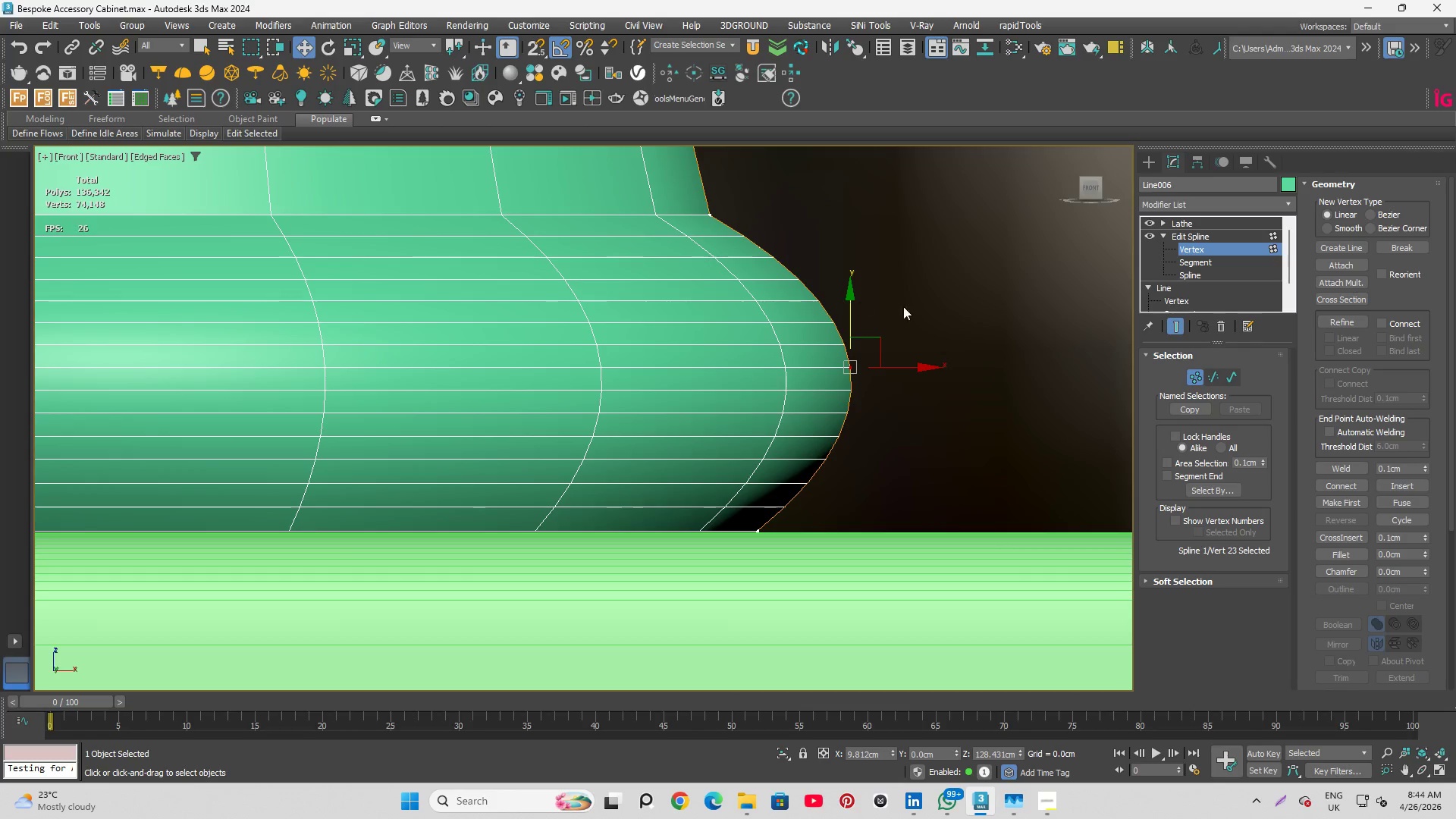 
scroll: coordinate [887, 305], scroll_direction: down, amount: 2.0
 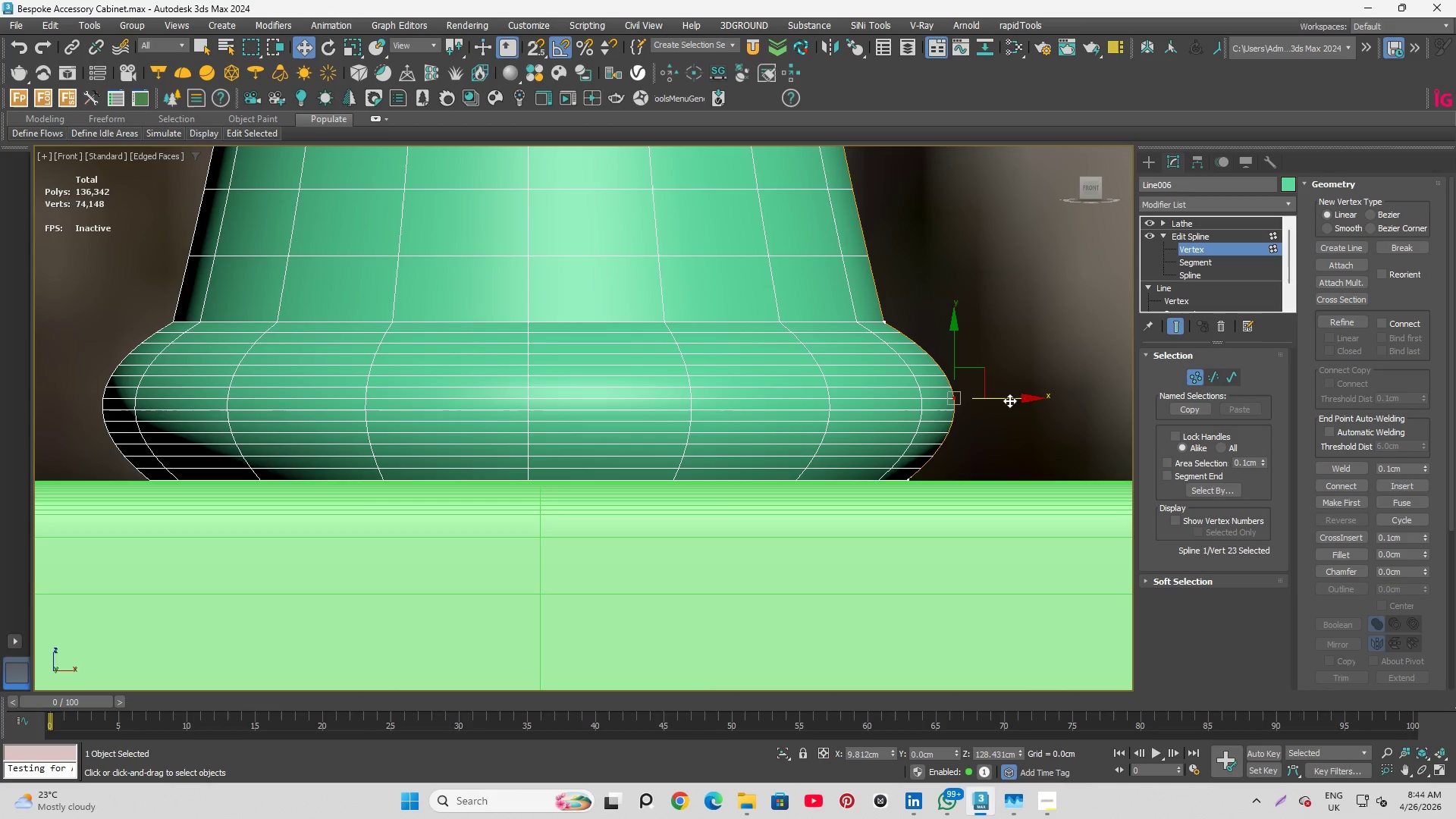 
left_click_drag(start_coordinate=[1013, 400], to_coordinate=[1007, 399])
 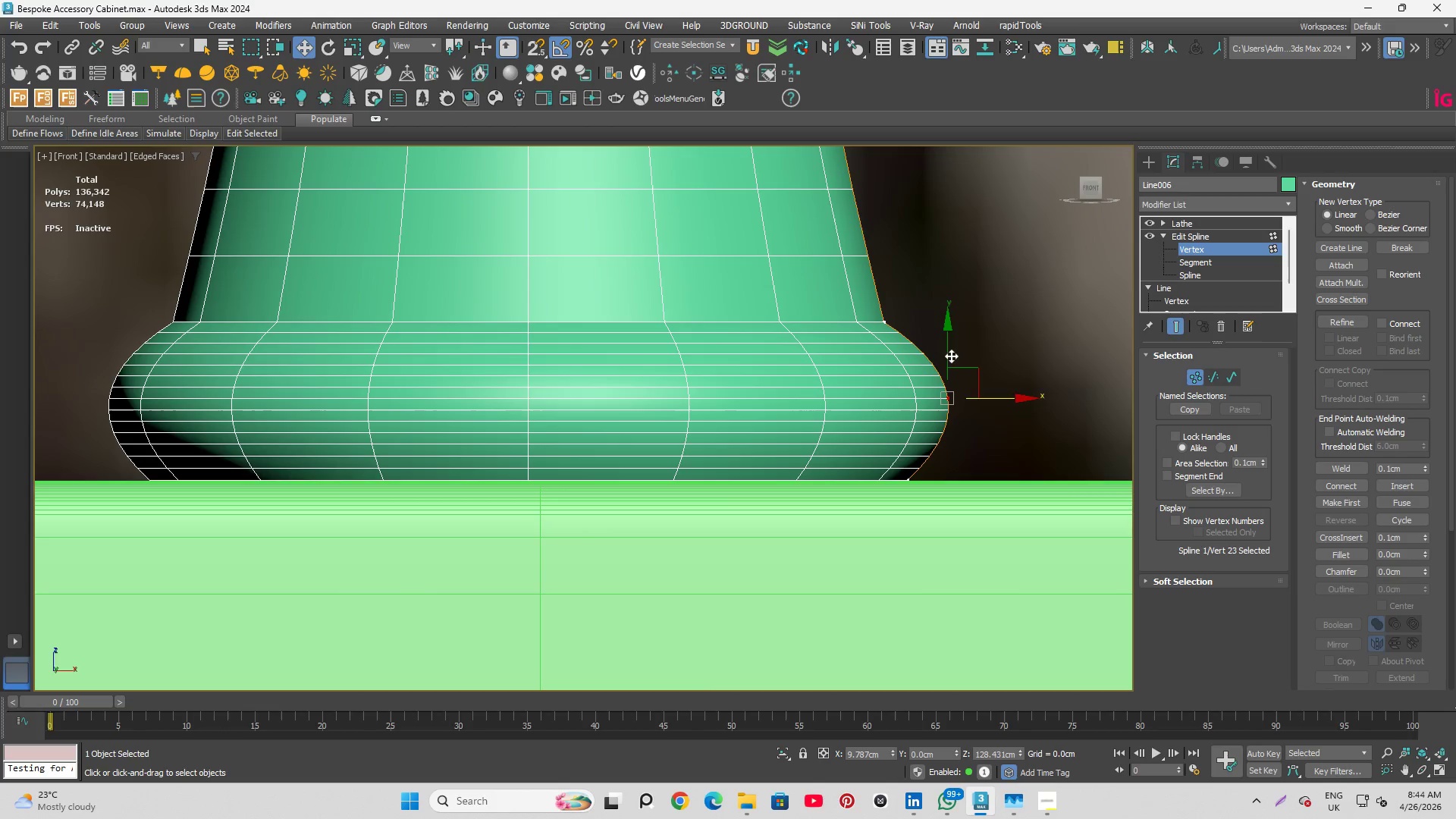 
left_click_drag(start_coordinate=[949, 351], to_coordinate=[949, 355])
 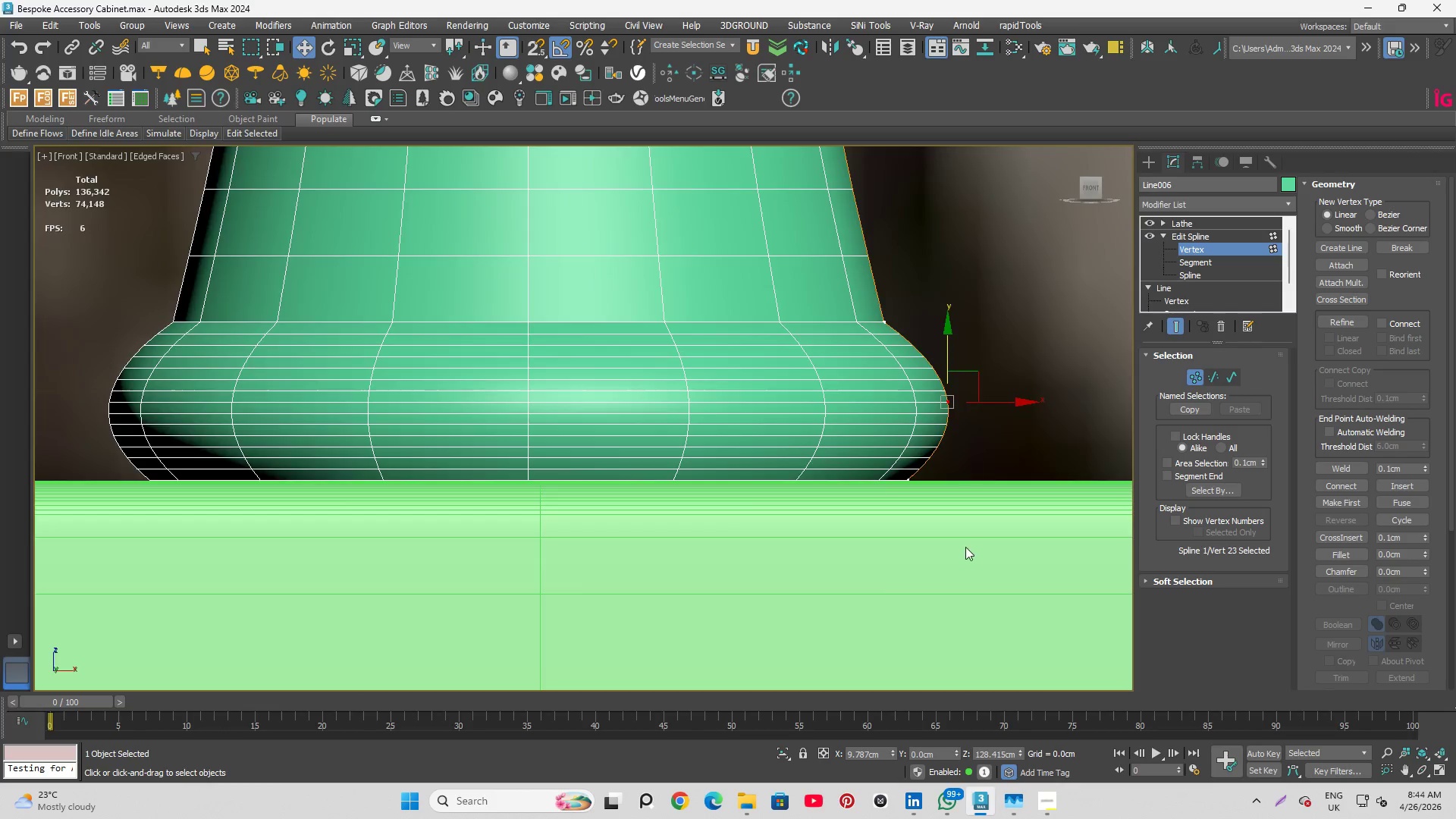 
scroll: coordinate [719, 482], scroll_direction: down, amount: 5.0
 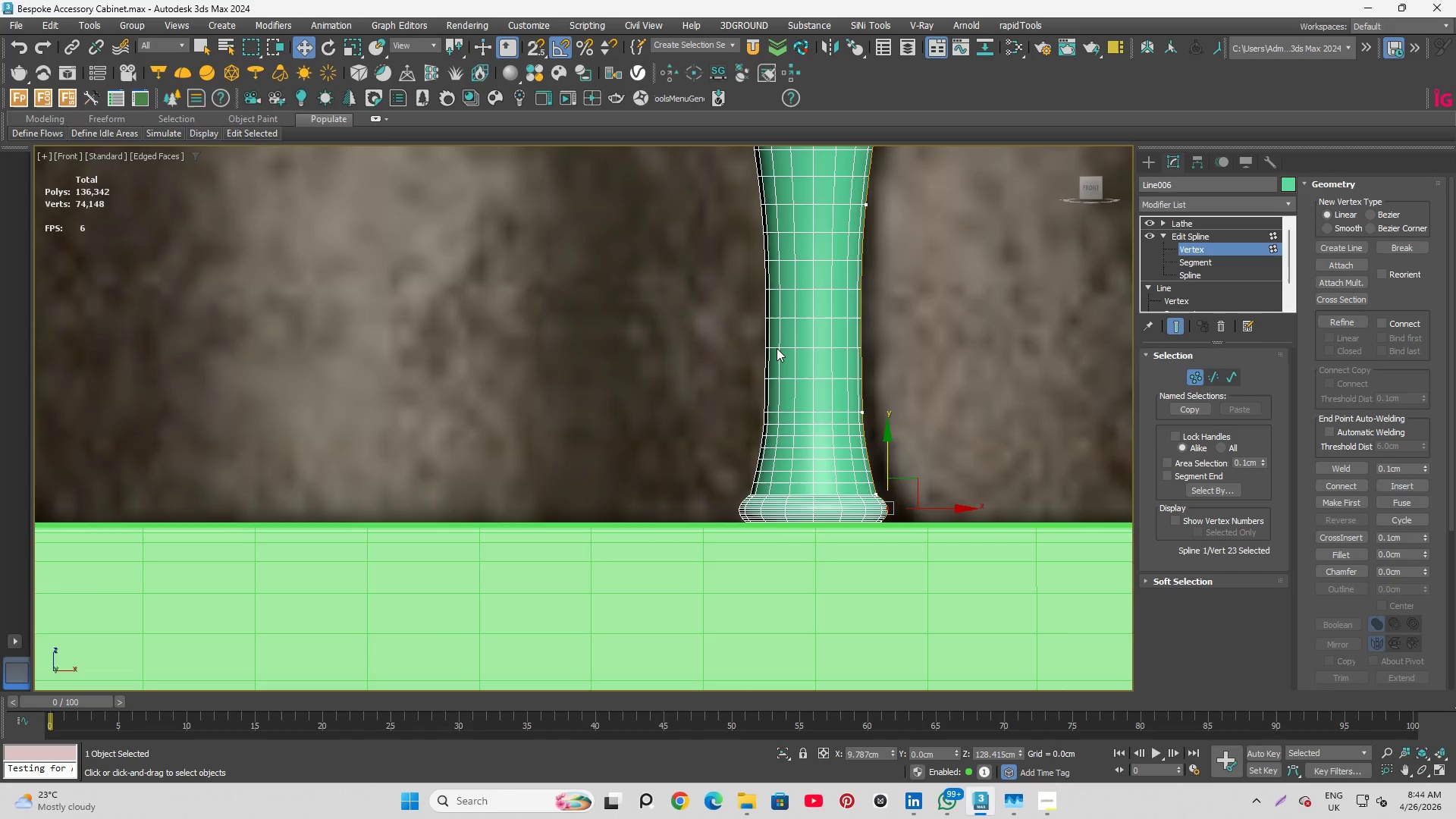 
scroll: coordinate [795, 155], scroll_direction: up, amount: 5.0
 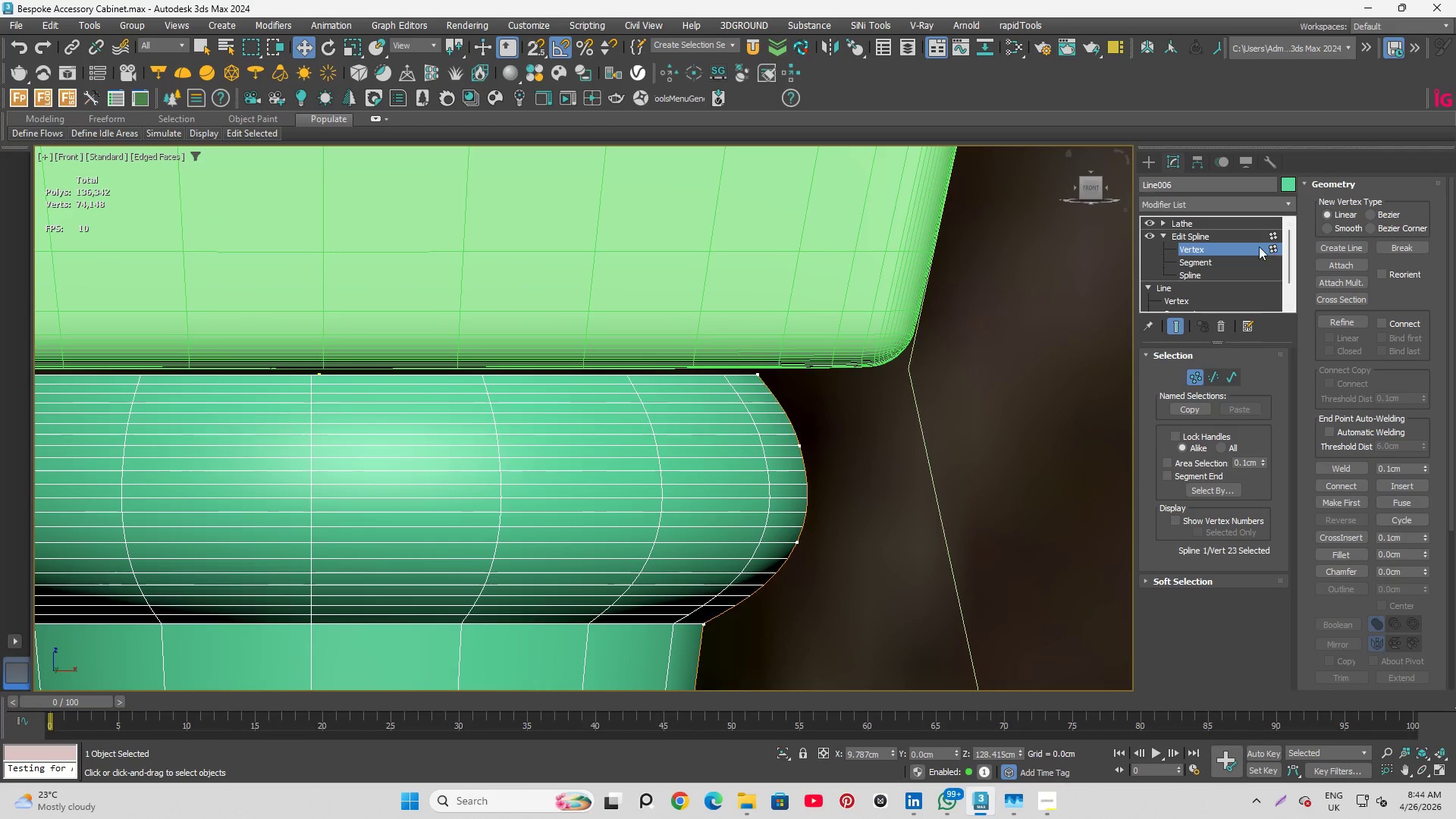 
left_click([1254, 245])
 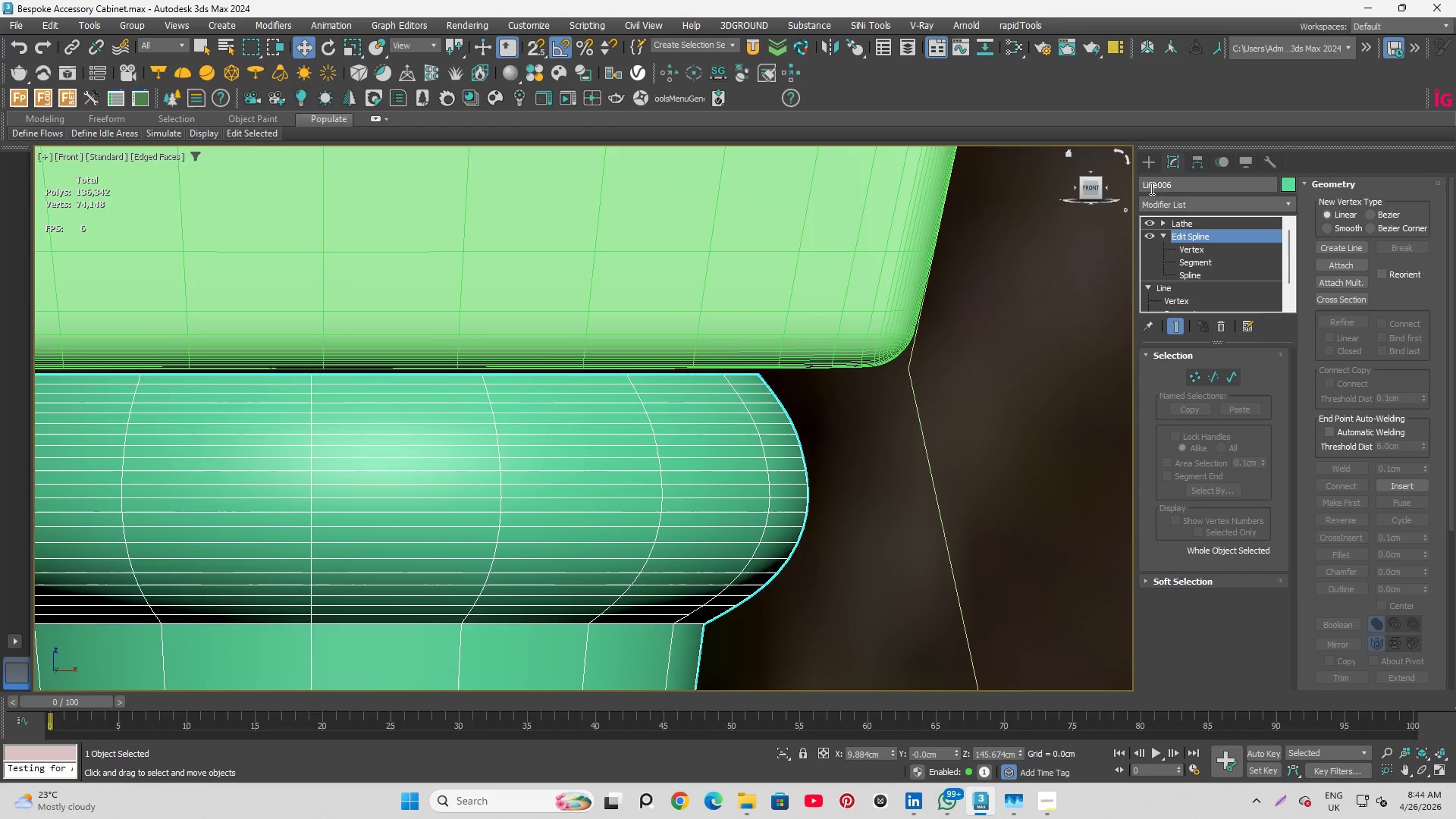 
scroll: coordinate [995, 176], scroll_direction: down, amount: 3.0
 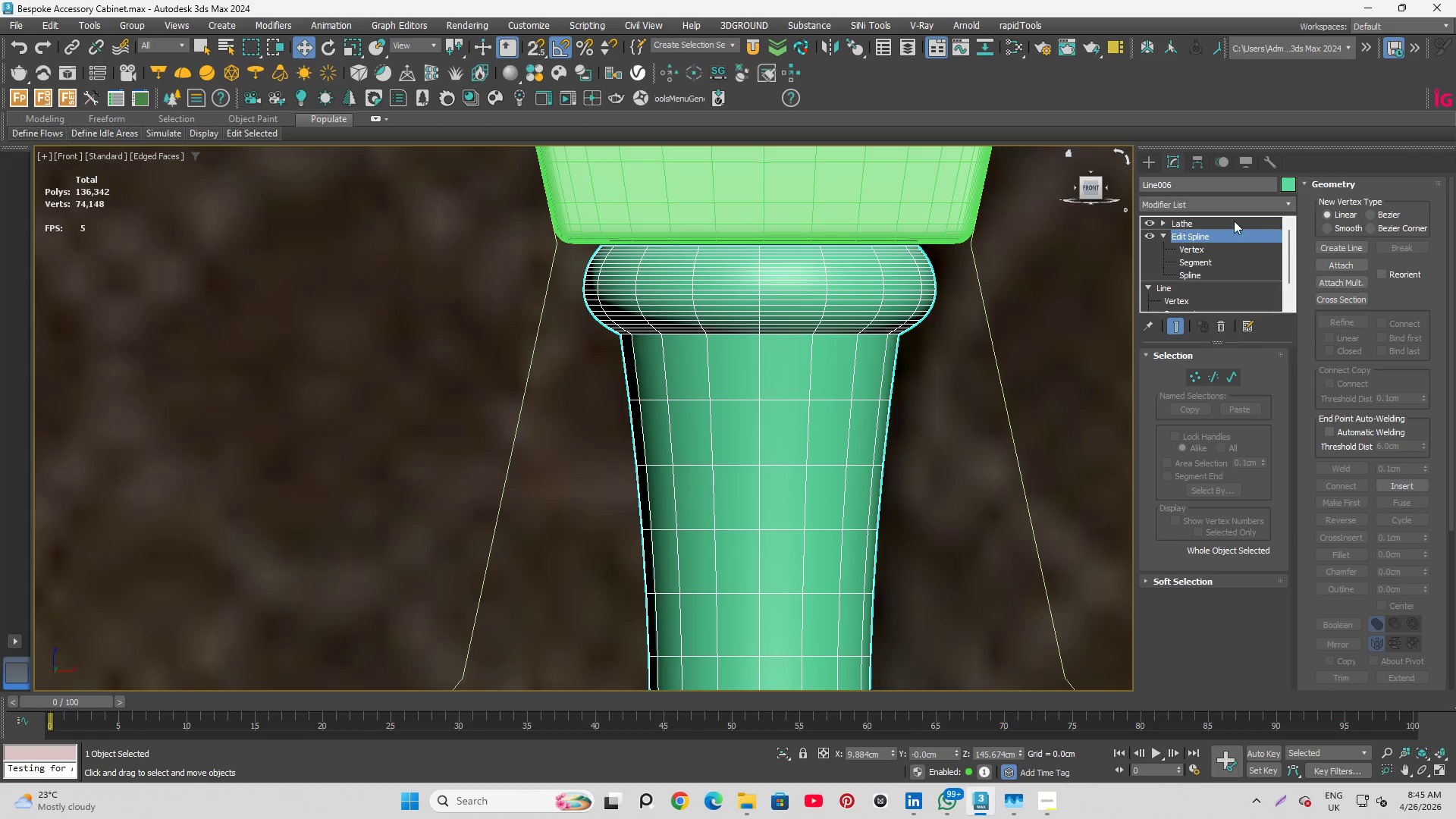 
left_click([1228, 218])
 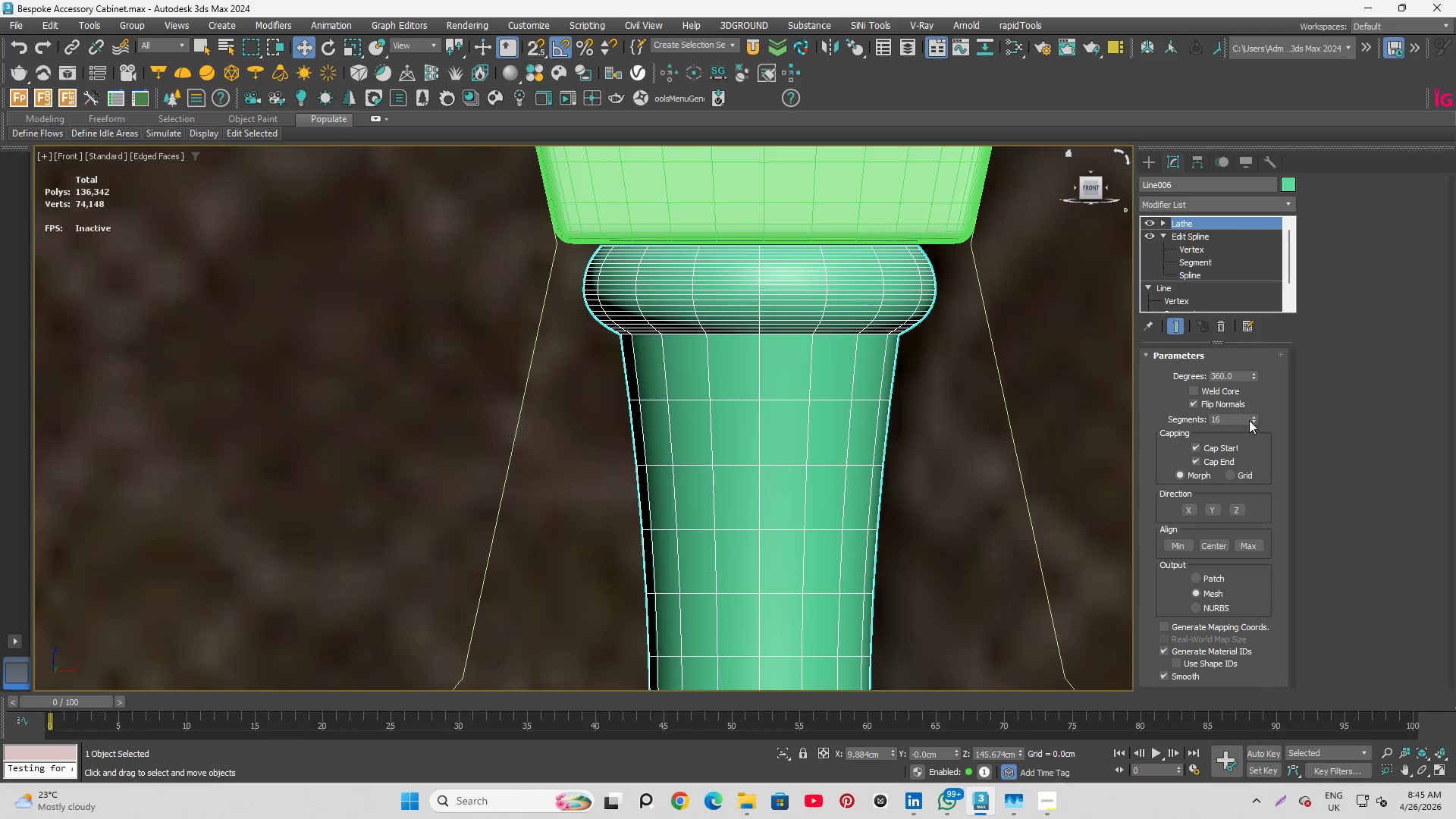 
left_click_drag(start_coordinate=[1254, 416], to_coordinate=[1252, 394])
 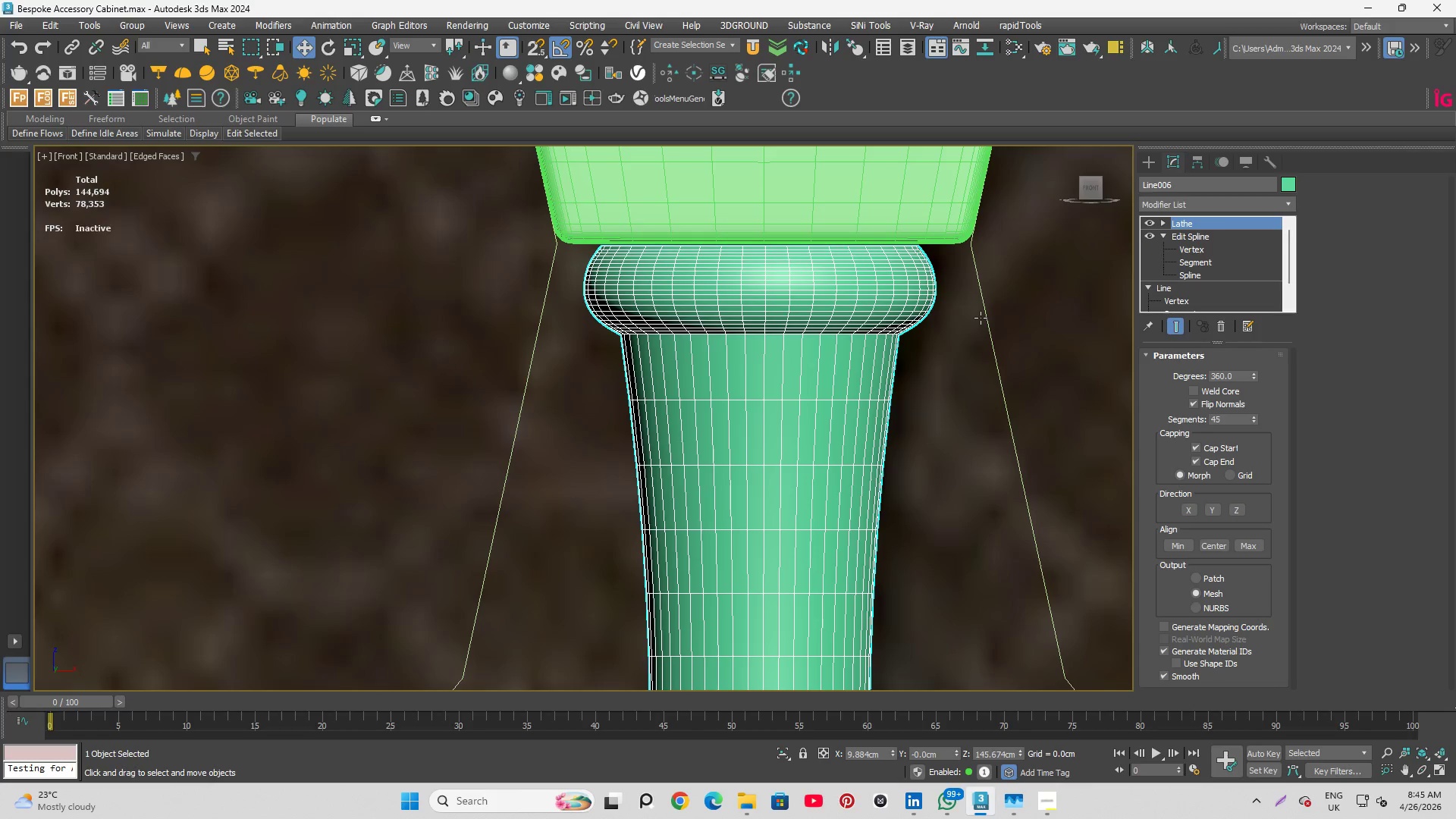 
key(F4)
 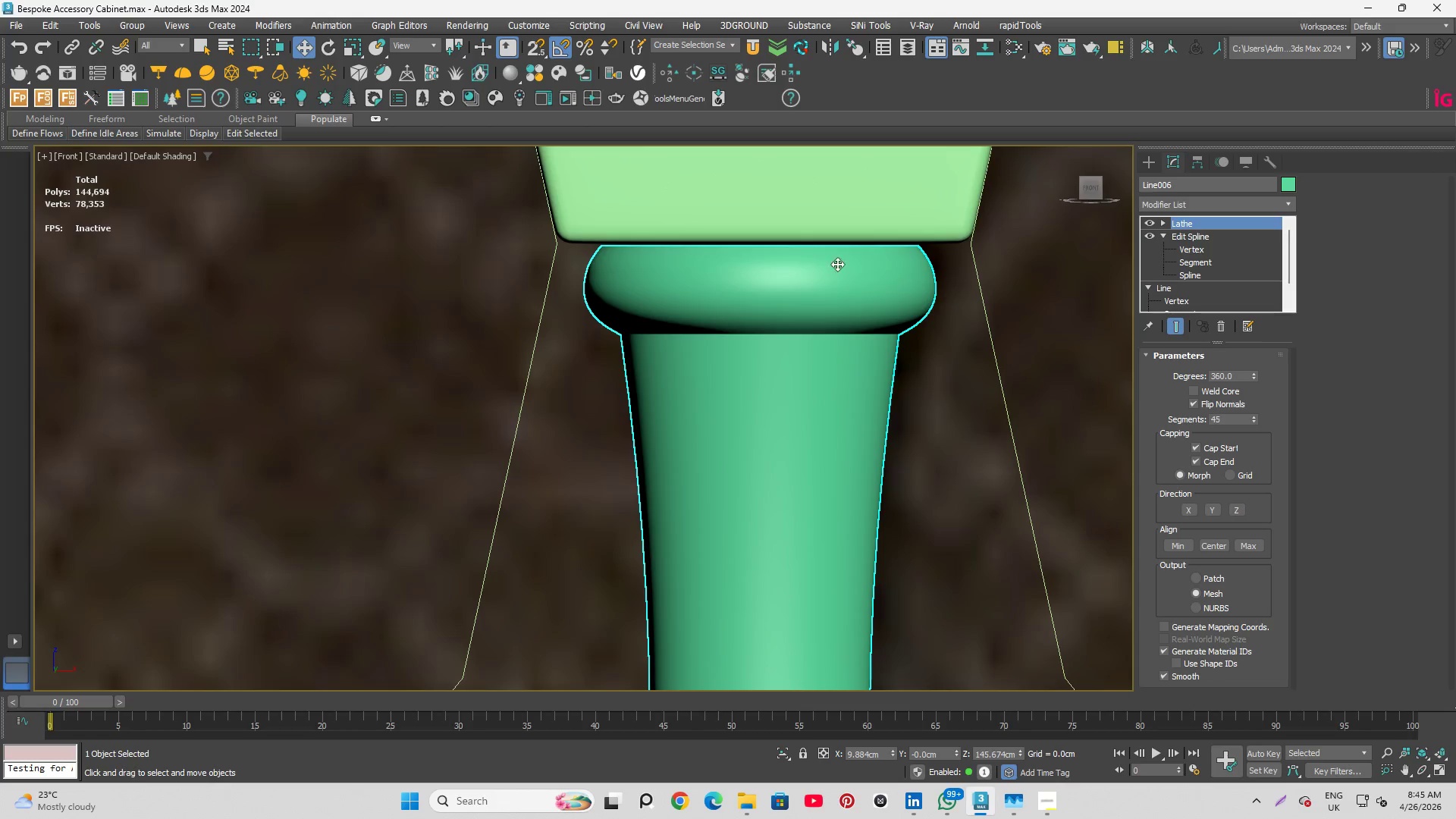 
scroll: coordinate [812, 269], scroll_direction: down, amount: 7.0
 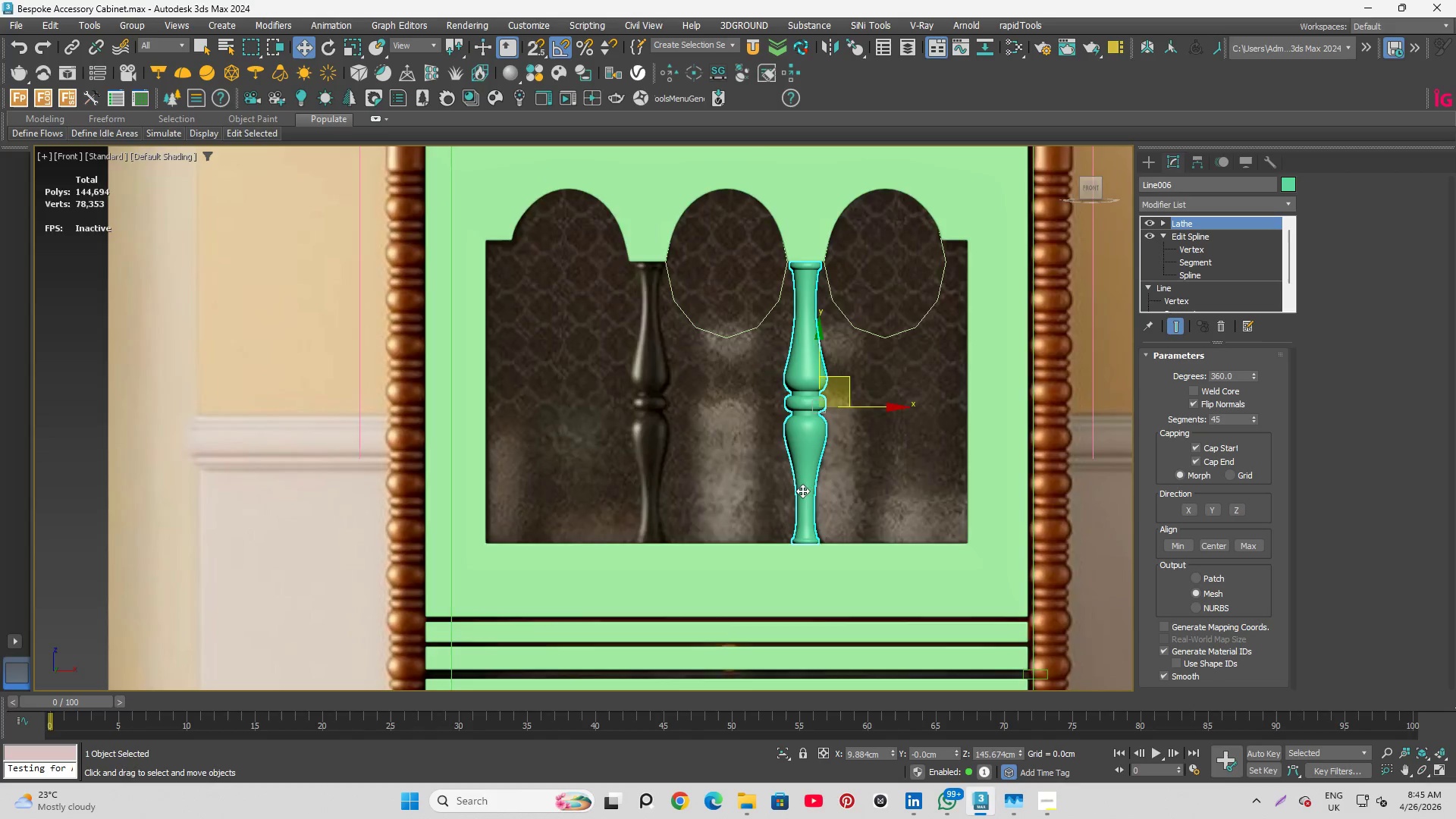 
scroll: coordinate [786, 344], scroll_direction: up, amount: 8.0
 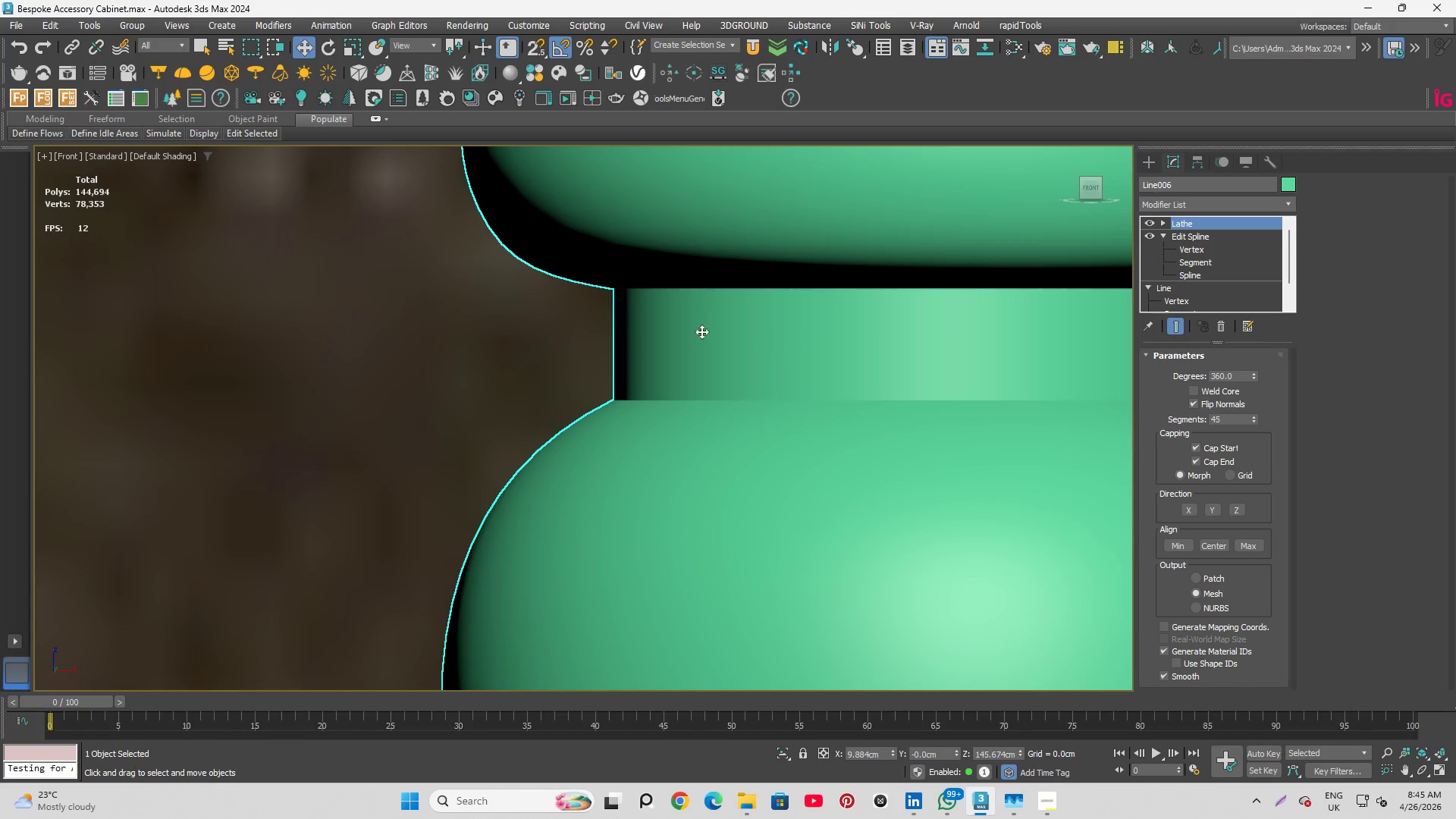 
hold_key(key=AltLeft, duration=0.31)
 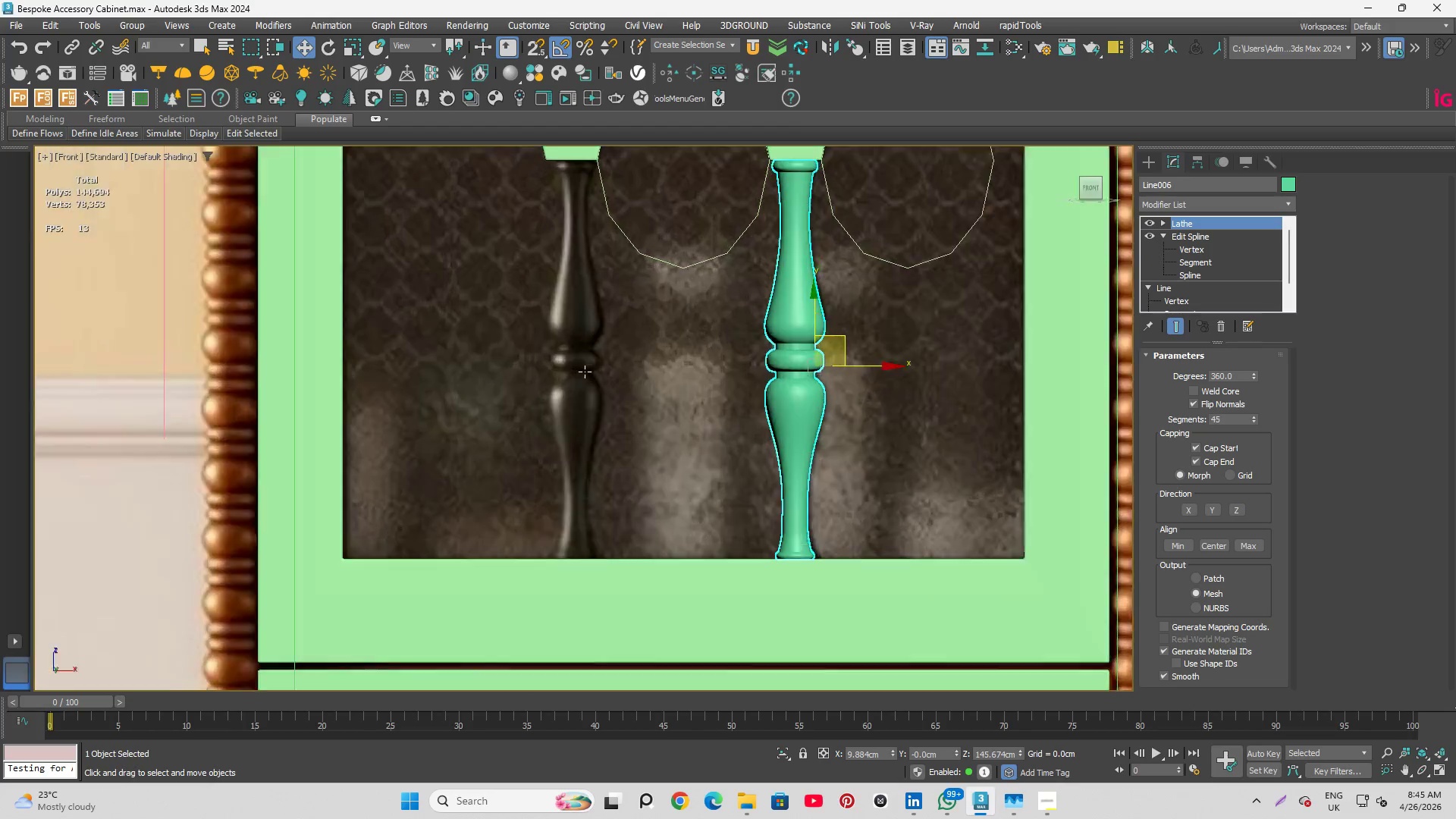 
scroll: coordinate [784, 394], scroll_direction: down, amount: 9.0
 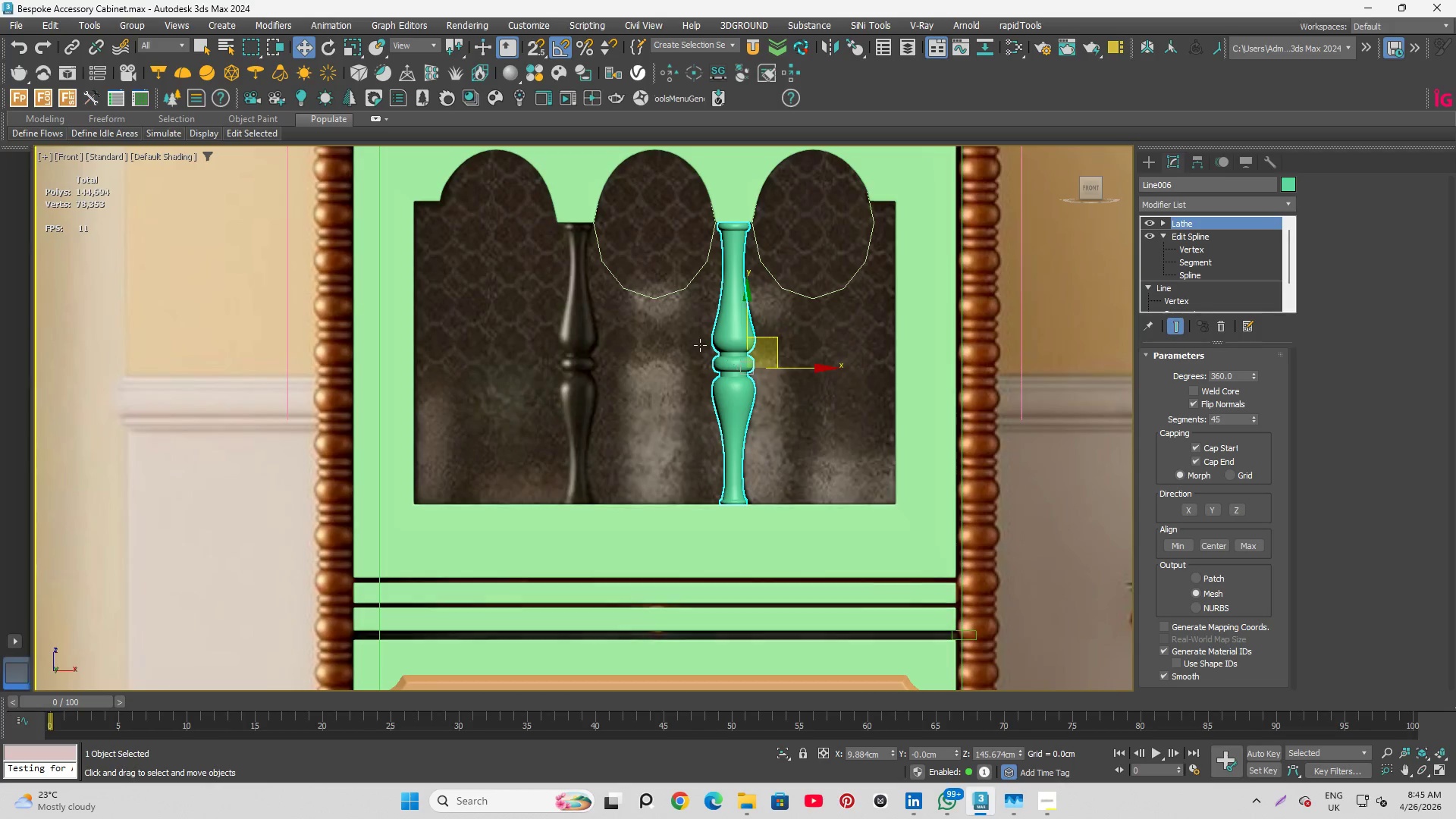 
scroll: coordinate [791, 391], scroll_direction: up, amount: 6.0
 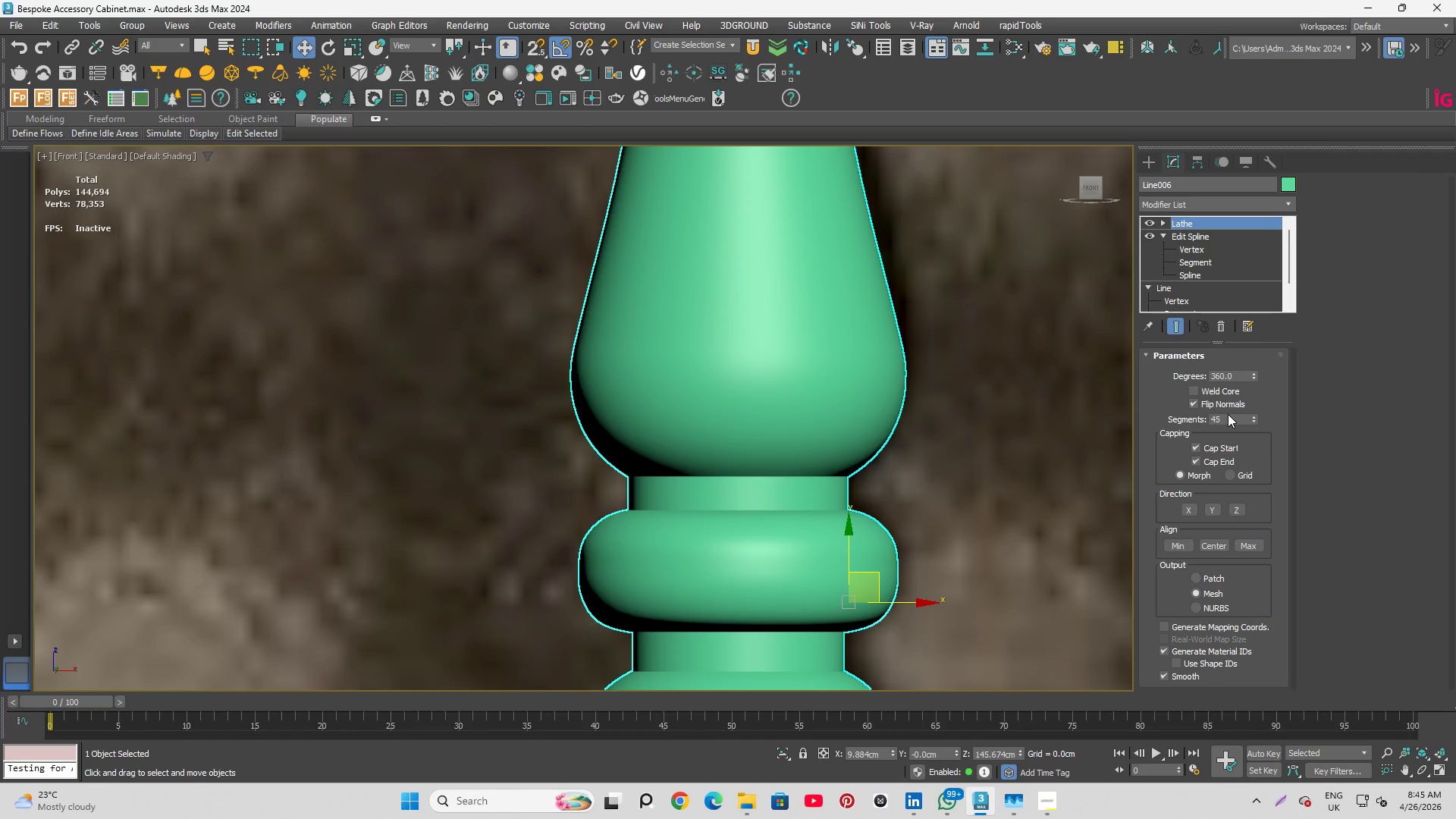 
left_click_drag(start_coordinate=[1225, 413], to_coordinate=[1211, 423])
 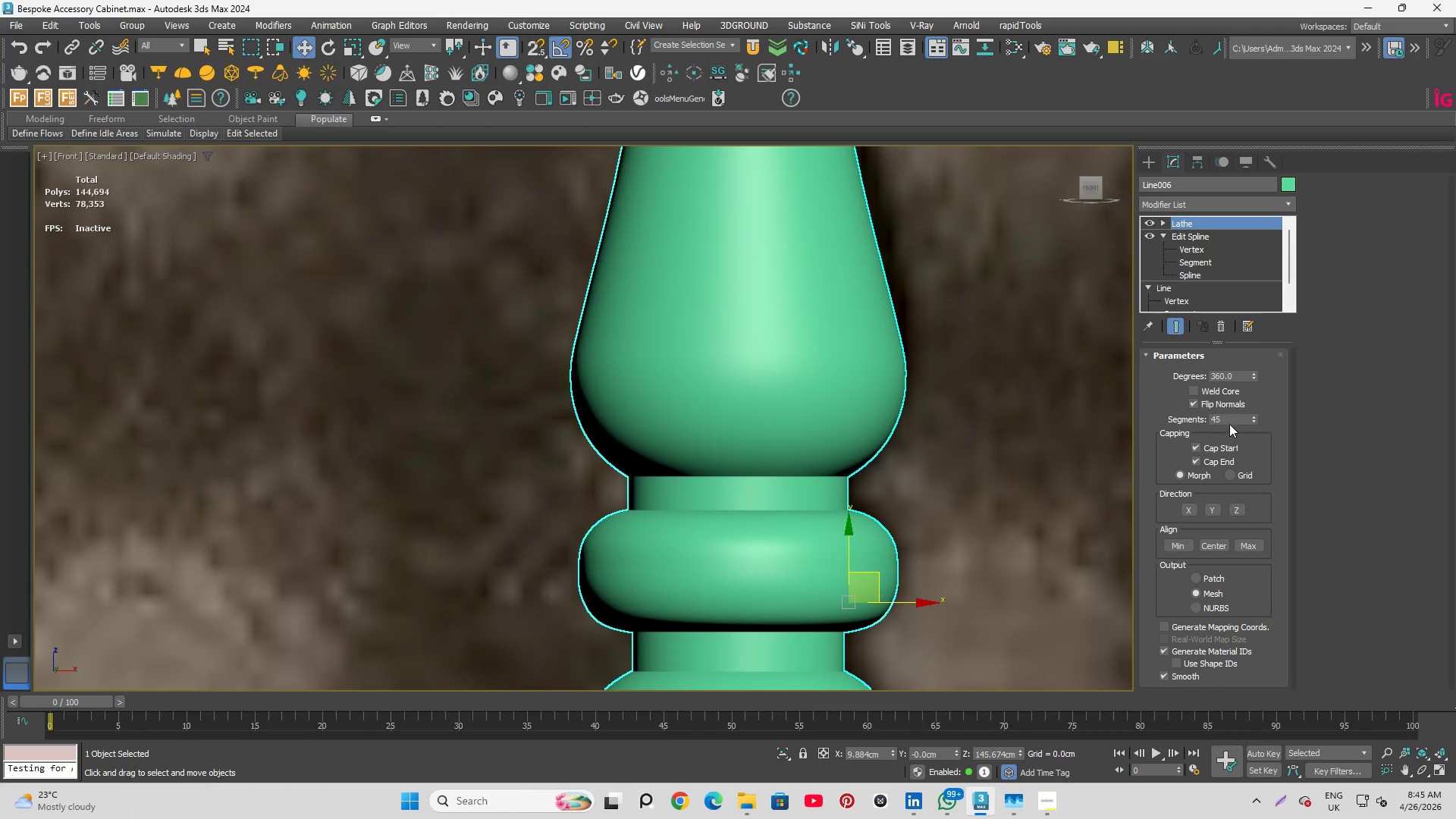 
left_click_drag(start_coordinate=[1229, 424], to_coordinate=[1222, 424])
 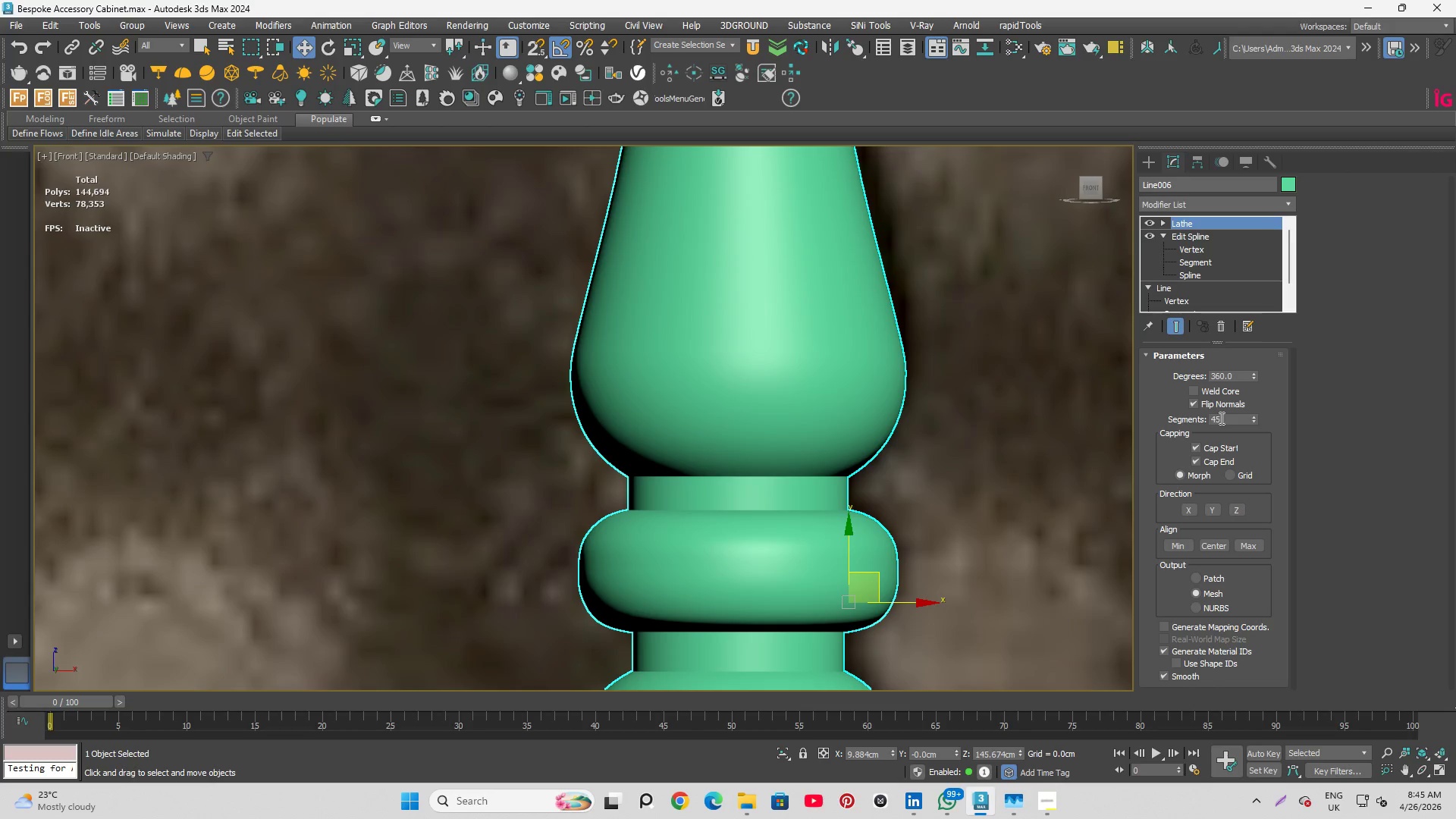 
left_click_drag(start_coordinate=[1220, 418], to_coordinate=[1150, 413])
 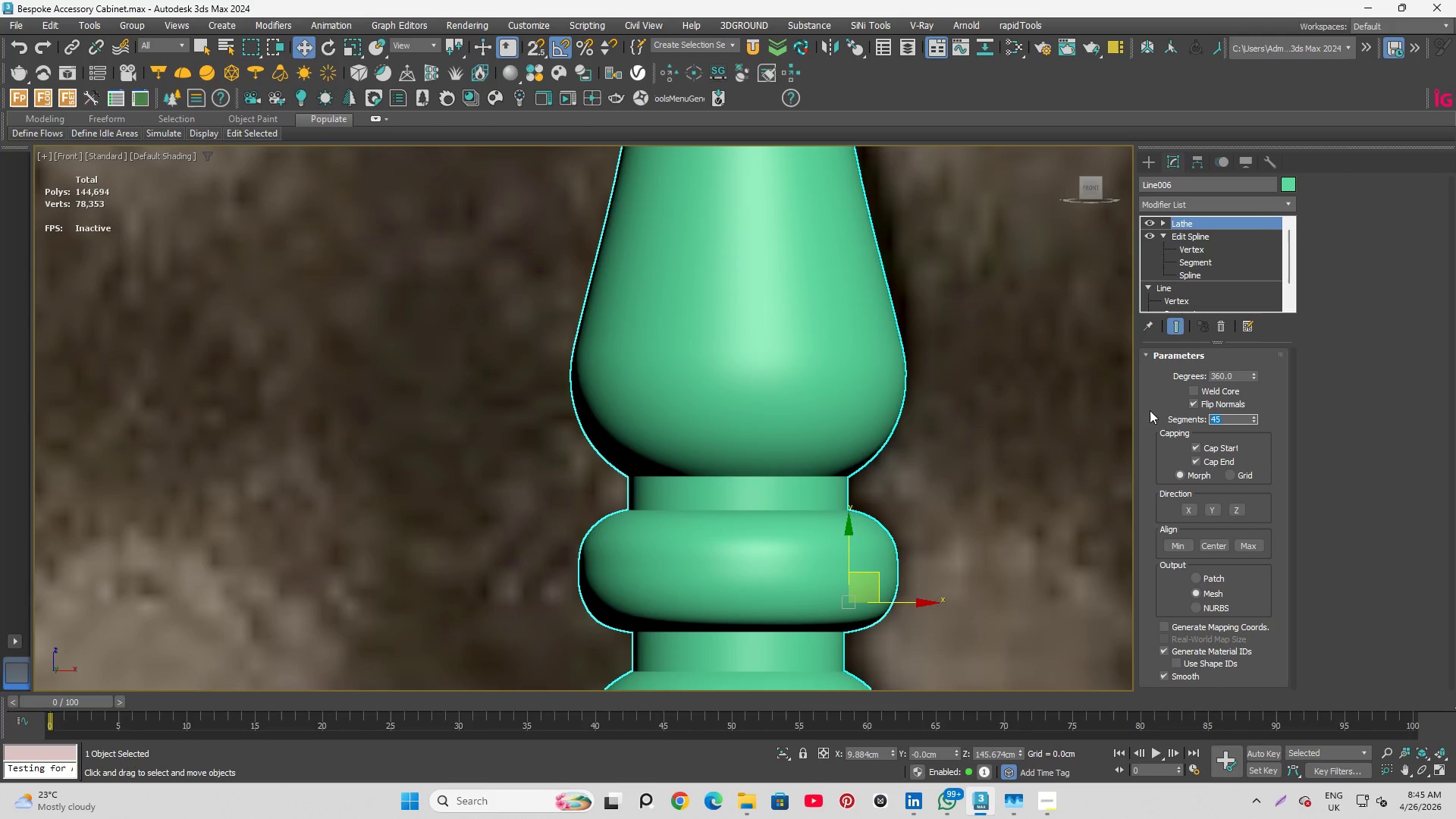 
key(Numpad1)
 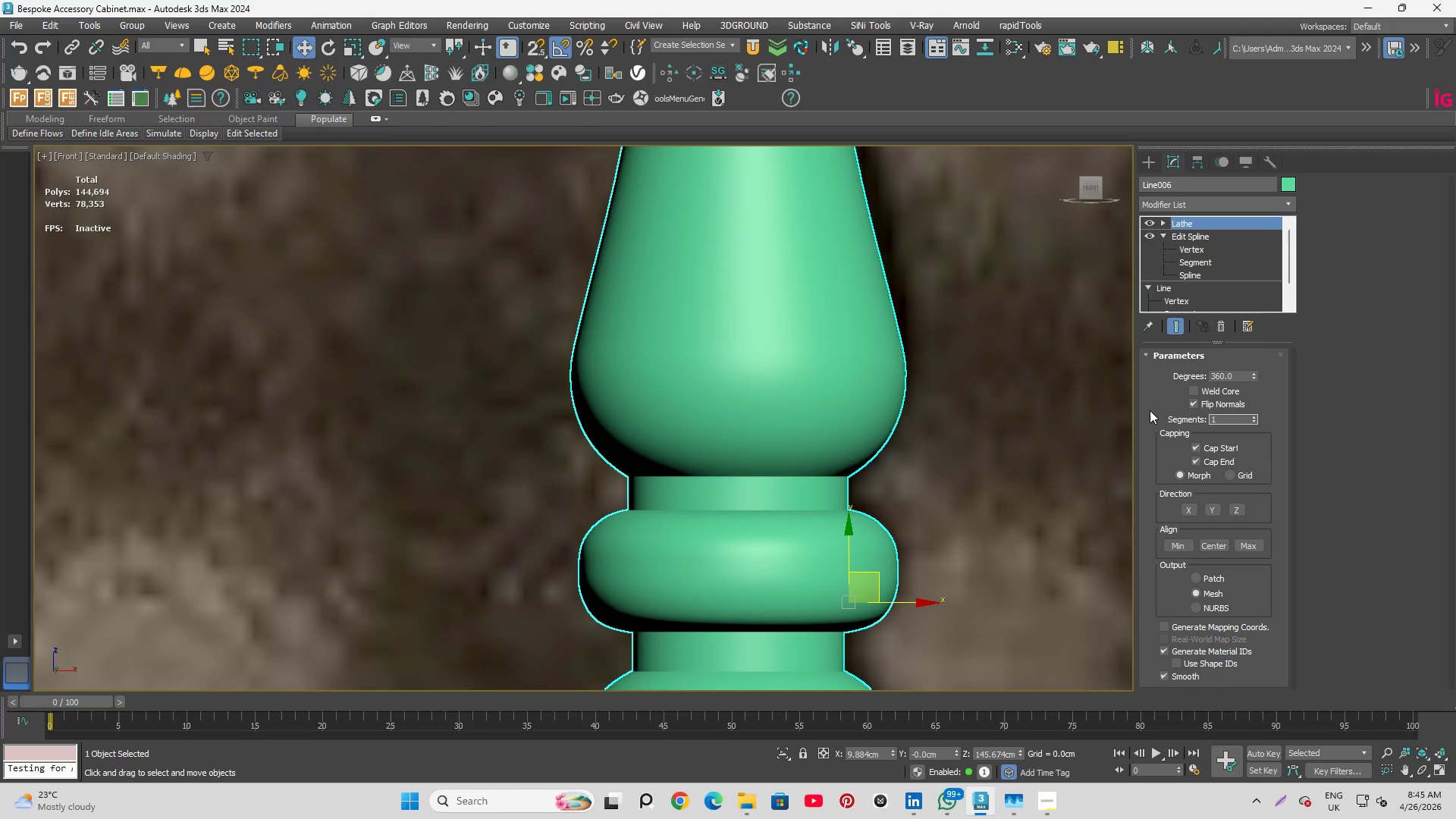 
key(Numpad6)
 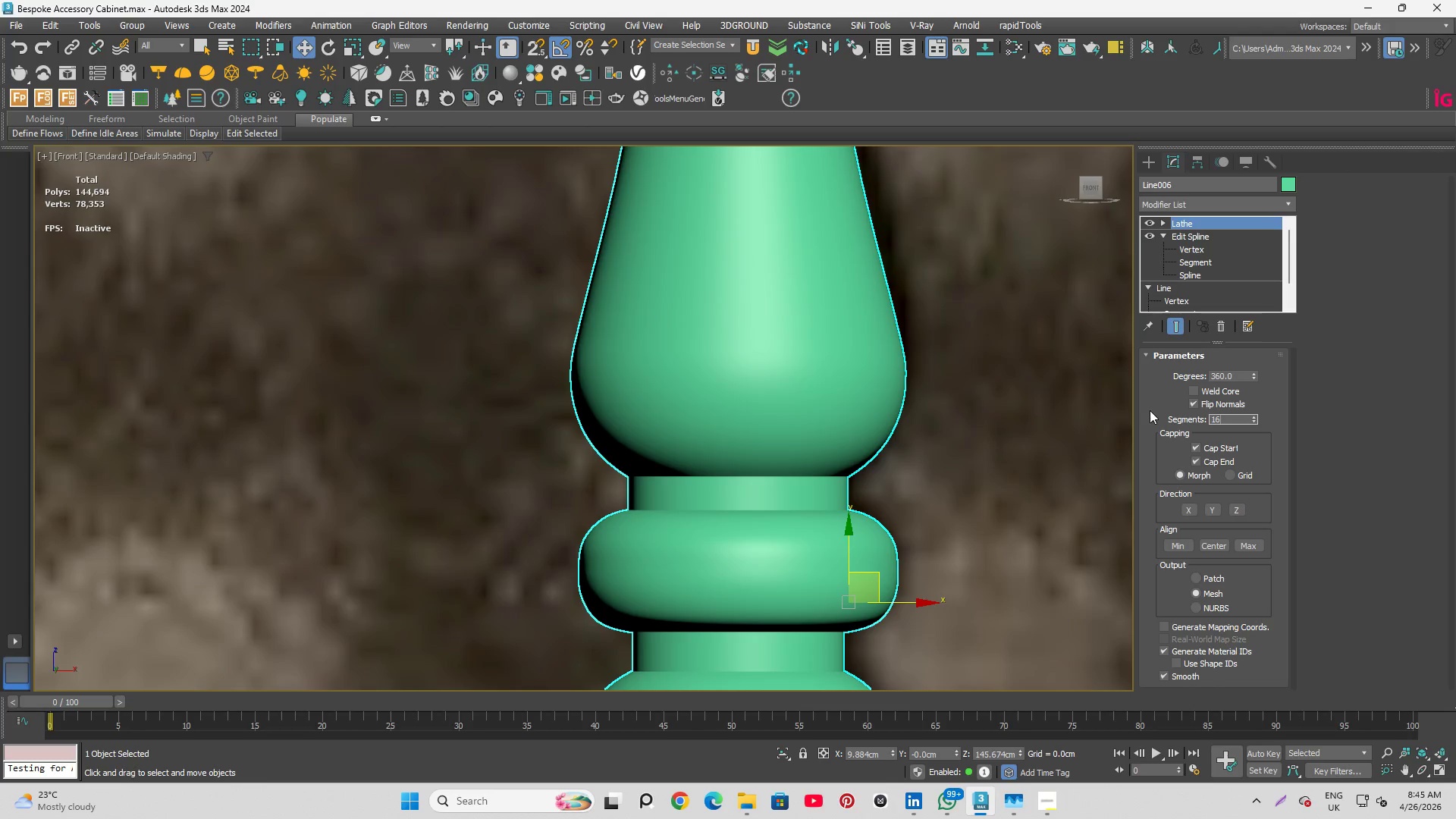 
key(Enter)
 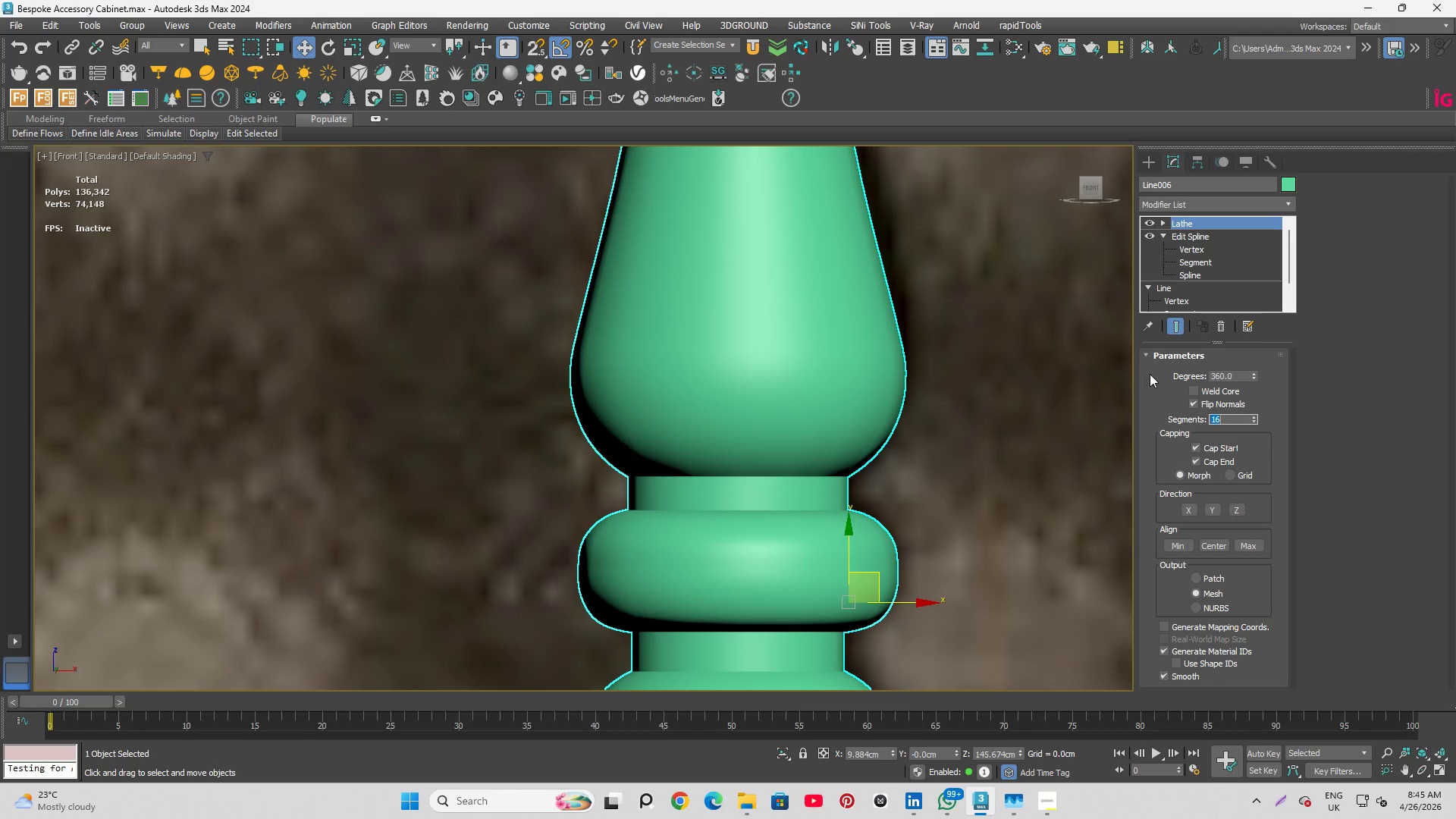 
left_click([1154, 388])
 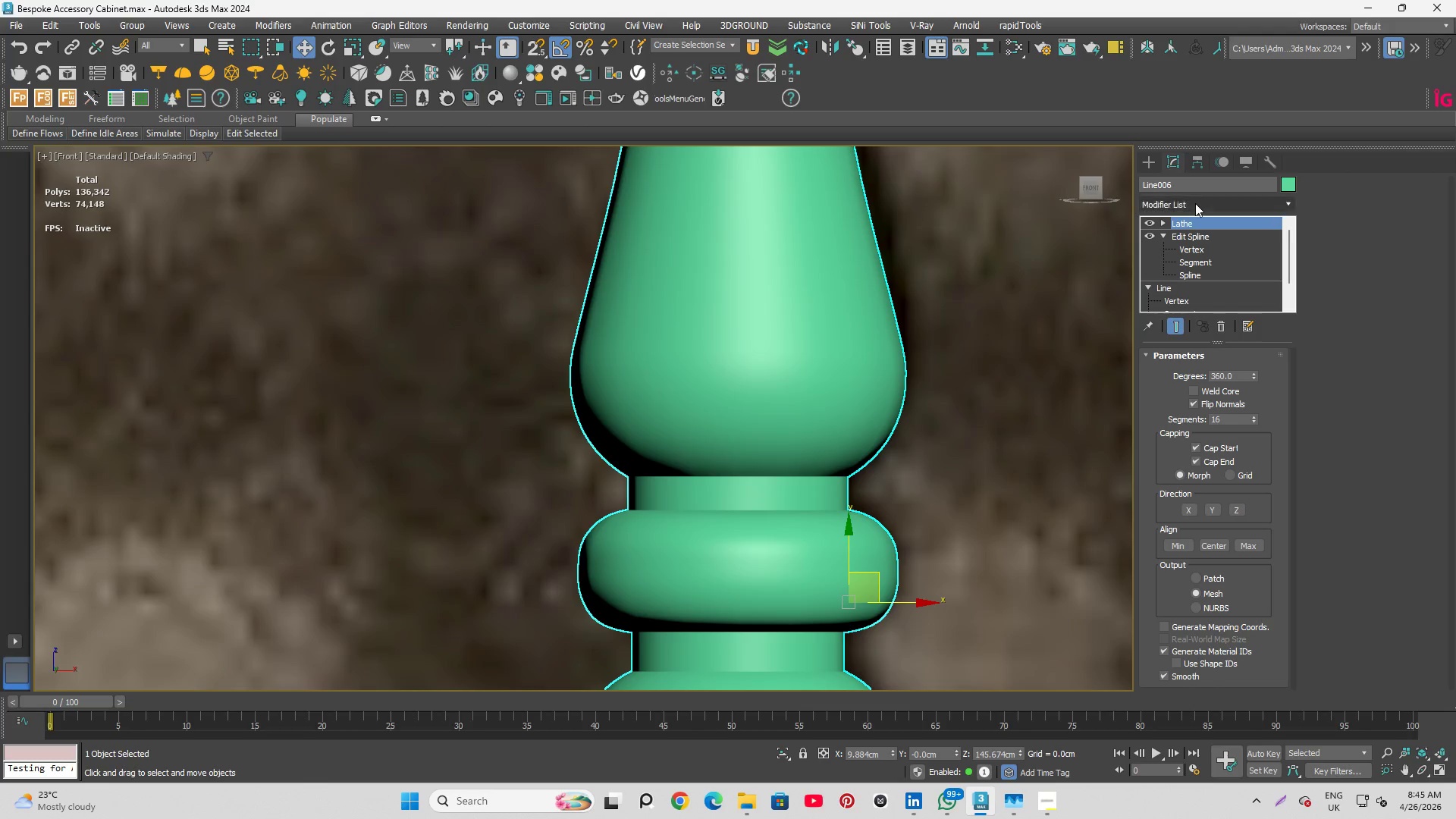 
left_click([1195, 194])
 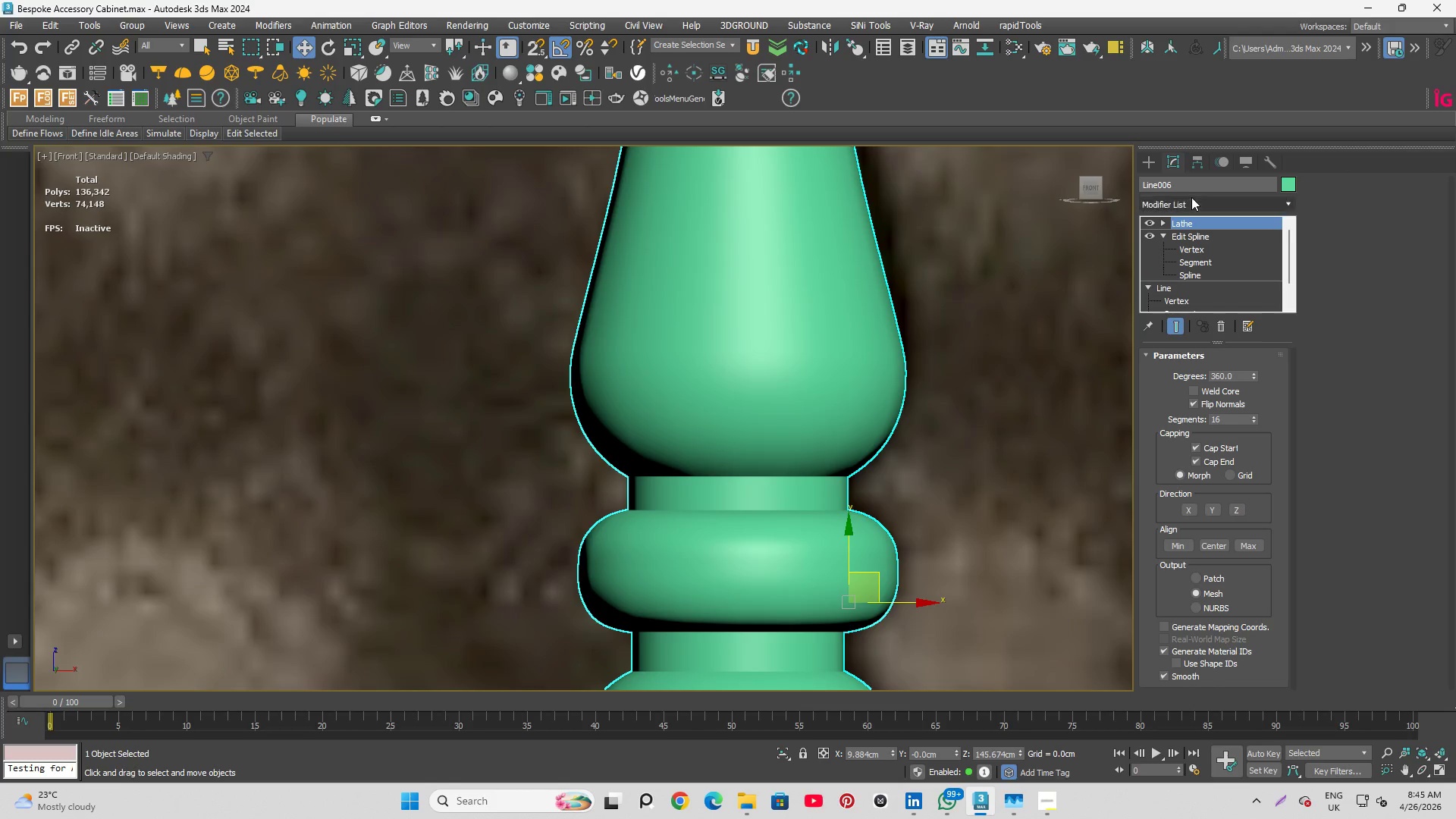 
left_click([1191, 198])
 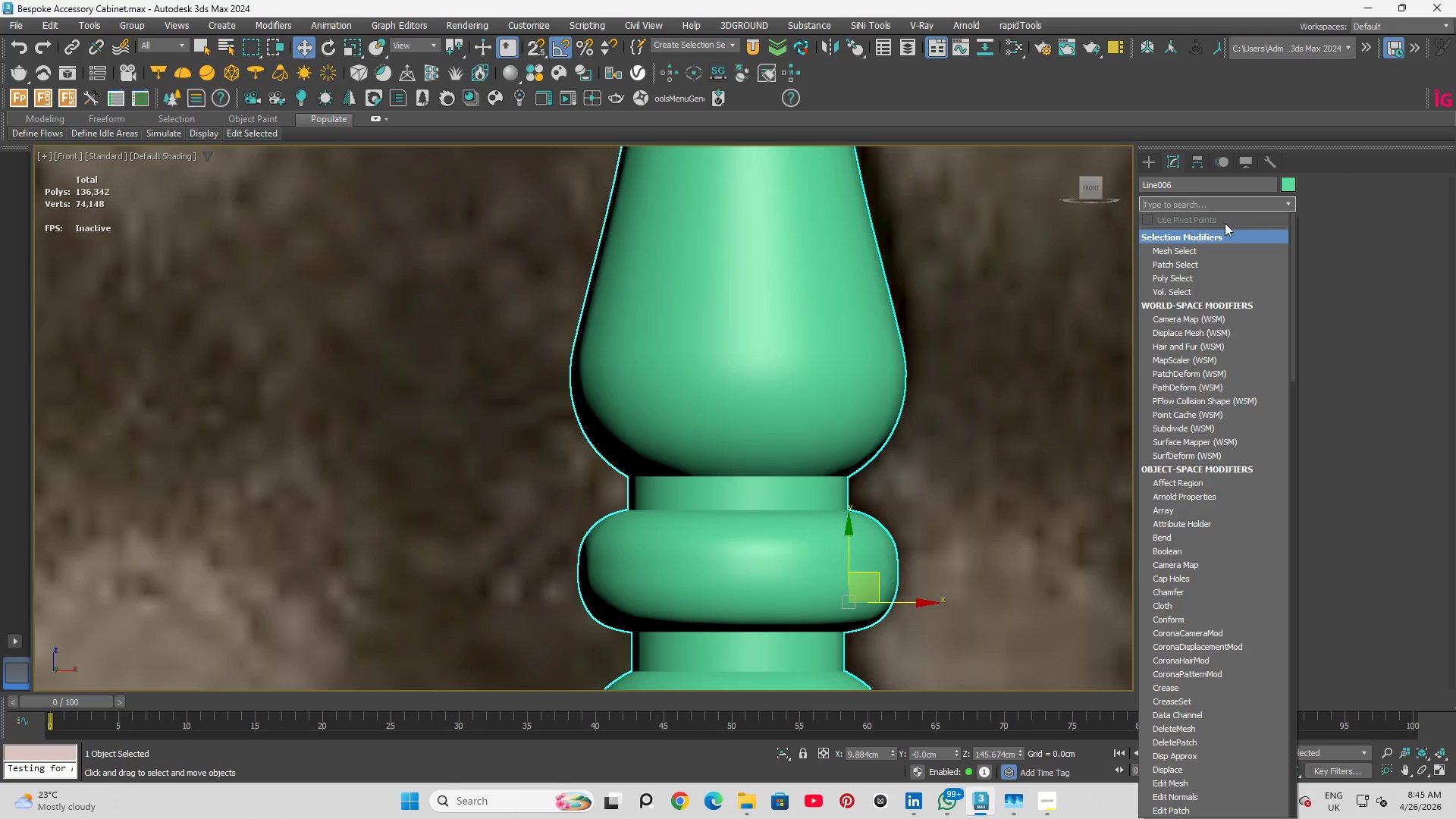 
key(T)
 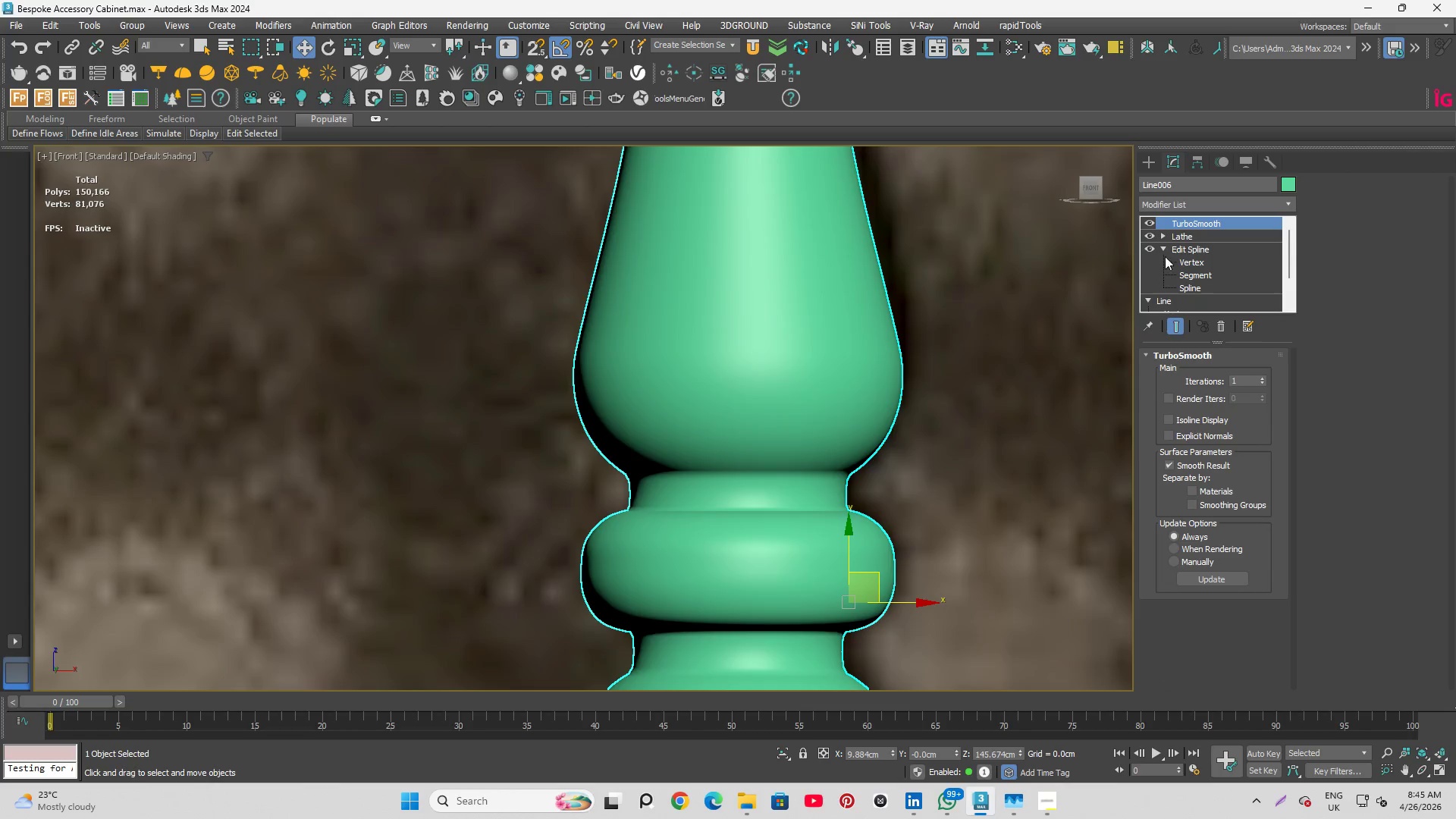 
left_click([1183, 236])
 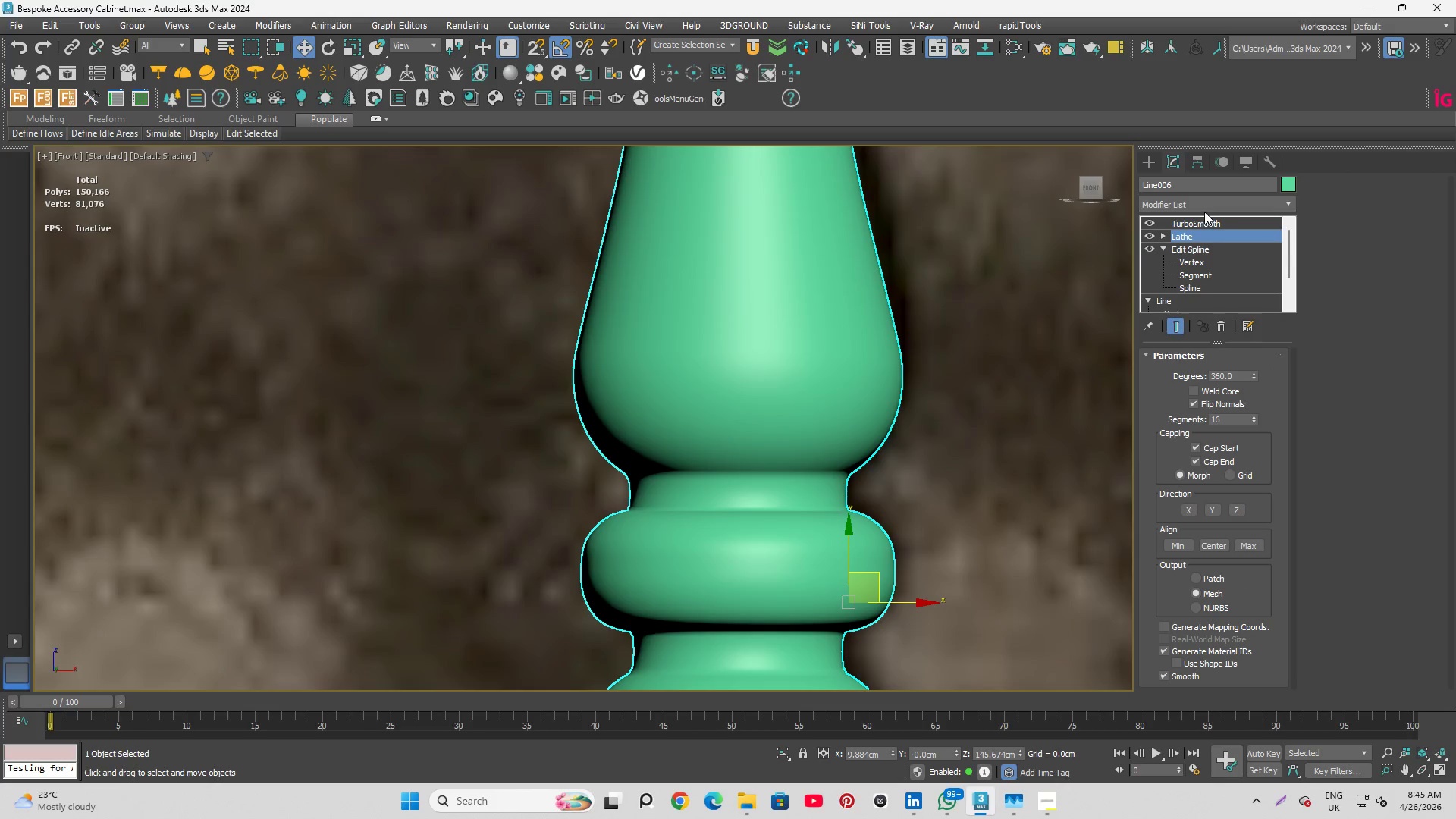 
left_click([1201, 206])
 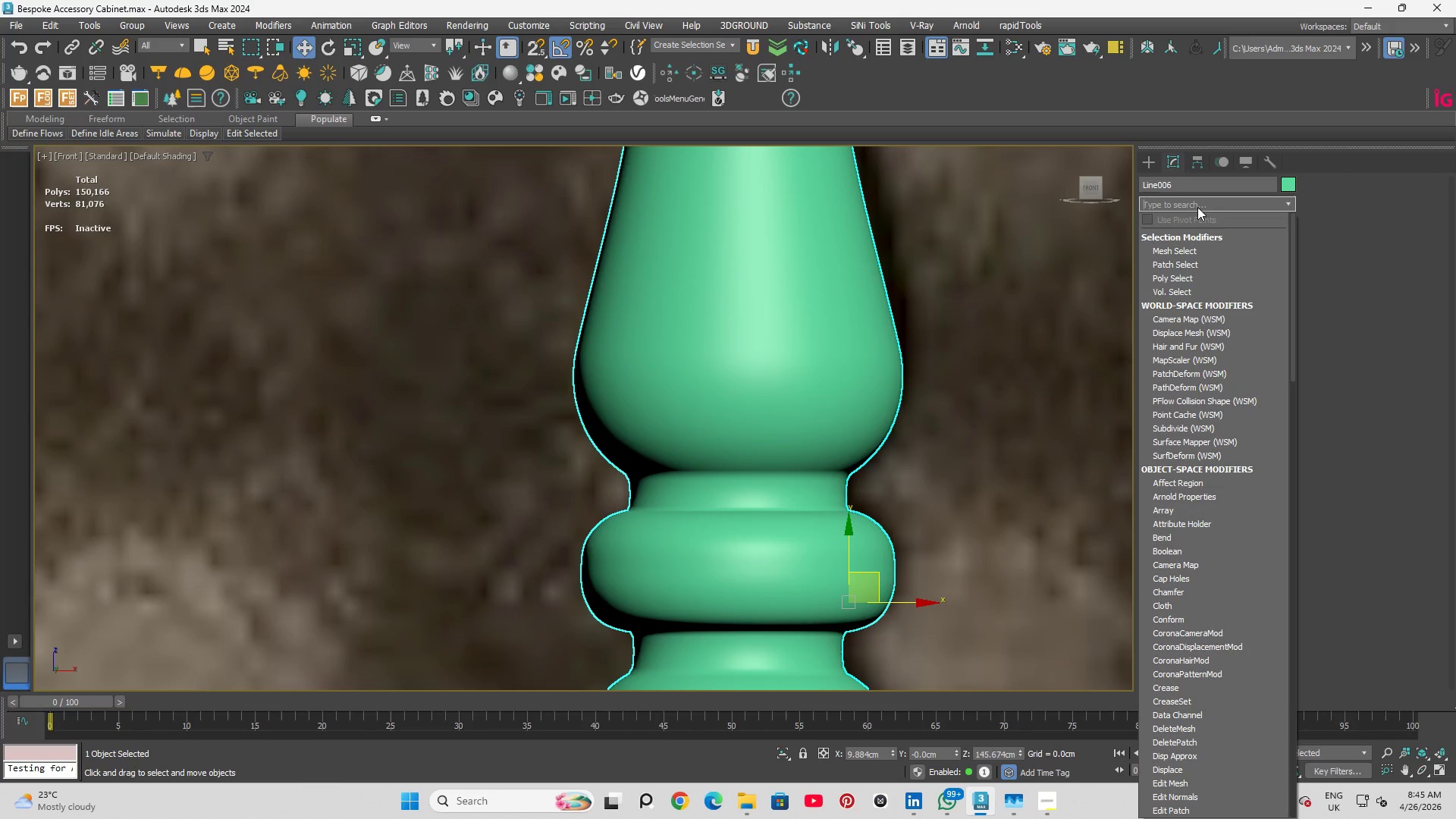 
type(ed)
 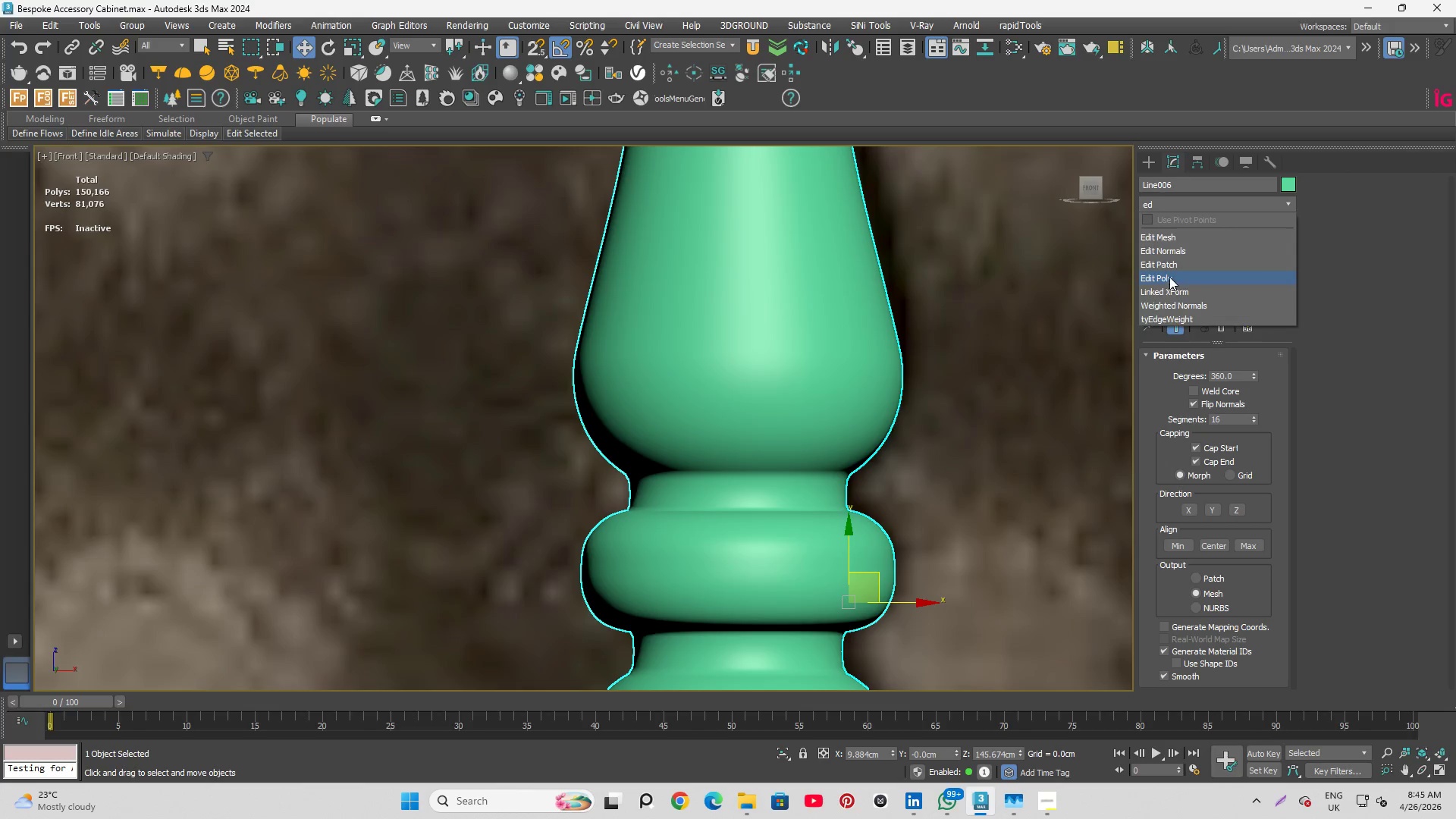 
scroll: coordinate [833, 607], scroll_direction: down, amount: 4.0
 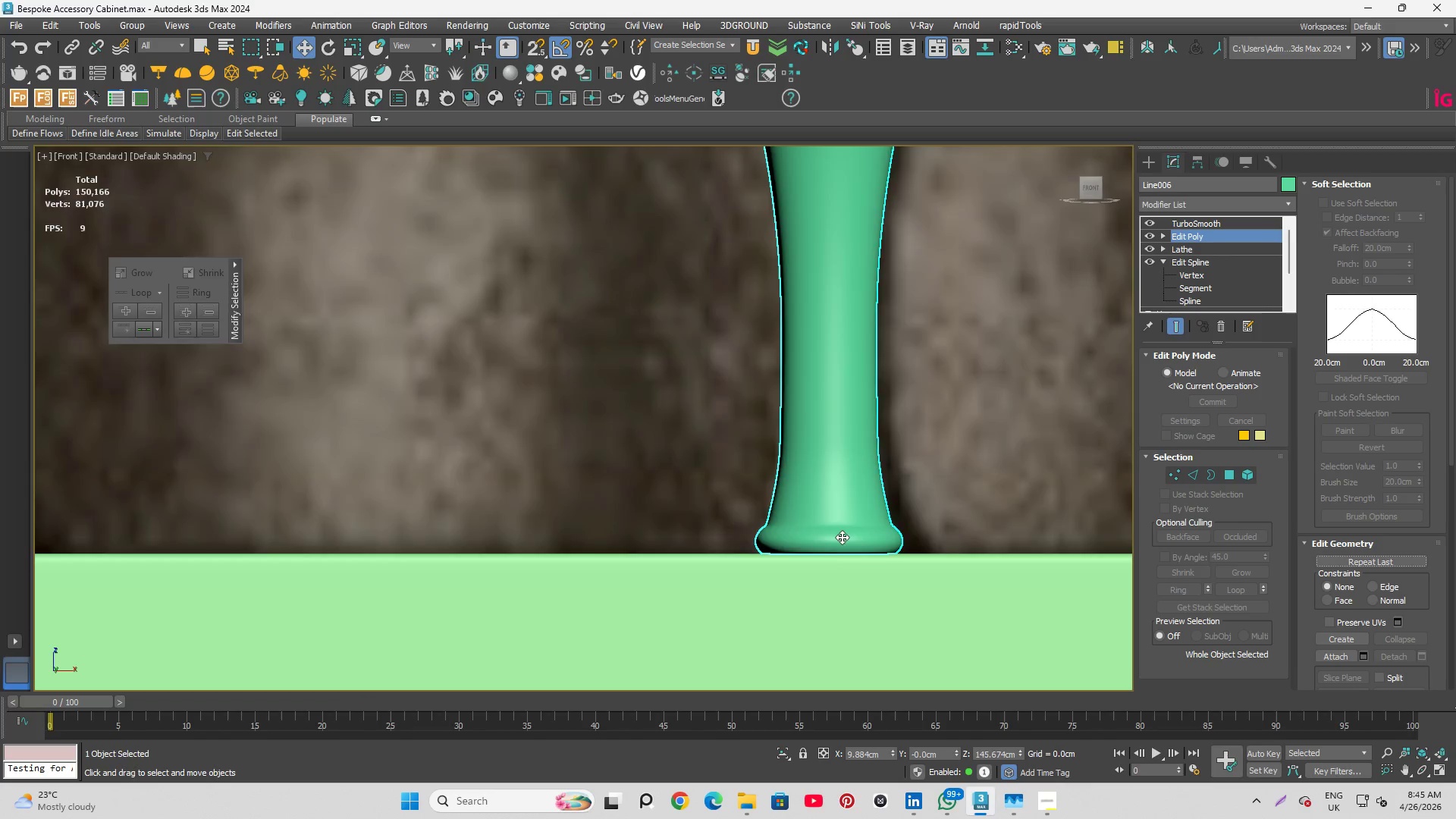 
scroll: coordinate [853, 555], scroll_direction: up, amount: 1.0
 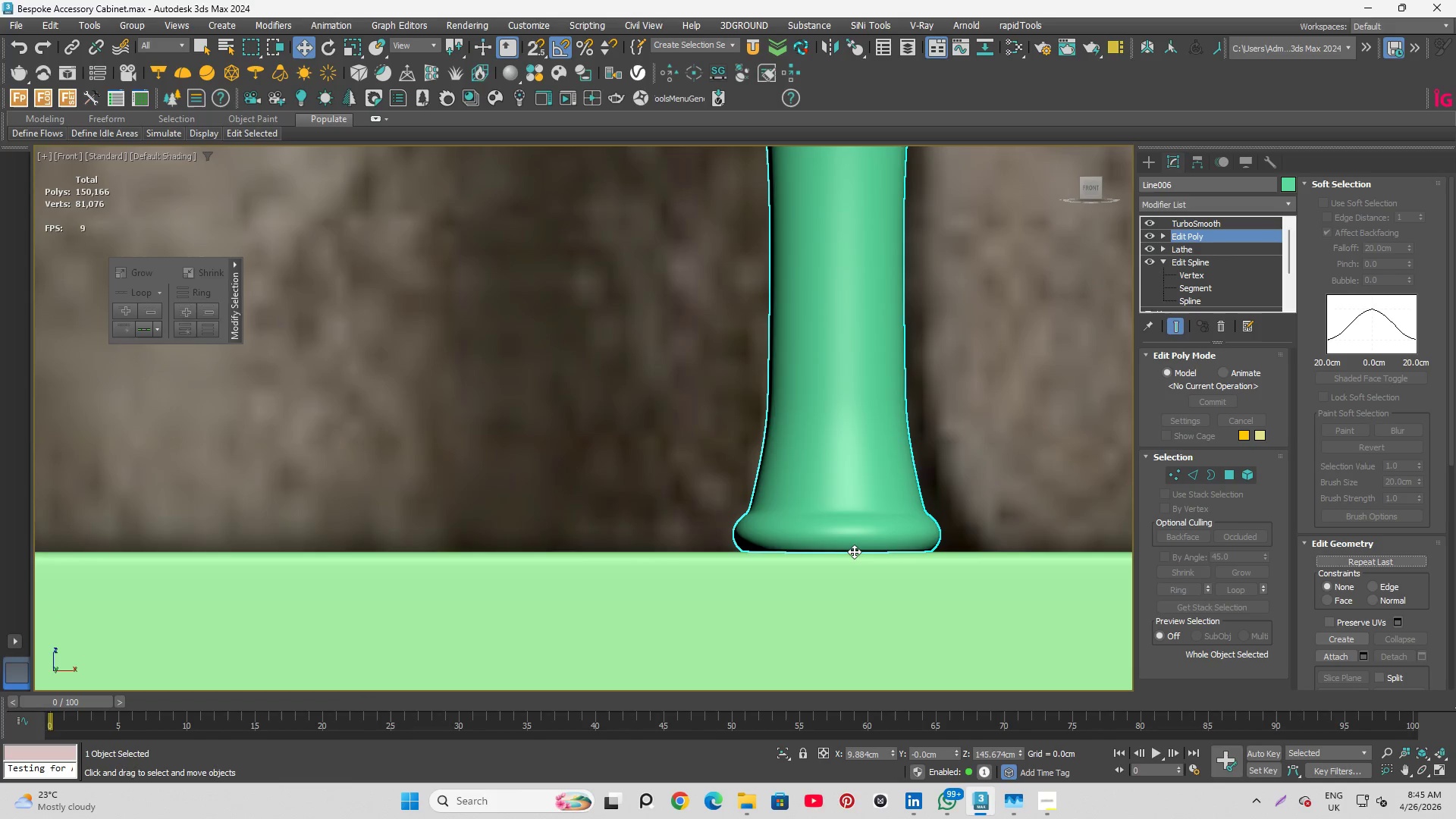 
key(Alt+Q)
 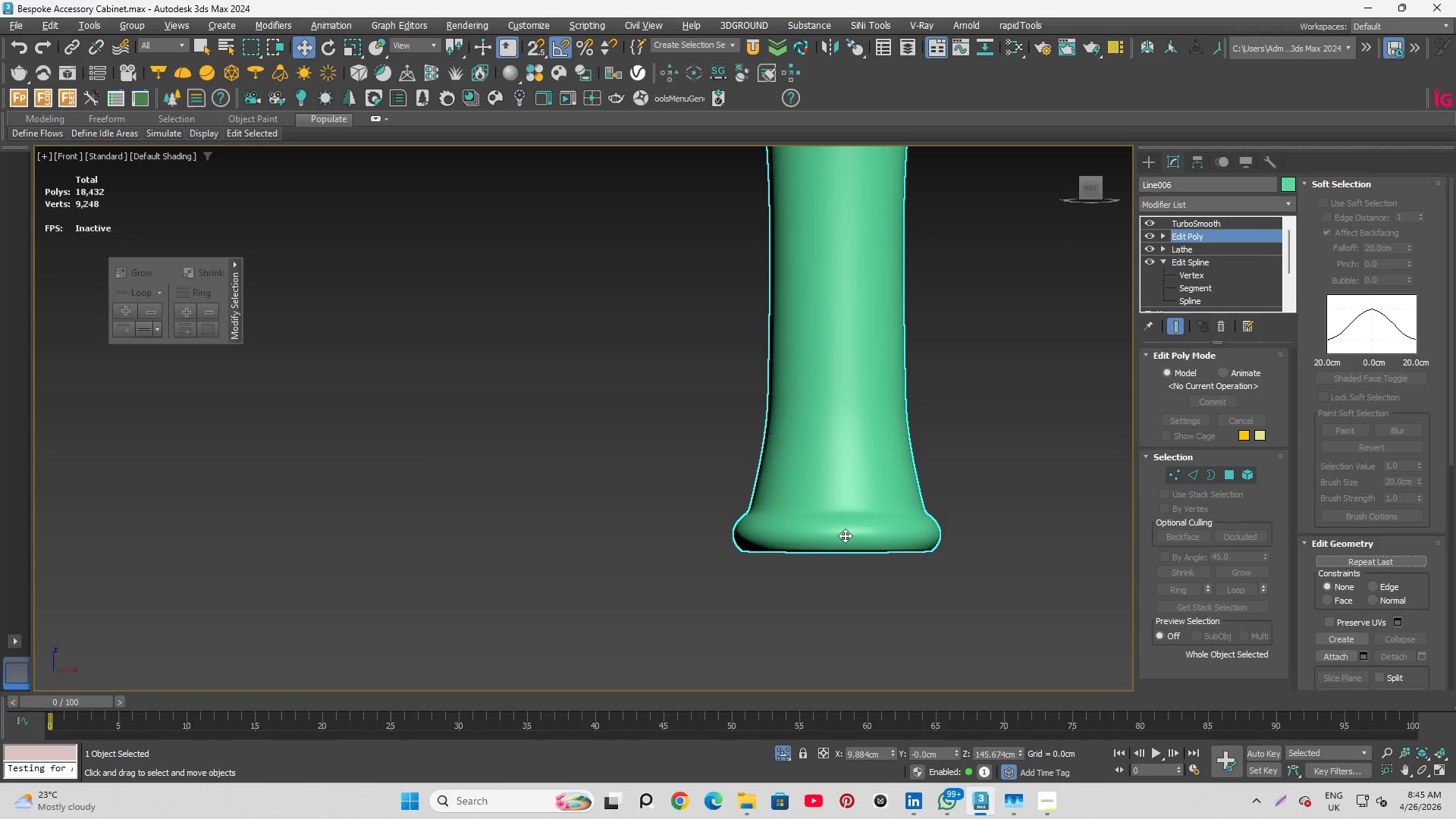 
hold_key(key=AltLeft, duration=1.25)
 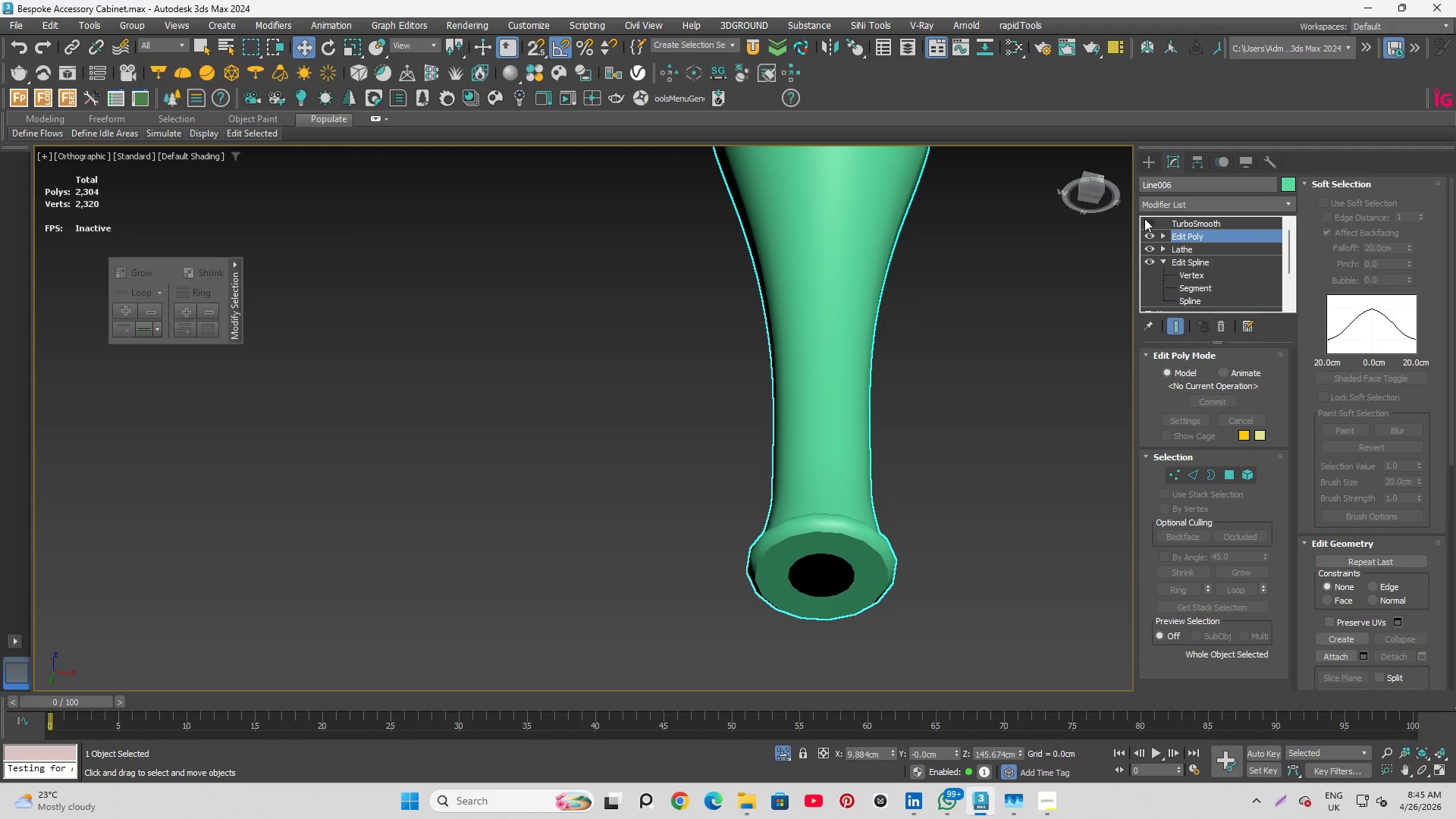 
scroll: coordinate [845, 529], scroll_direction: down, amount: 1.0
 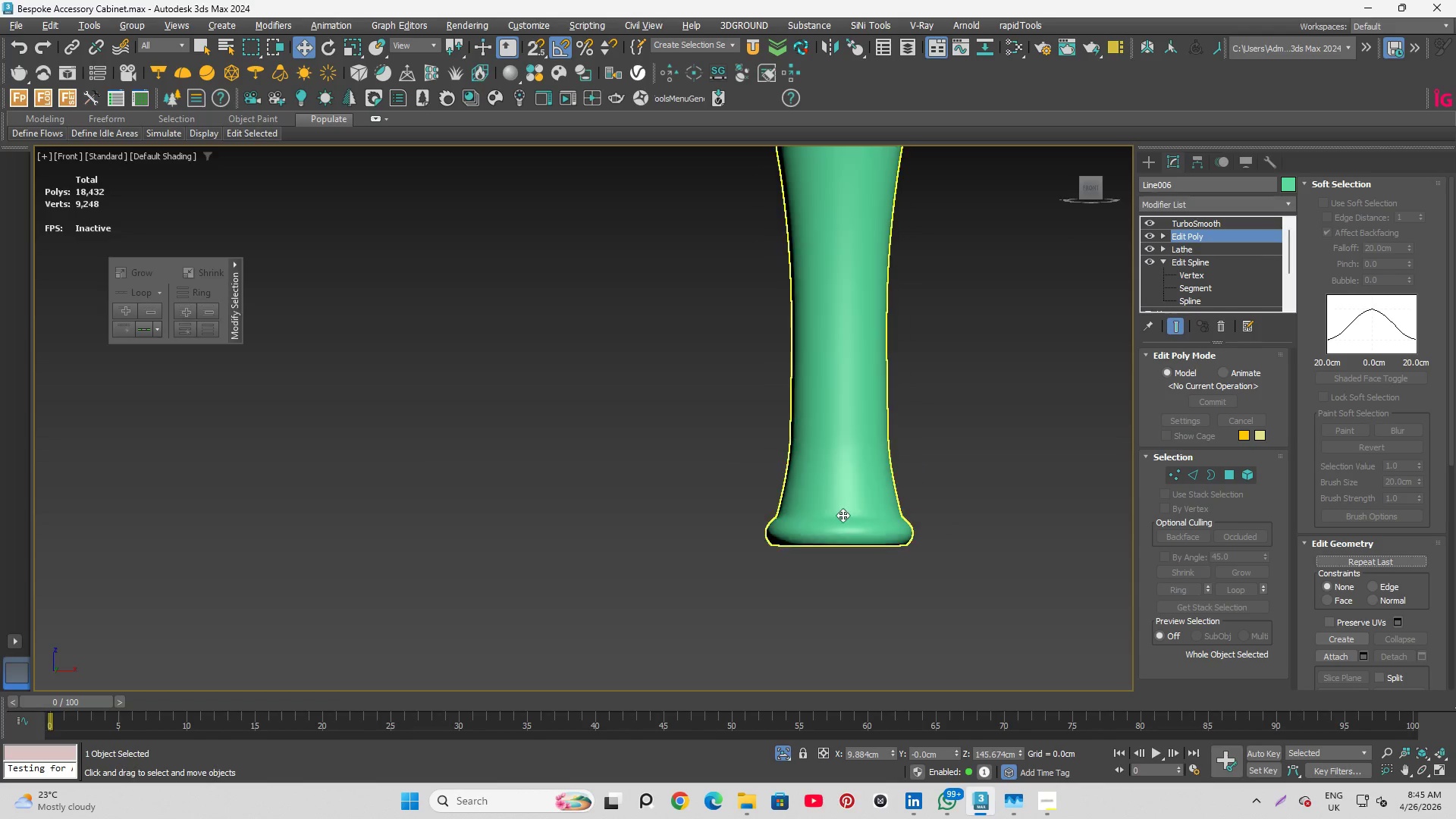 
double_click([1166, 234])
 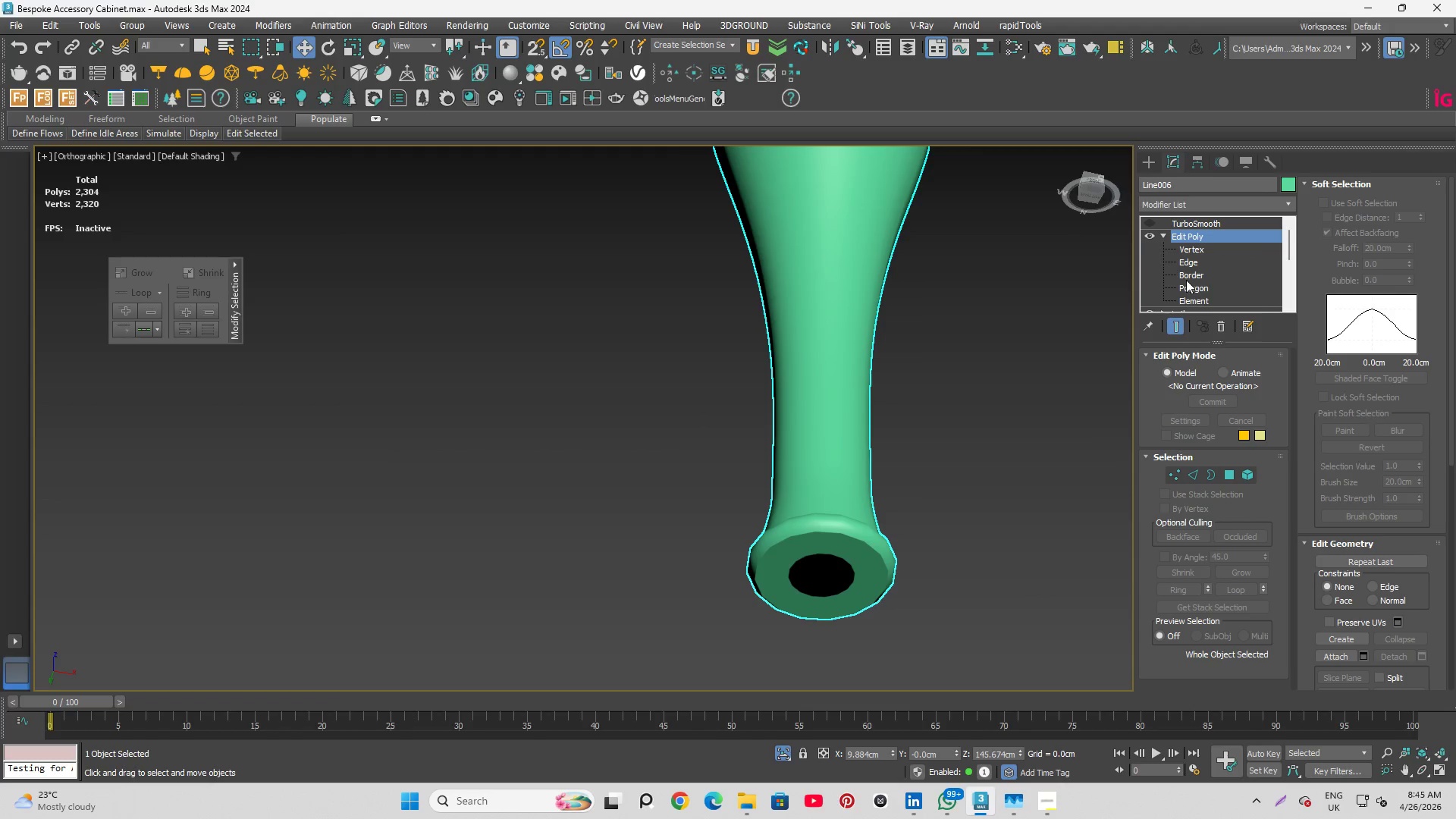 
left_click([1197, 287])
 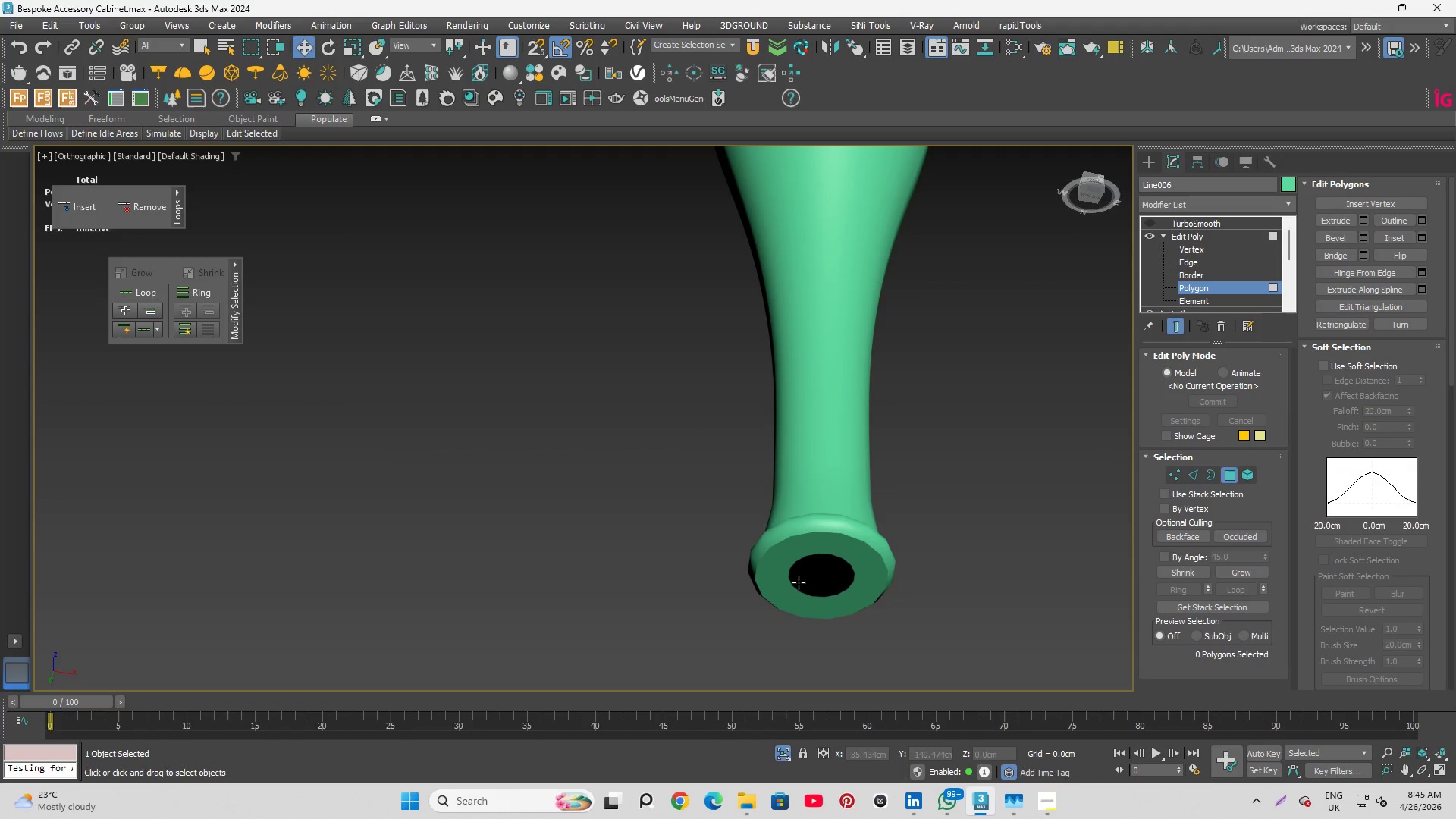 
left_click([803, 578])
 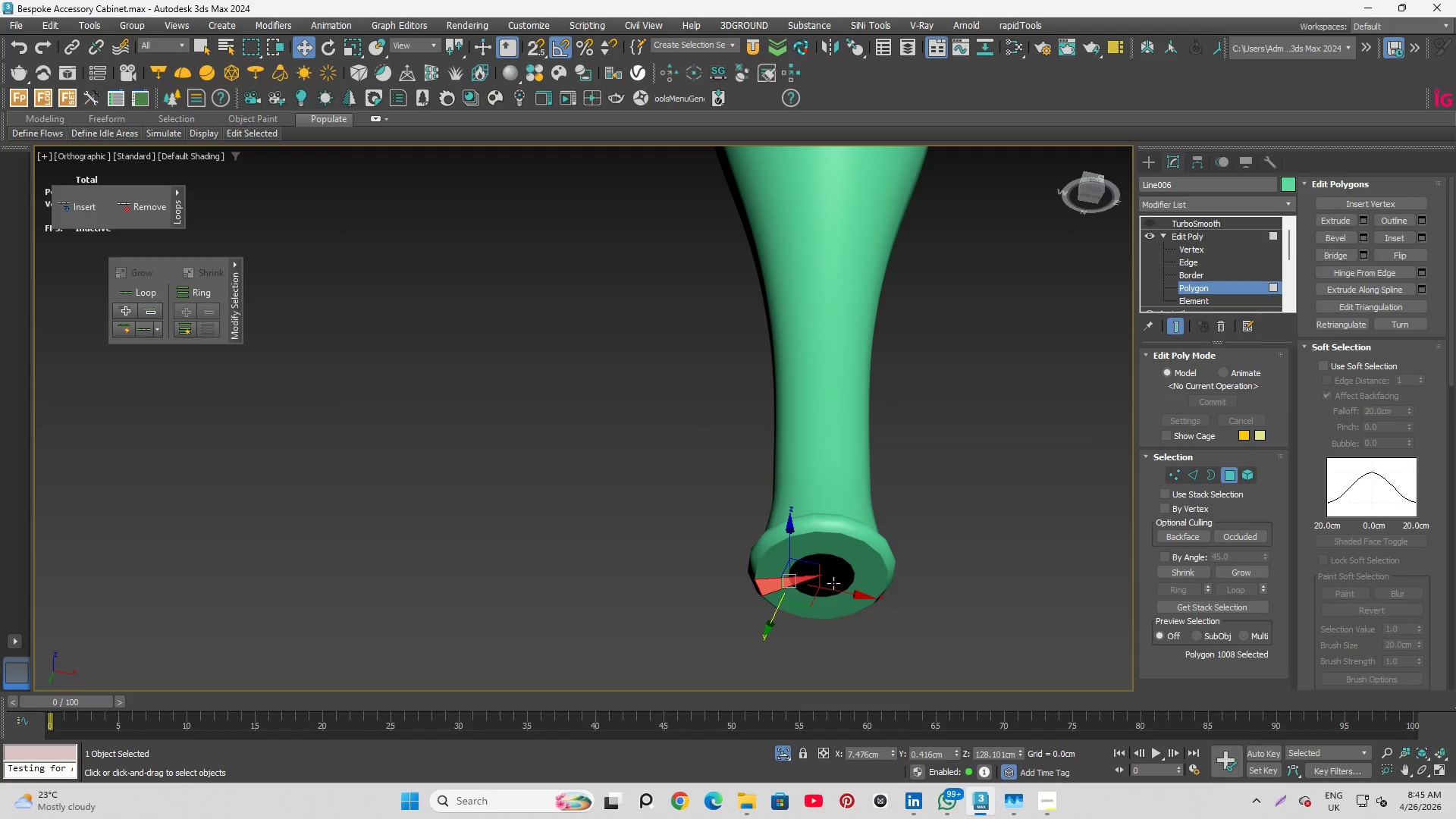 
scroll: coordinate [825, 572], scroll_direction: up, amount: 2.0
 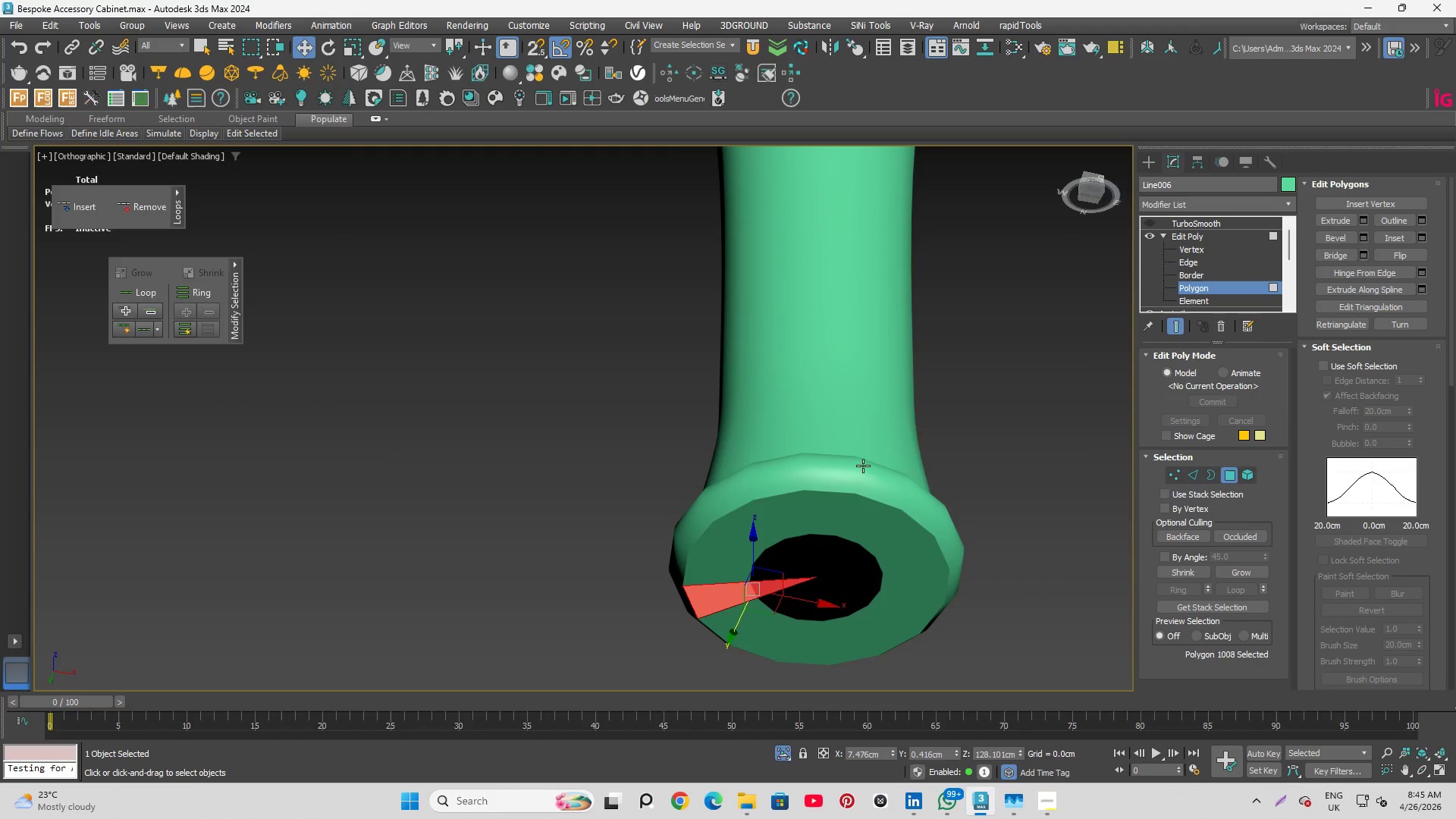 
key(F4)
 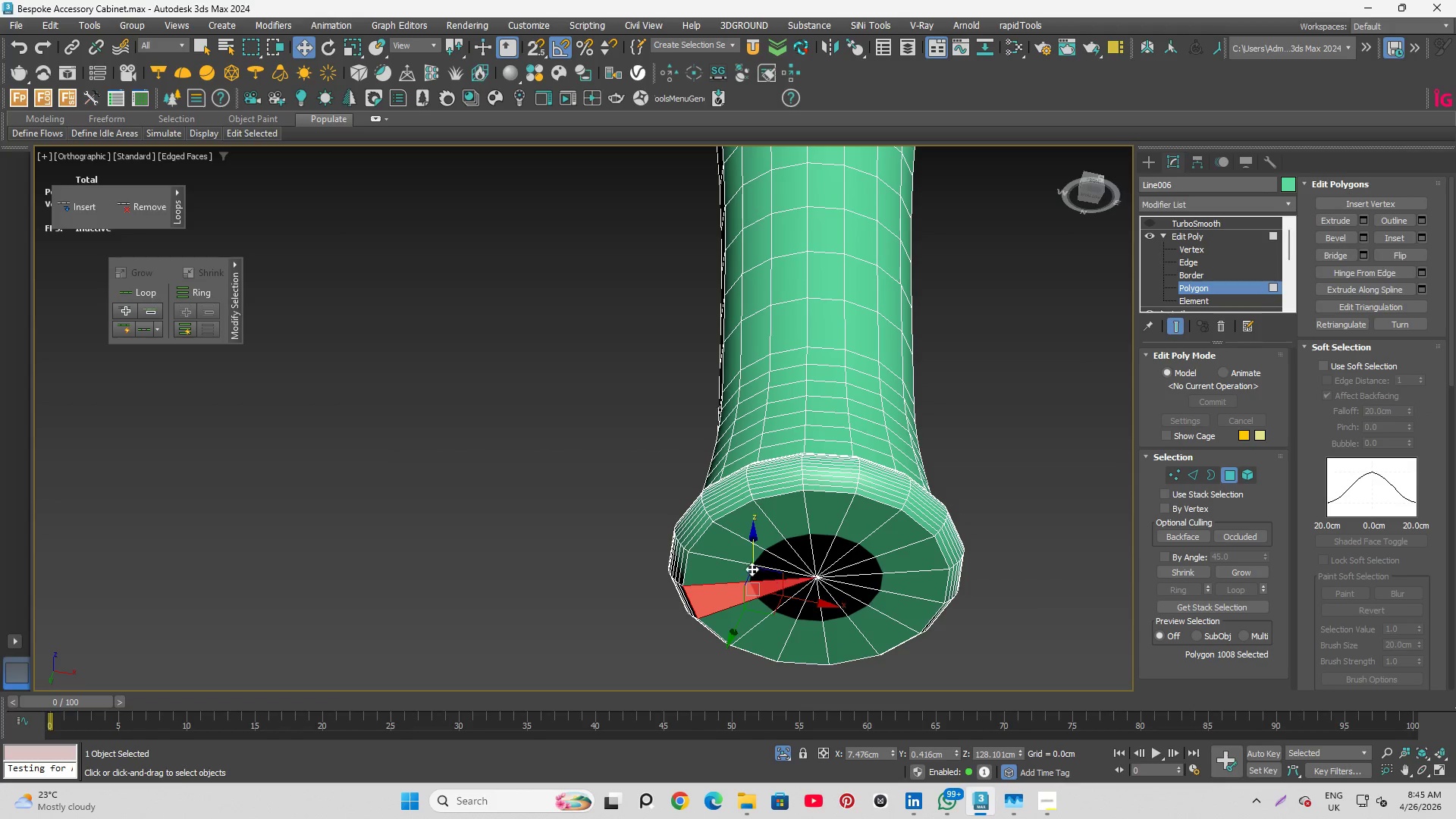 
hold_key(key=ControlLeft, duration=1.19)
double_click([726, 546])
 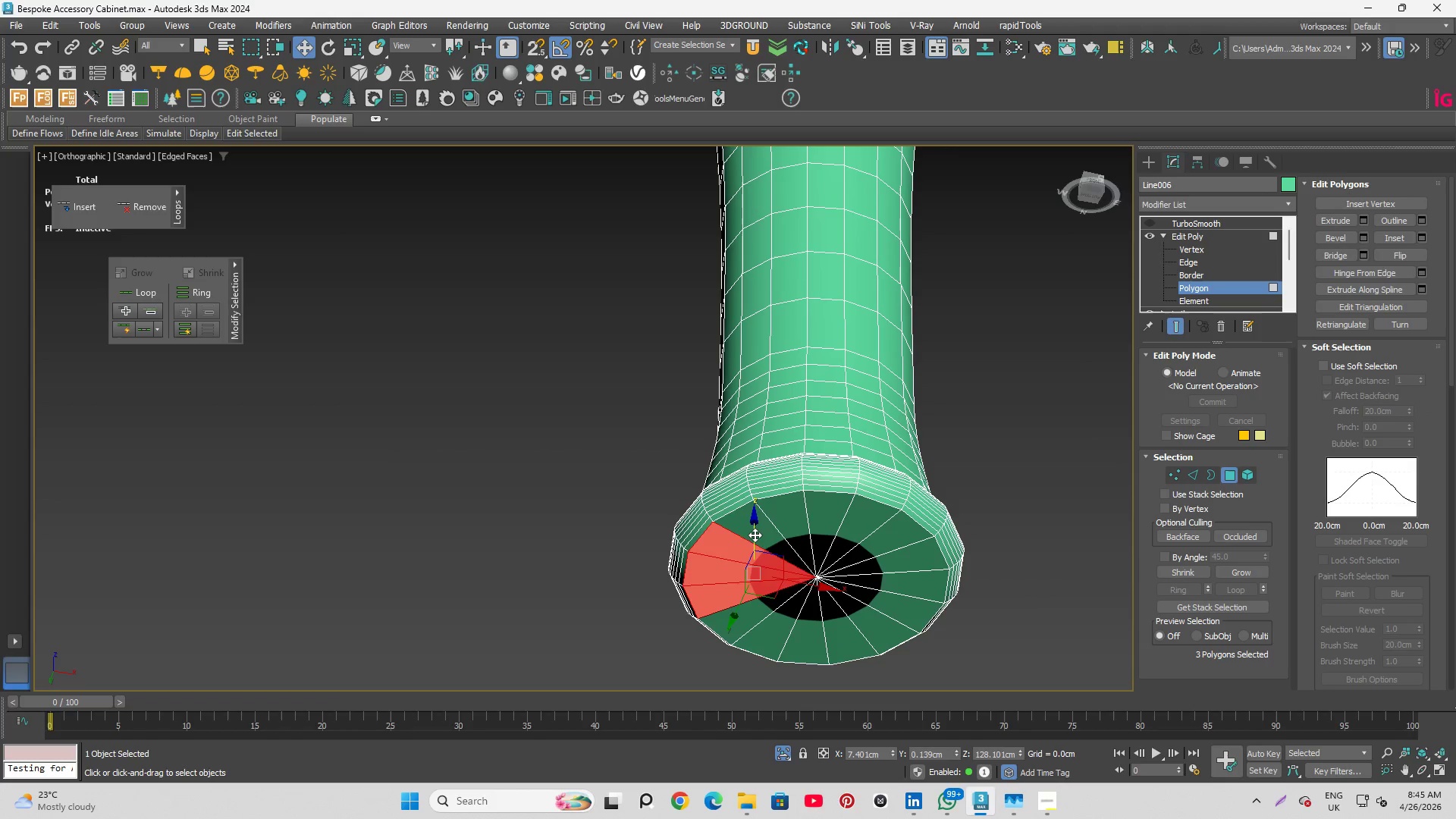 
left_click_drag(start_coordinate=[755, 535], to_coordinate=[791, 528])
 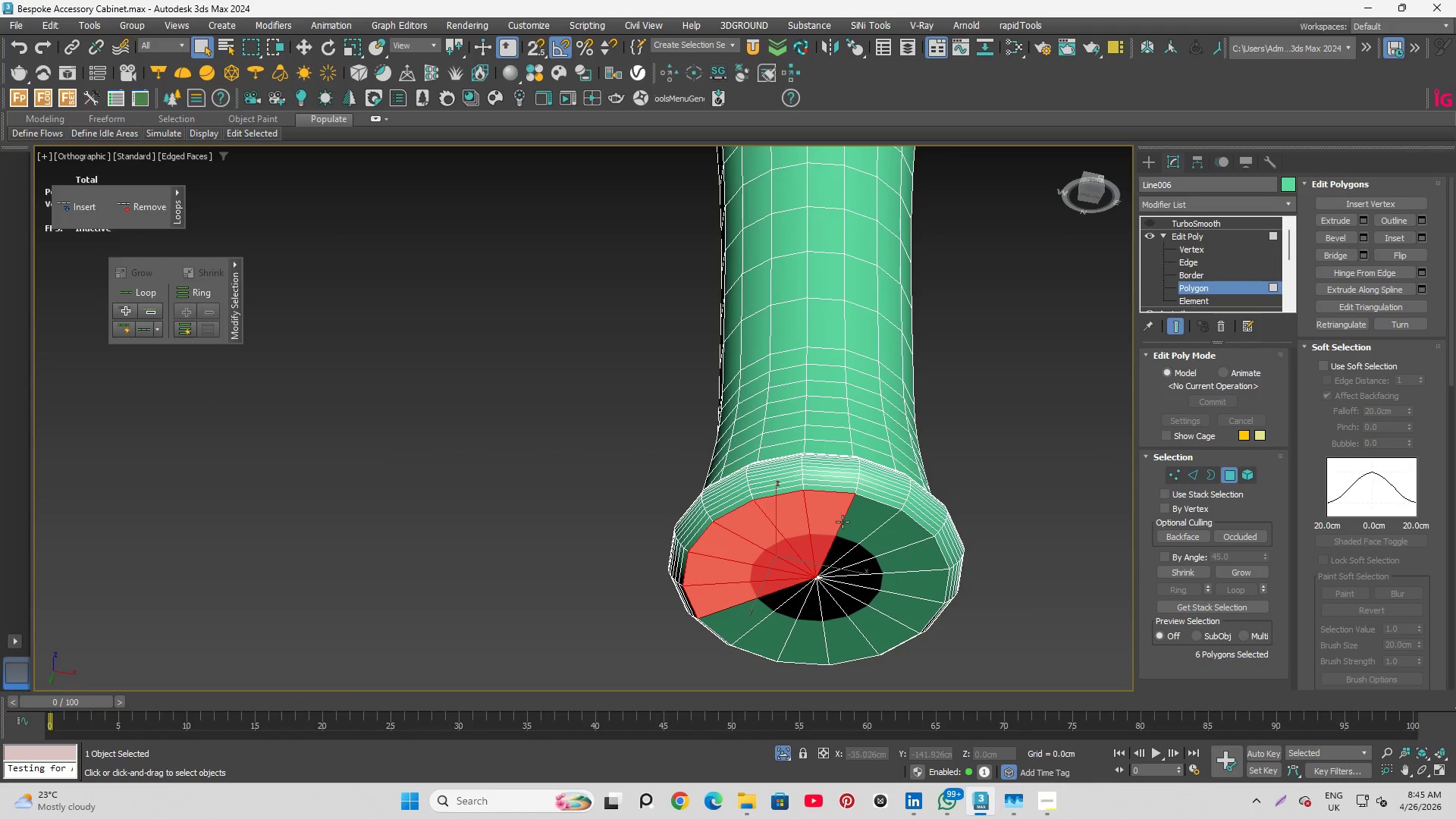 
key(Q)
 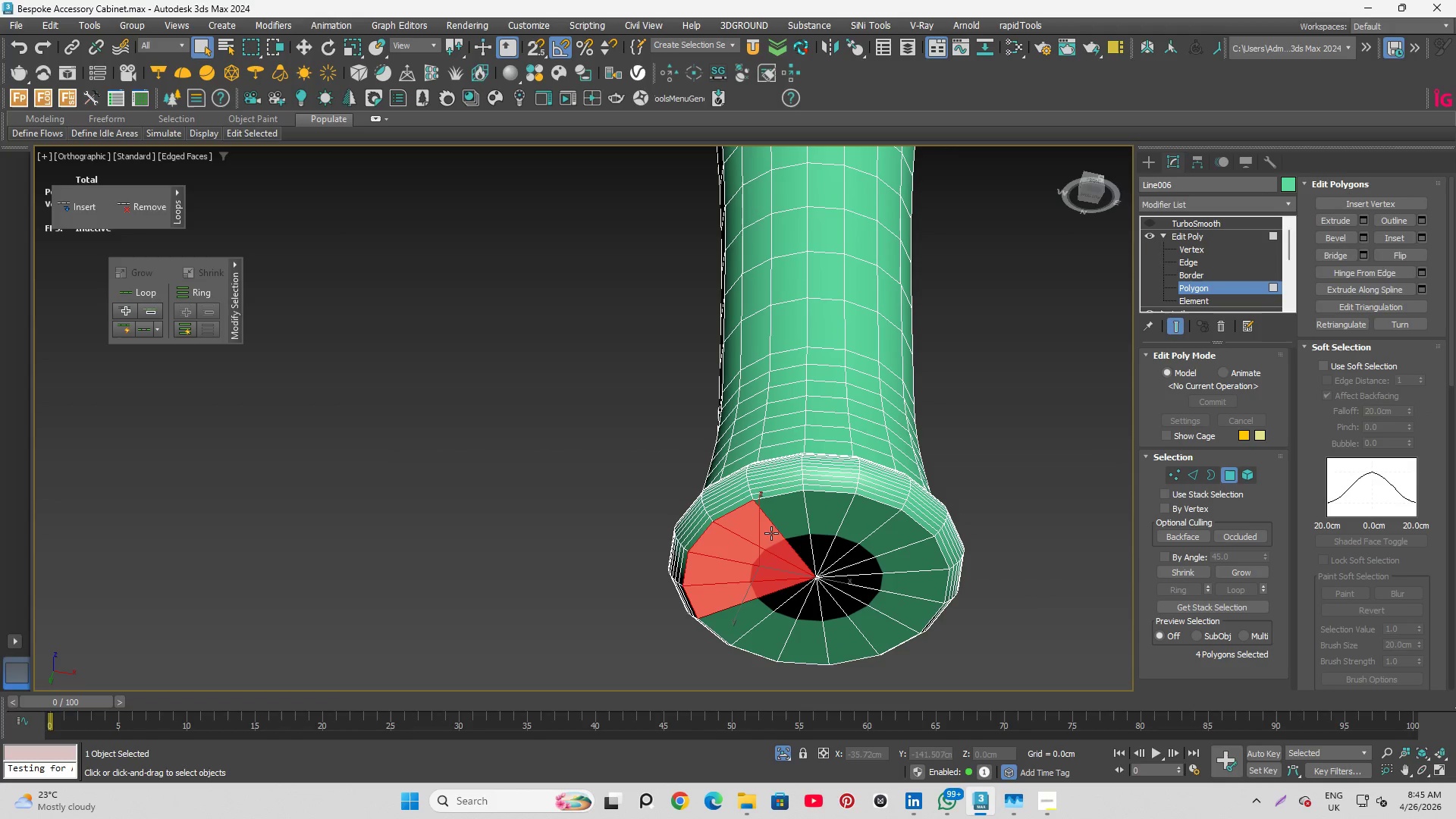 
hold_key(key=ControlLeft, duration=6.5)
double_click([817, 524])
 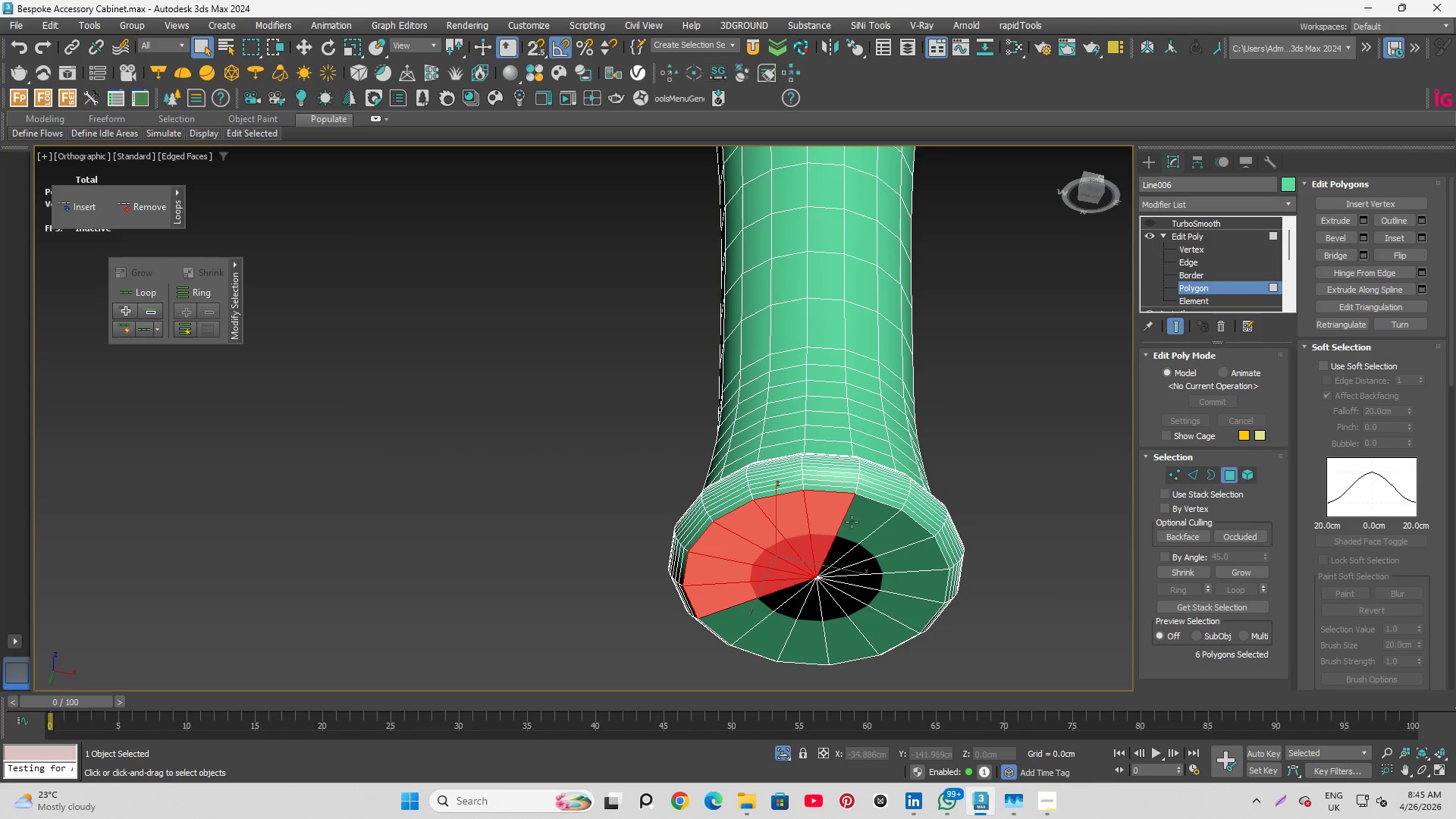 
triple_click([852, 522])
 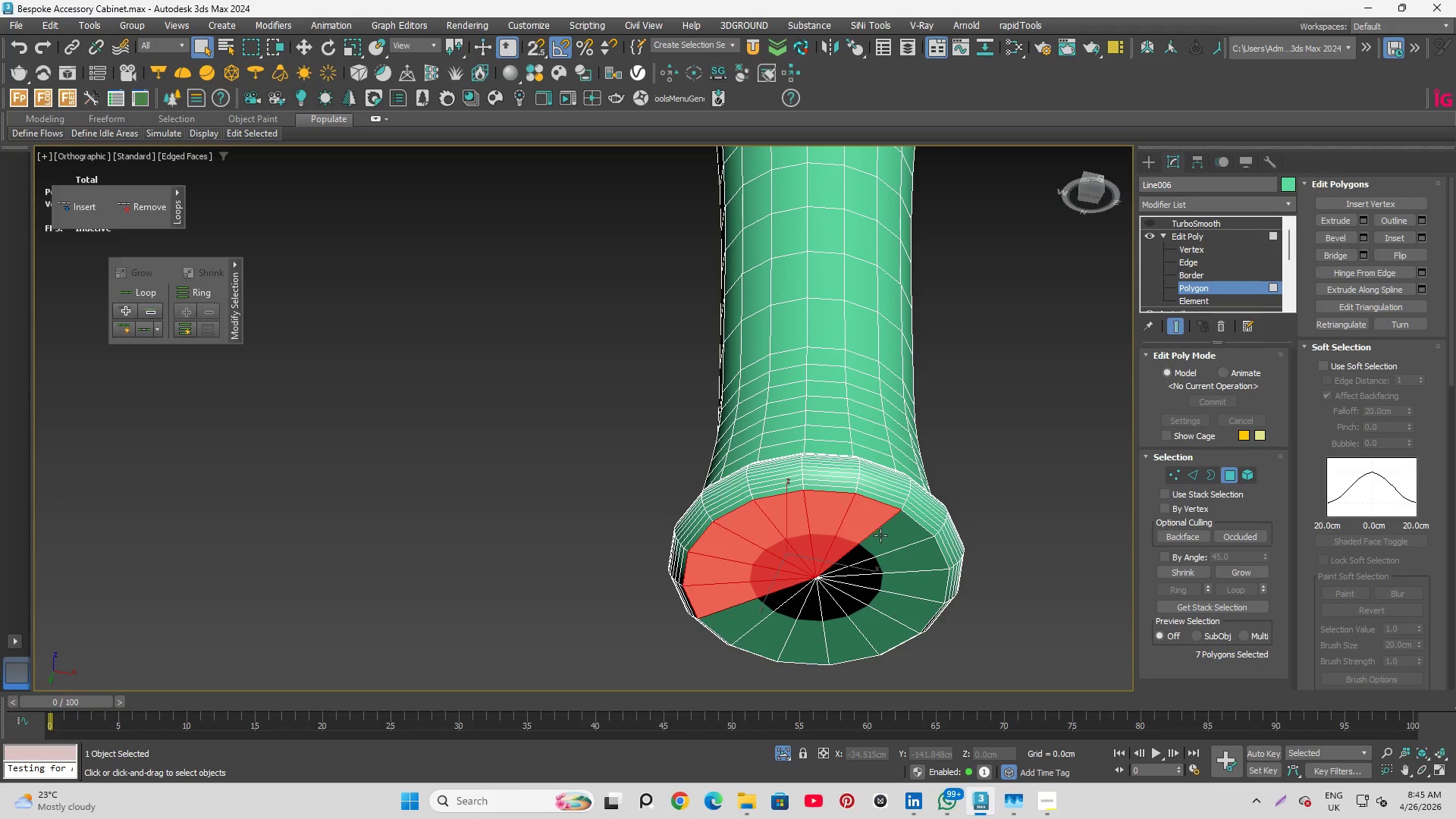 
left_click([881, 536])
 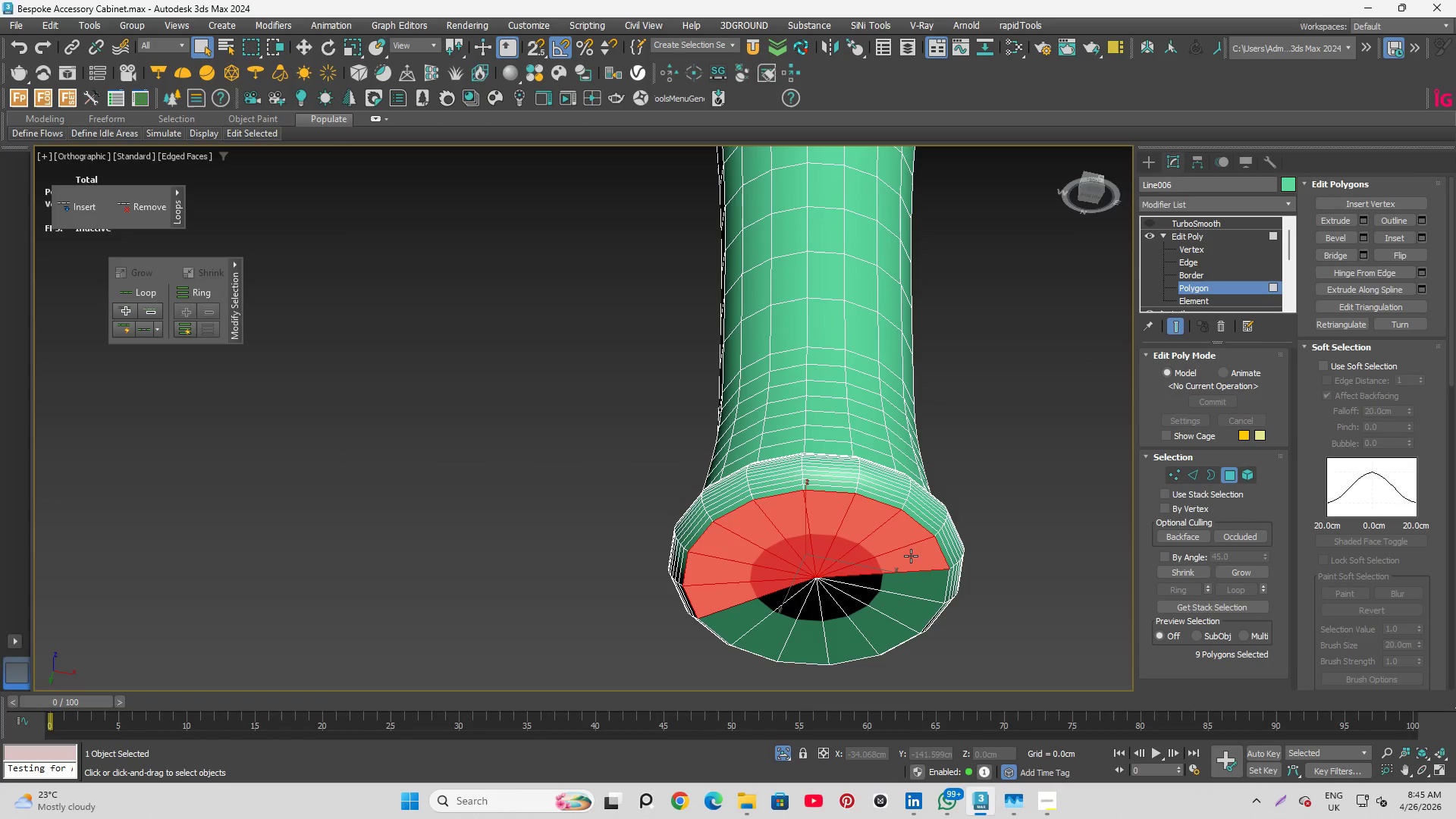 
double_click([917, 585])
 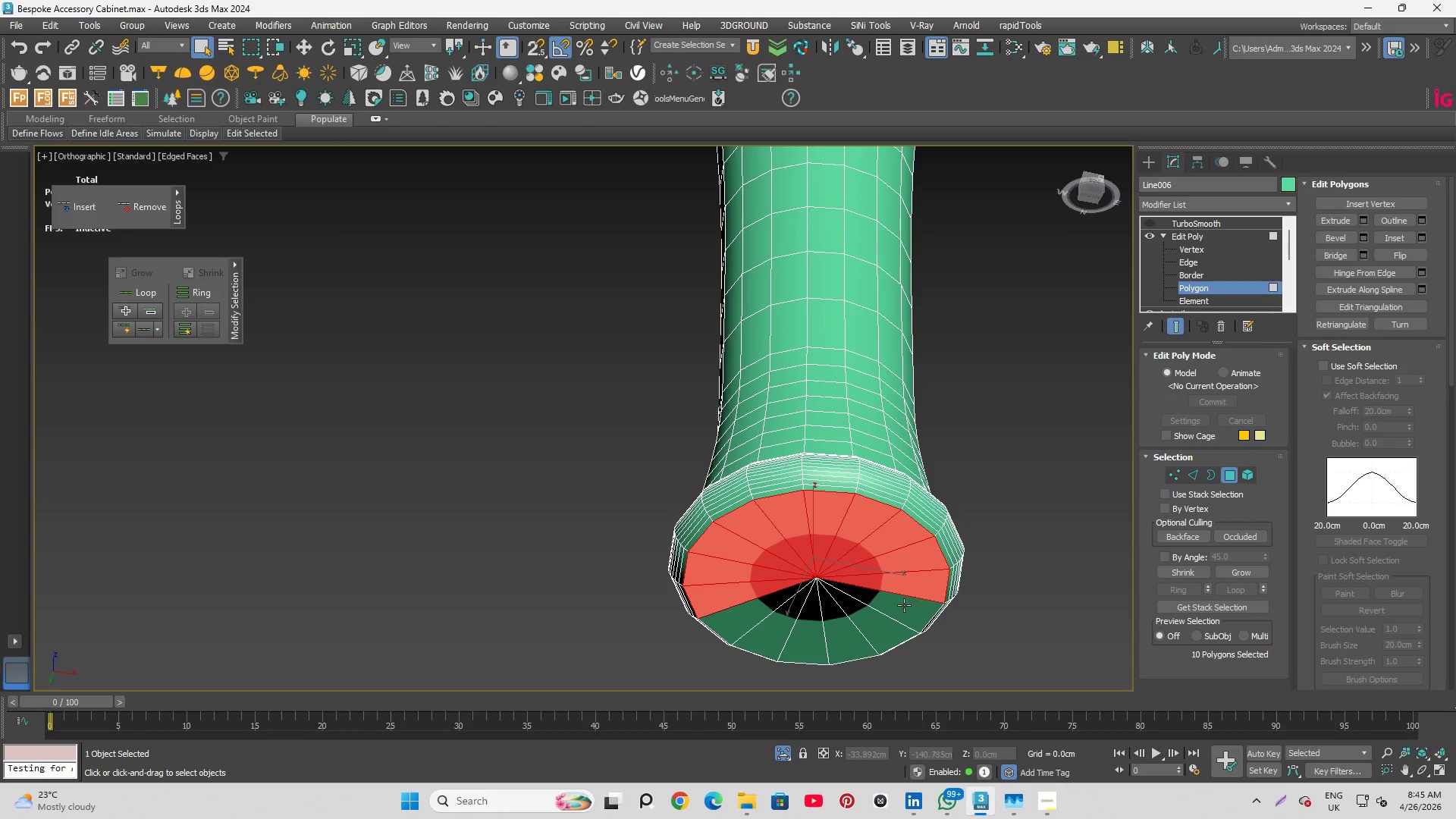 
triple_click([904, 605])
 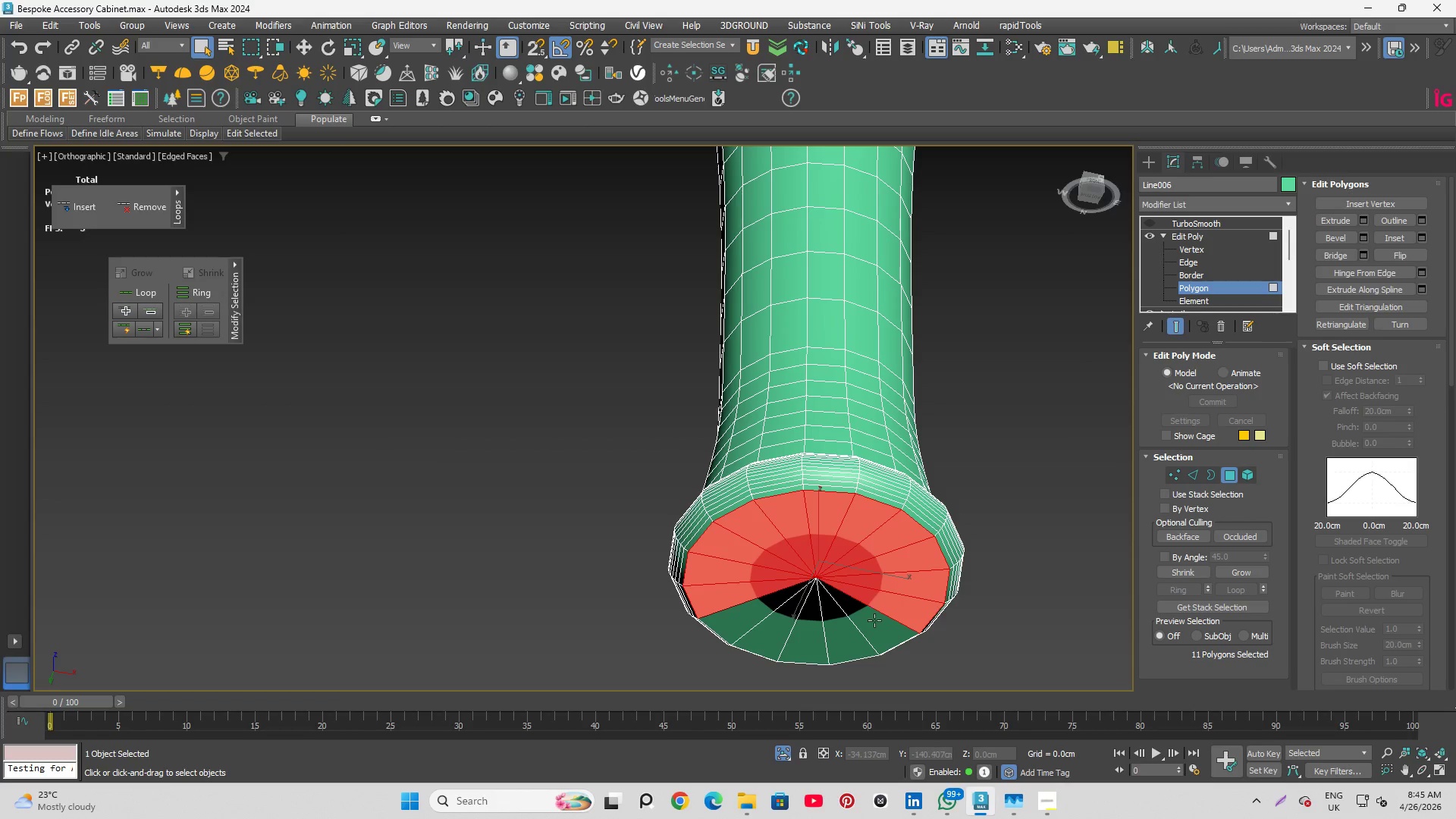 
triple_click([874, 620])
 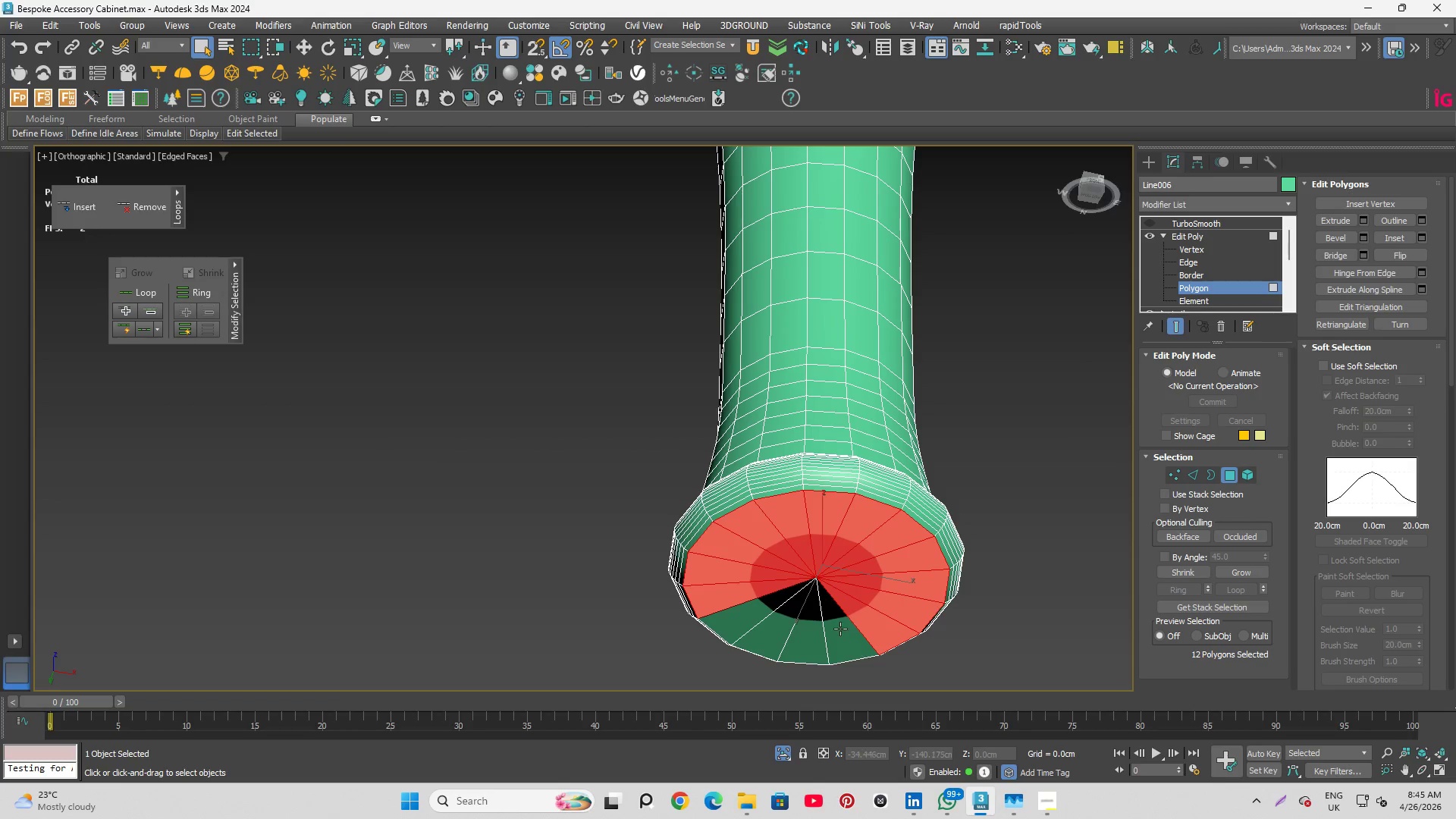 
left_click([834, 632])
 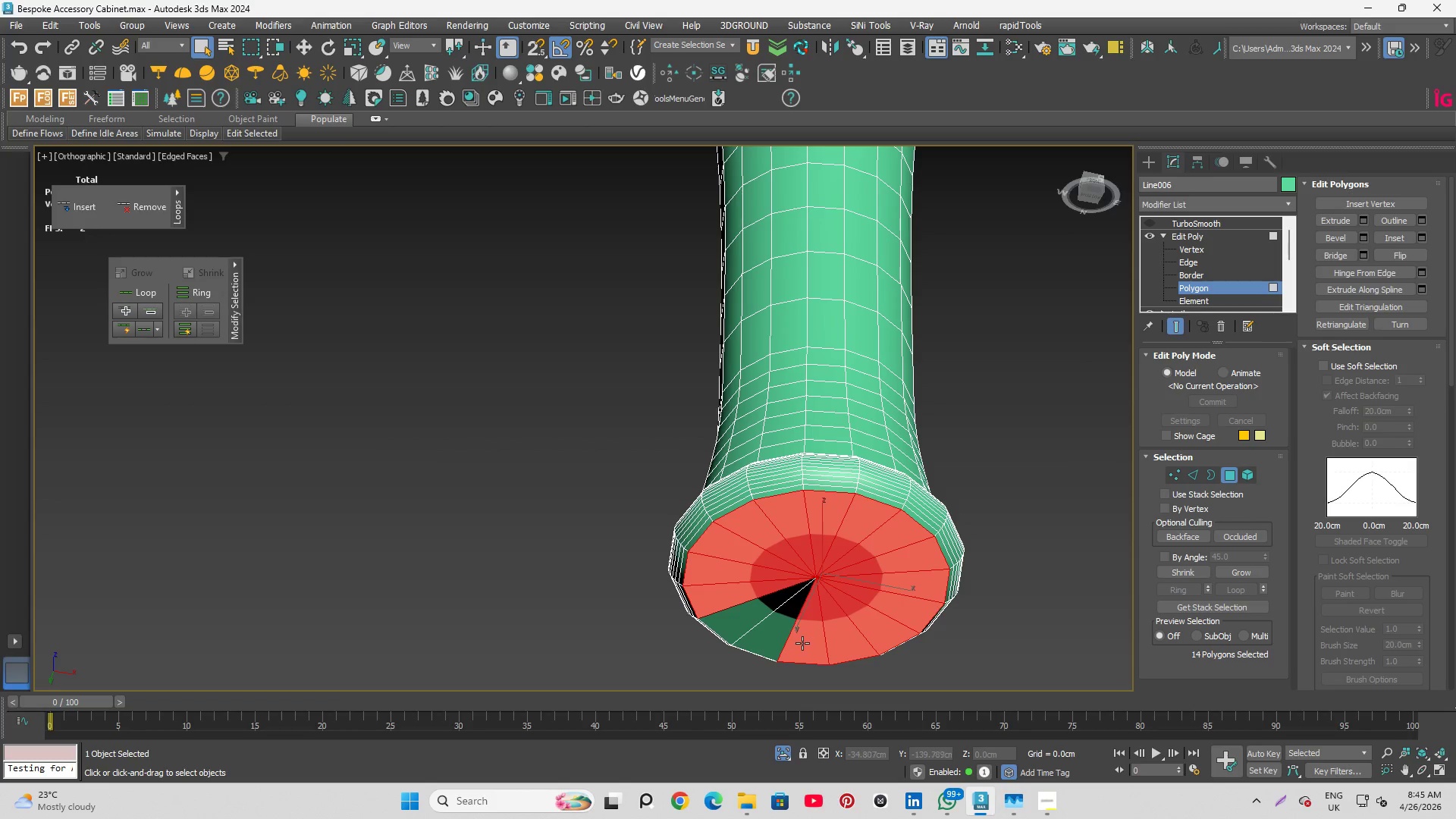 
double_click([774, 642])
 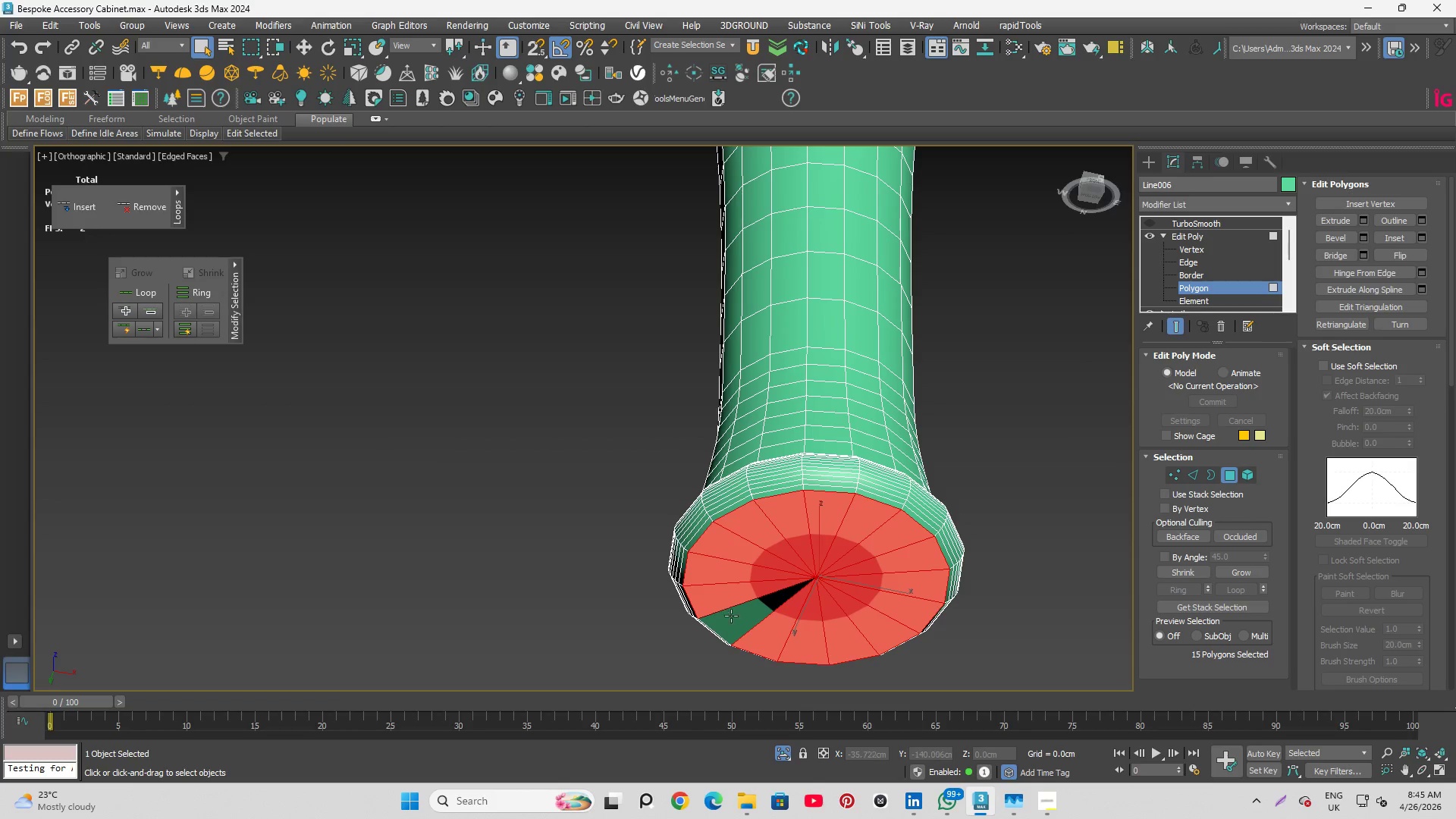 
left_click([742, 623])
 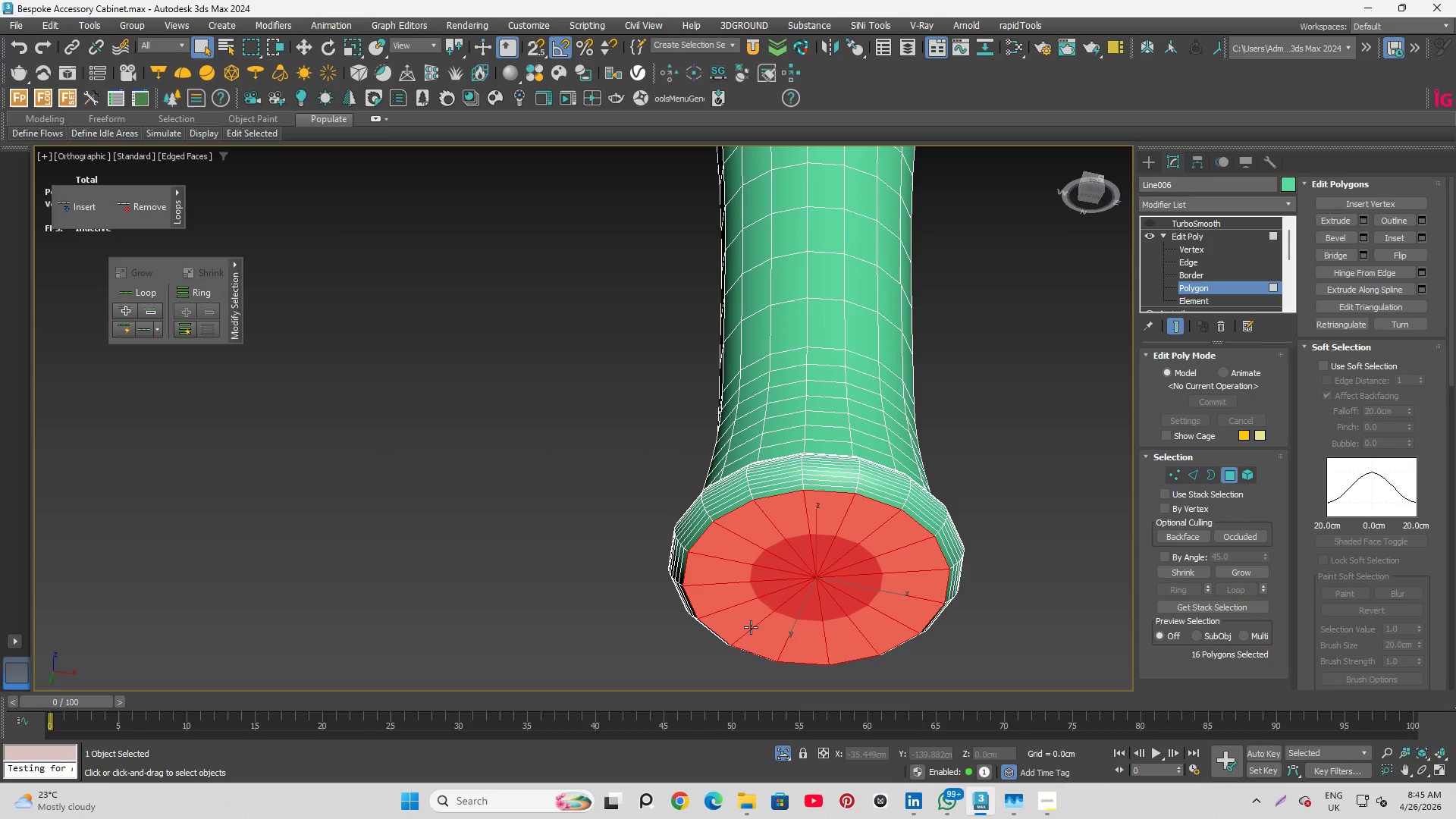 
key(Delete)
 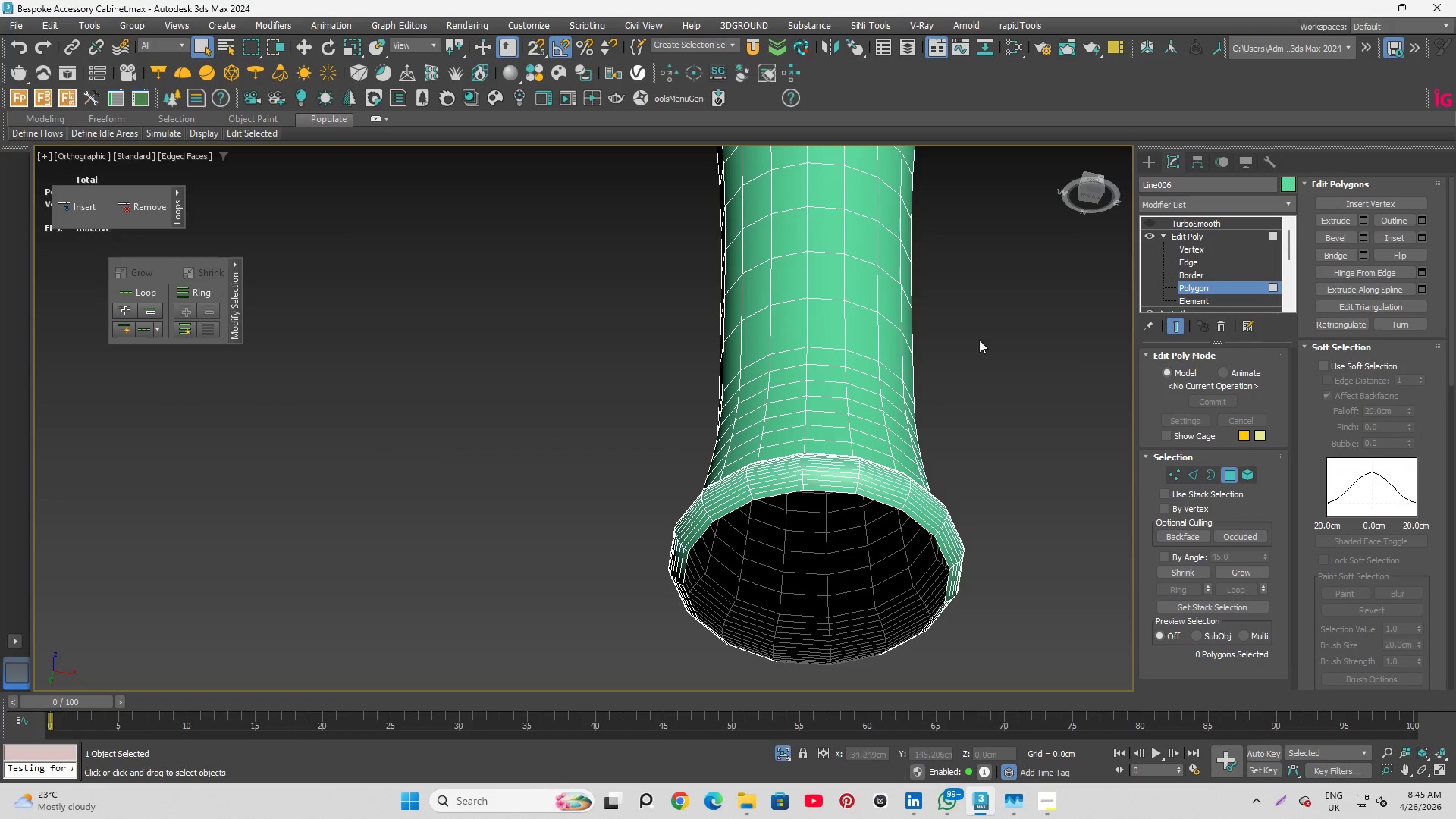 
hold_key(key=AltLeft, duration=0.59)
 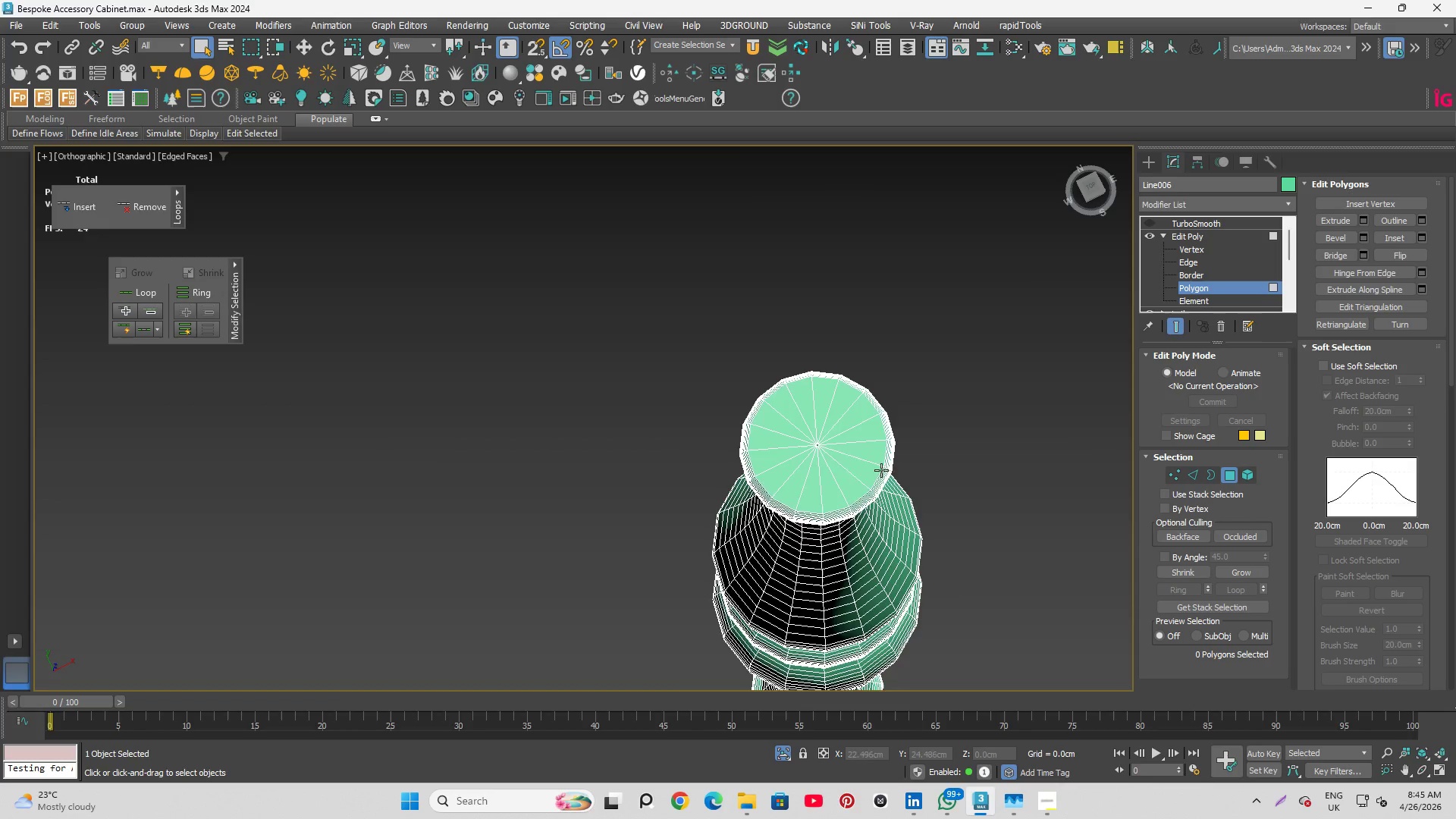 
scroll: coordinate [857, 595], scroll_direction: down, amount: 7.0
 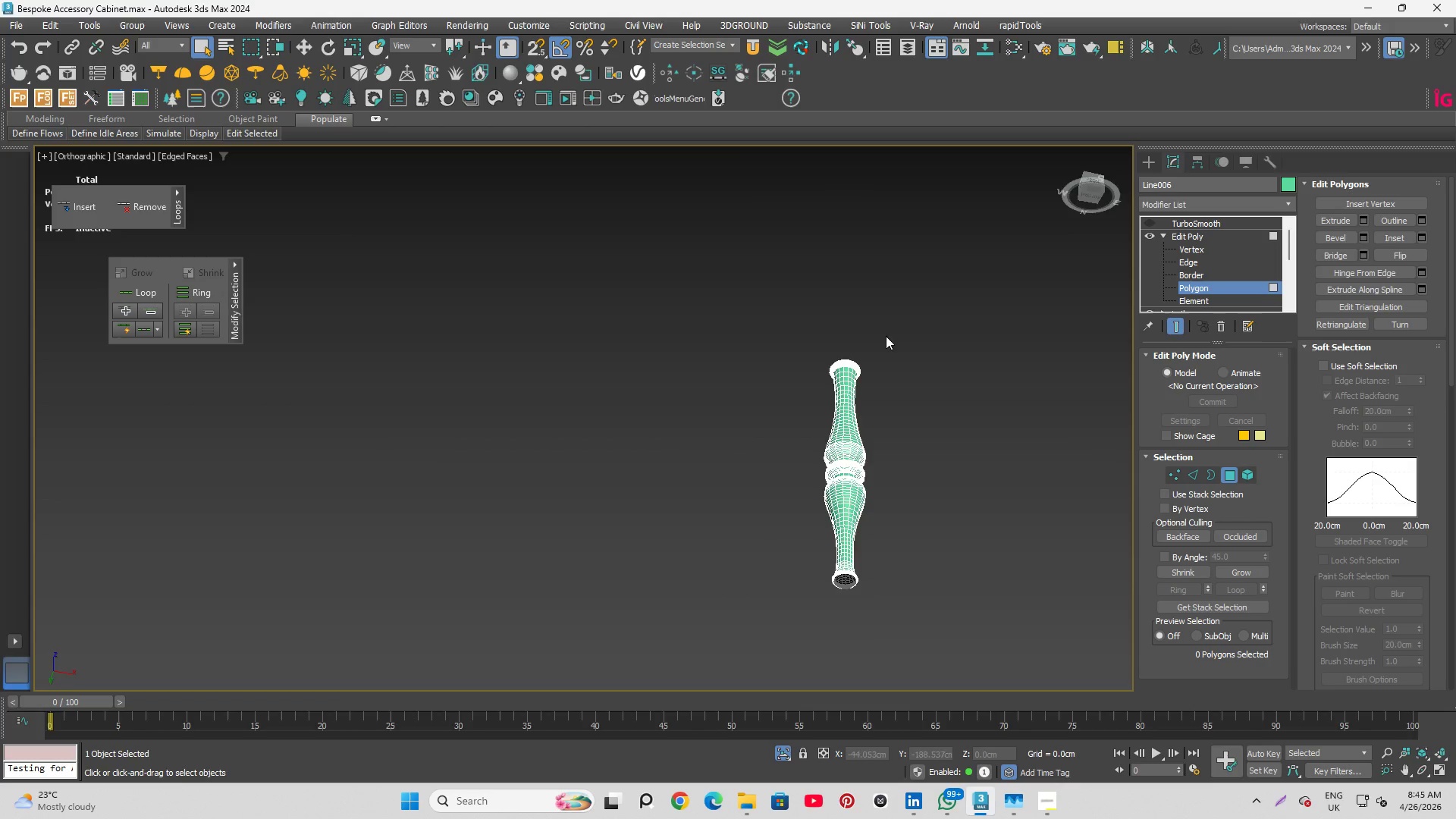 
hold_key(key=ControlLeft, duration=7.7)
left_click([844, 503])
 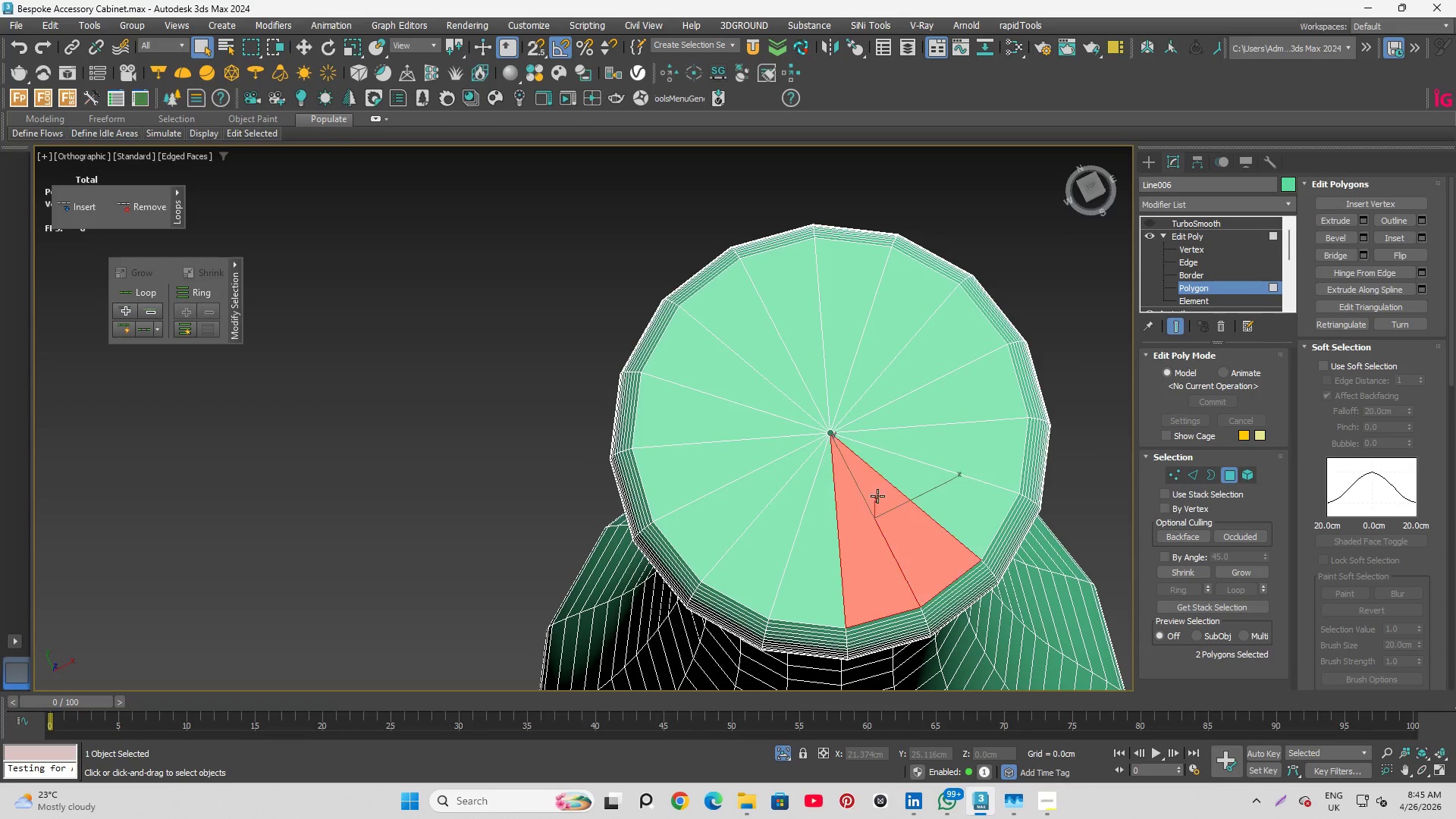 
scroll: coordinate [846, 485], scroll_direction: up, amount: 7.0
 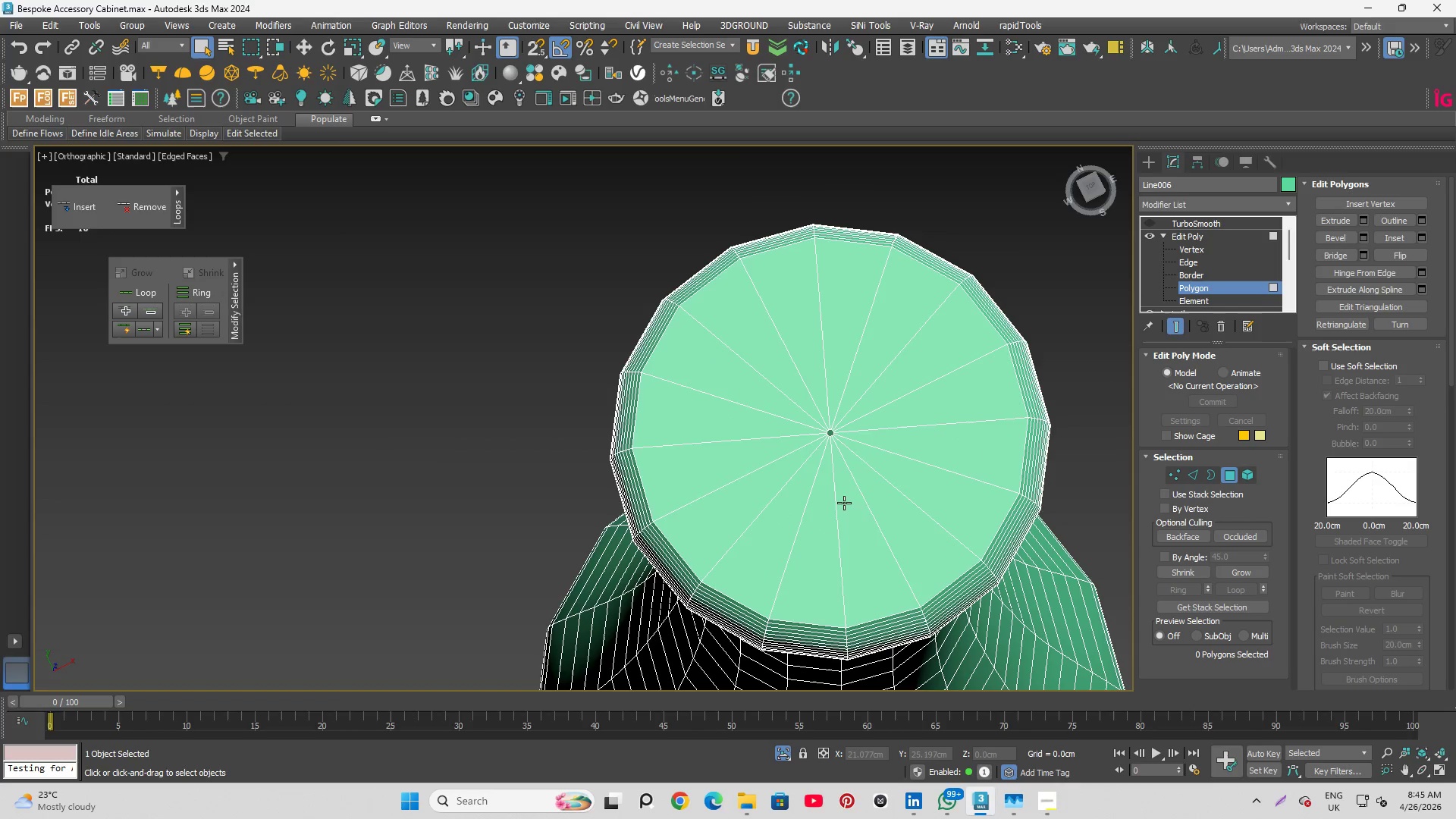 
double_click([904, 463])
 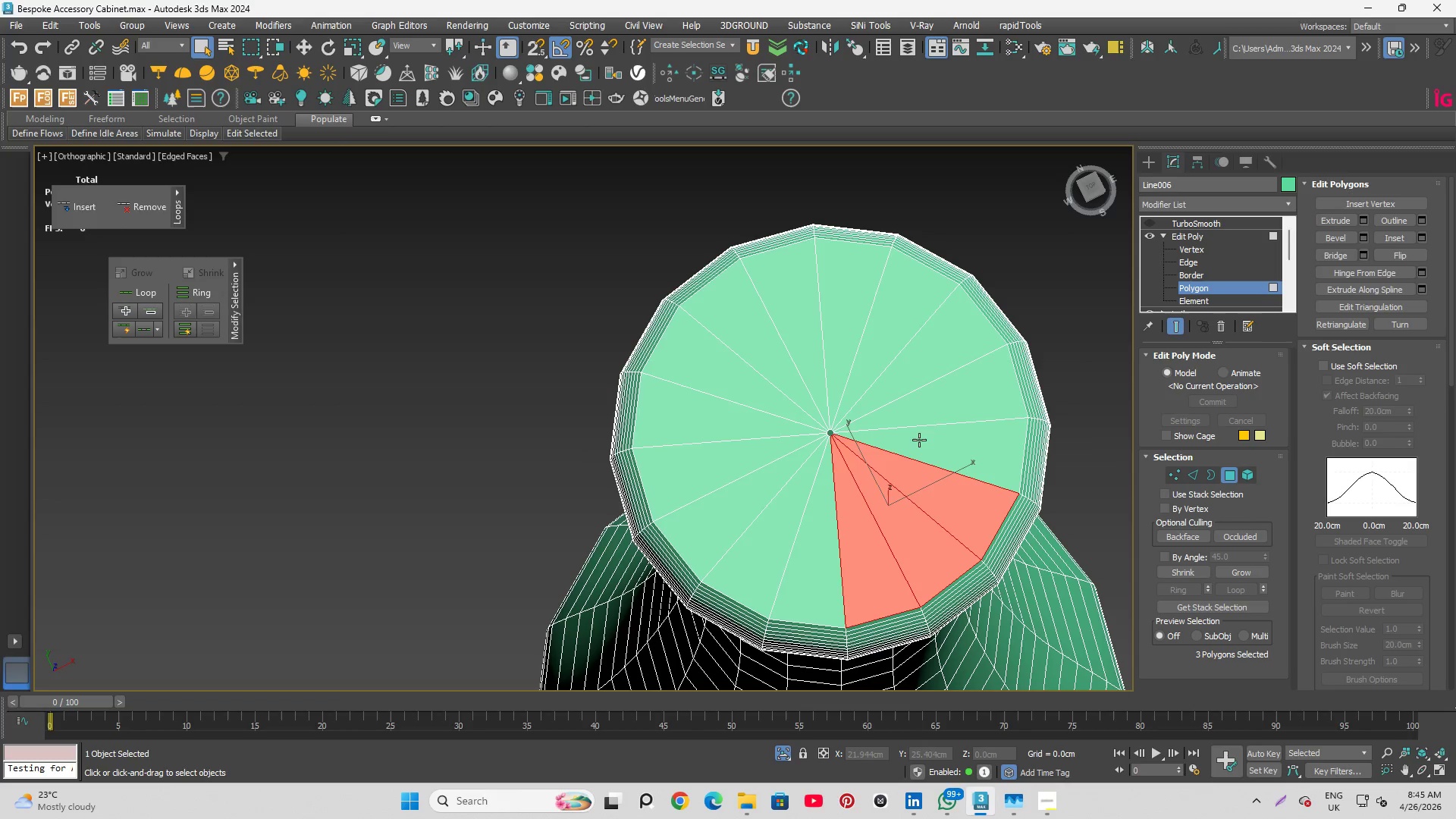 
triple_click([919, 440])
 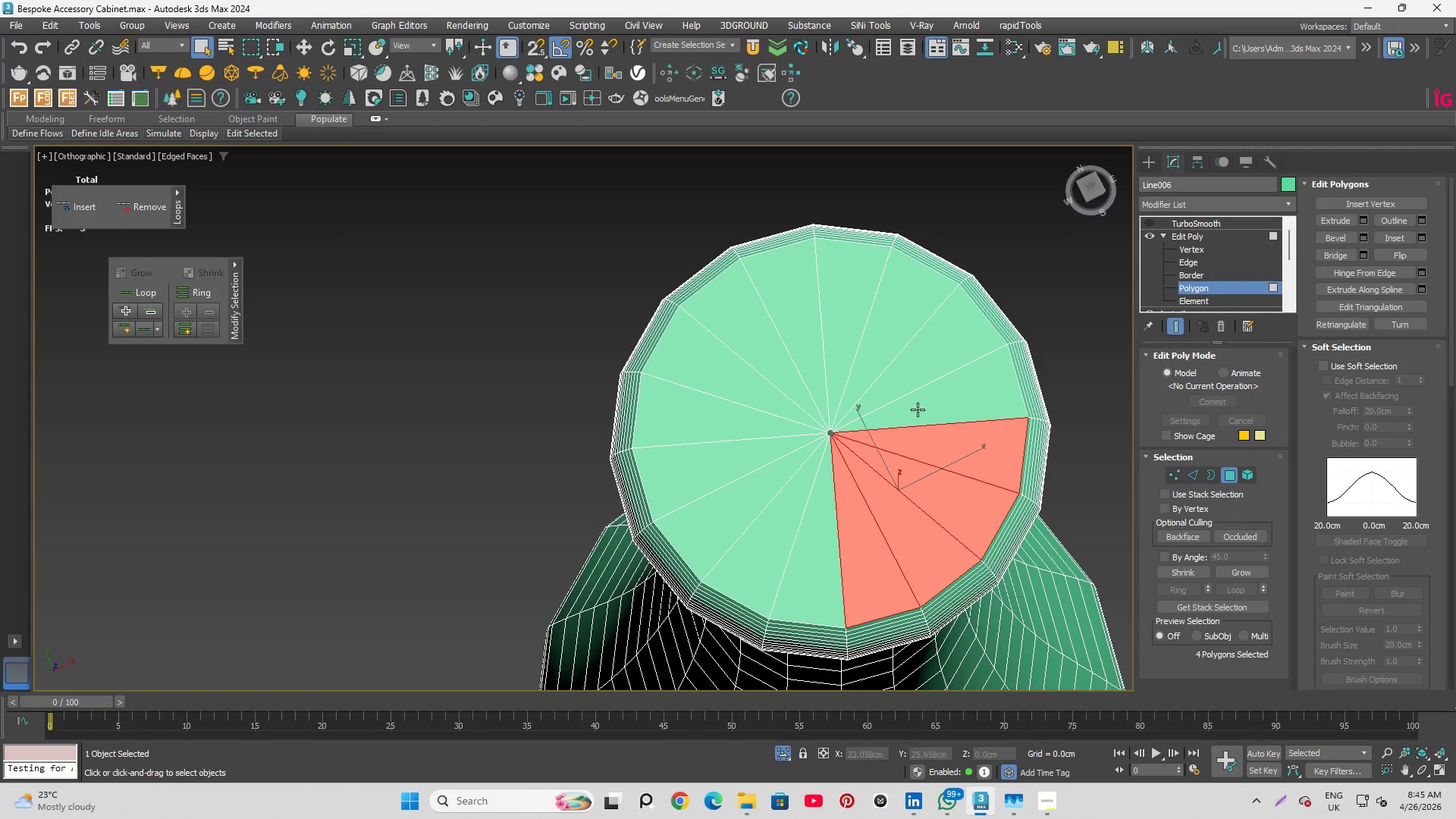 
triple_click([918, 410])
 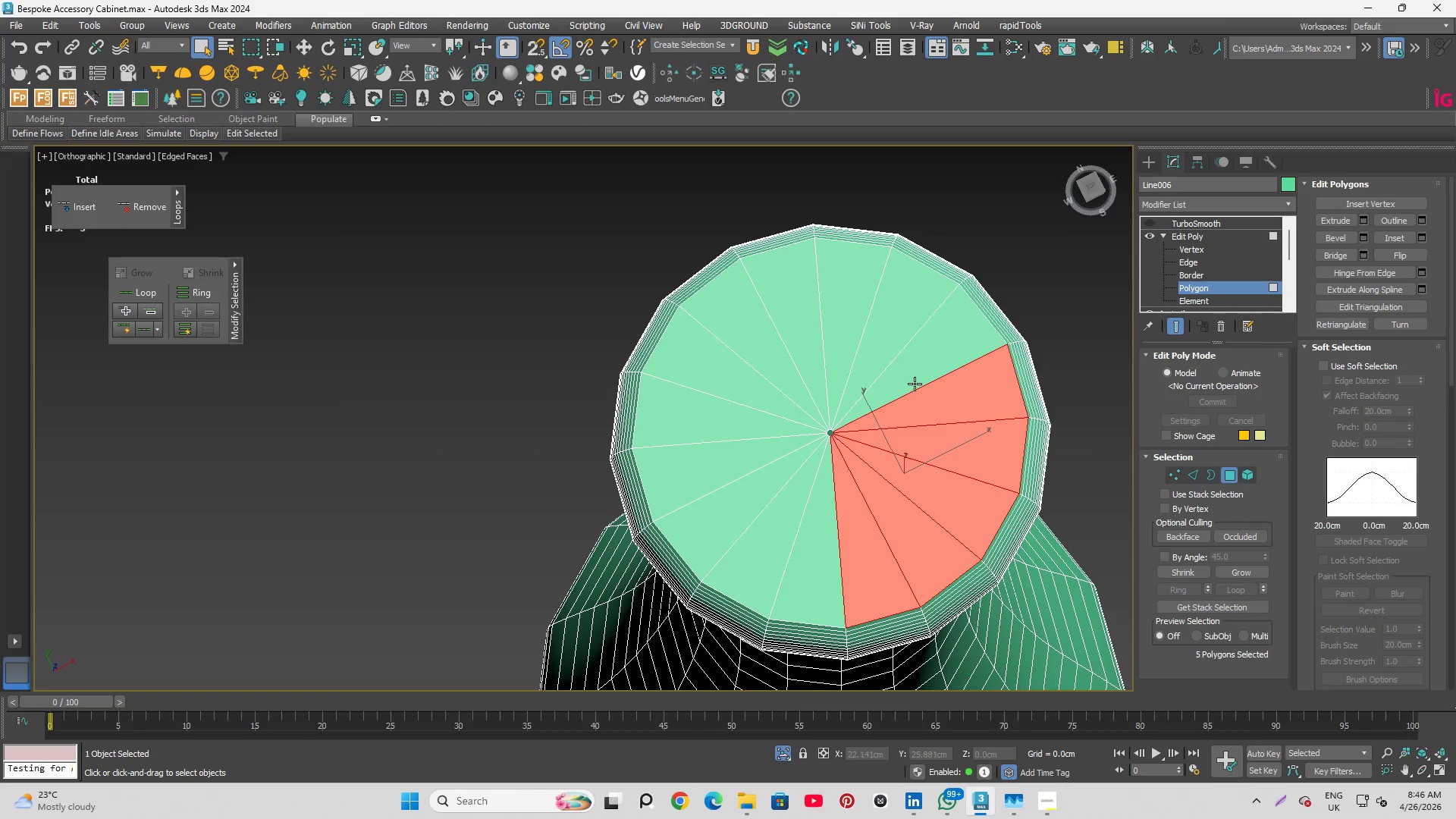 
triple_click([915, 384])
 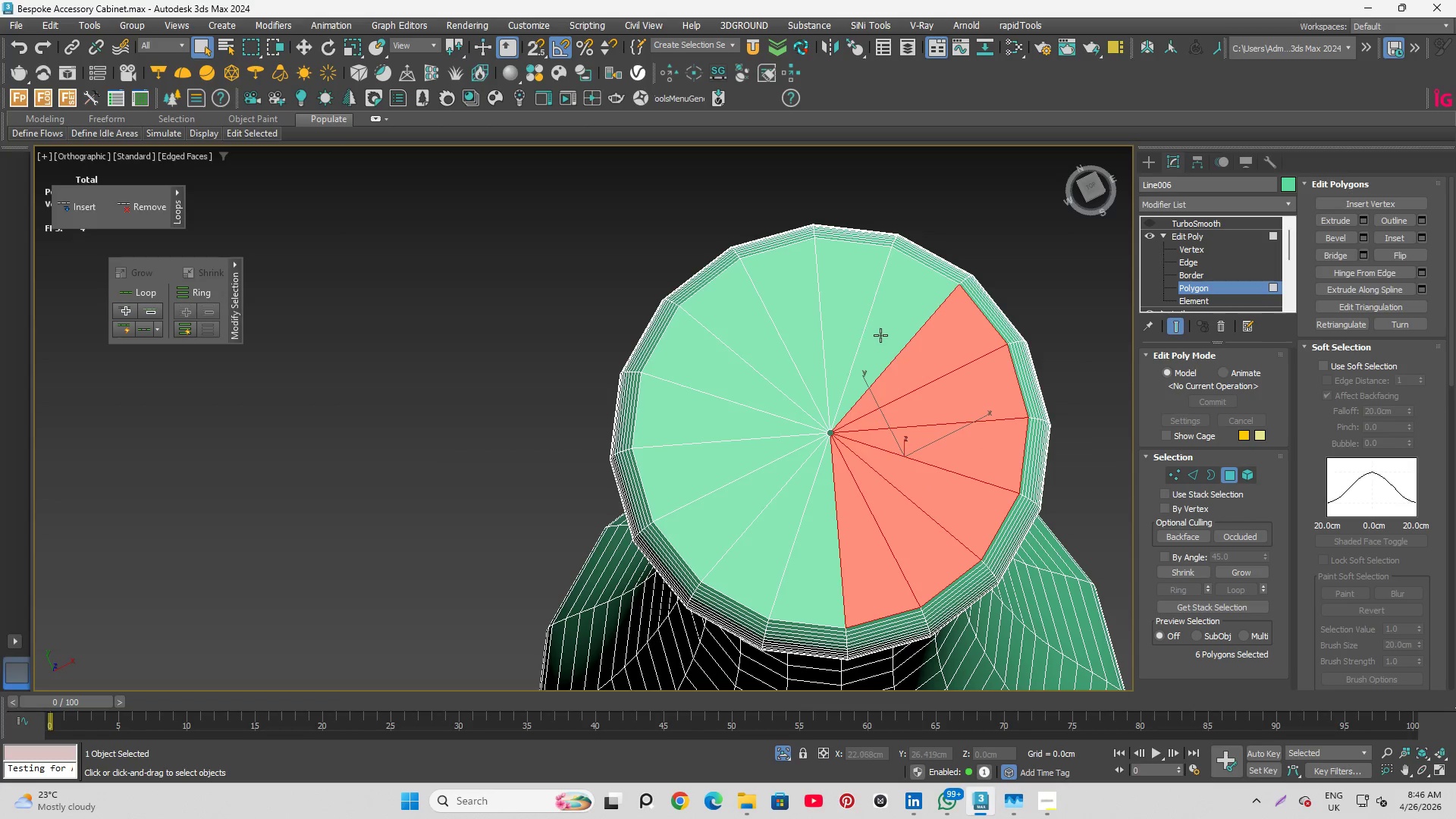 
left_click([880, 335])
 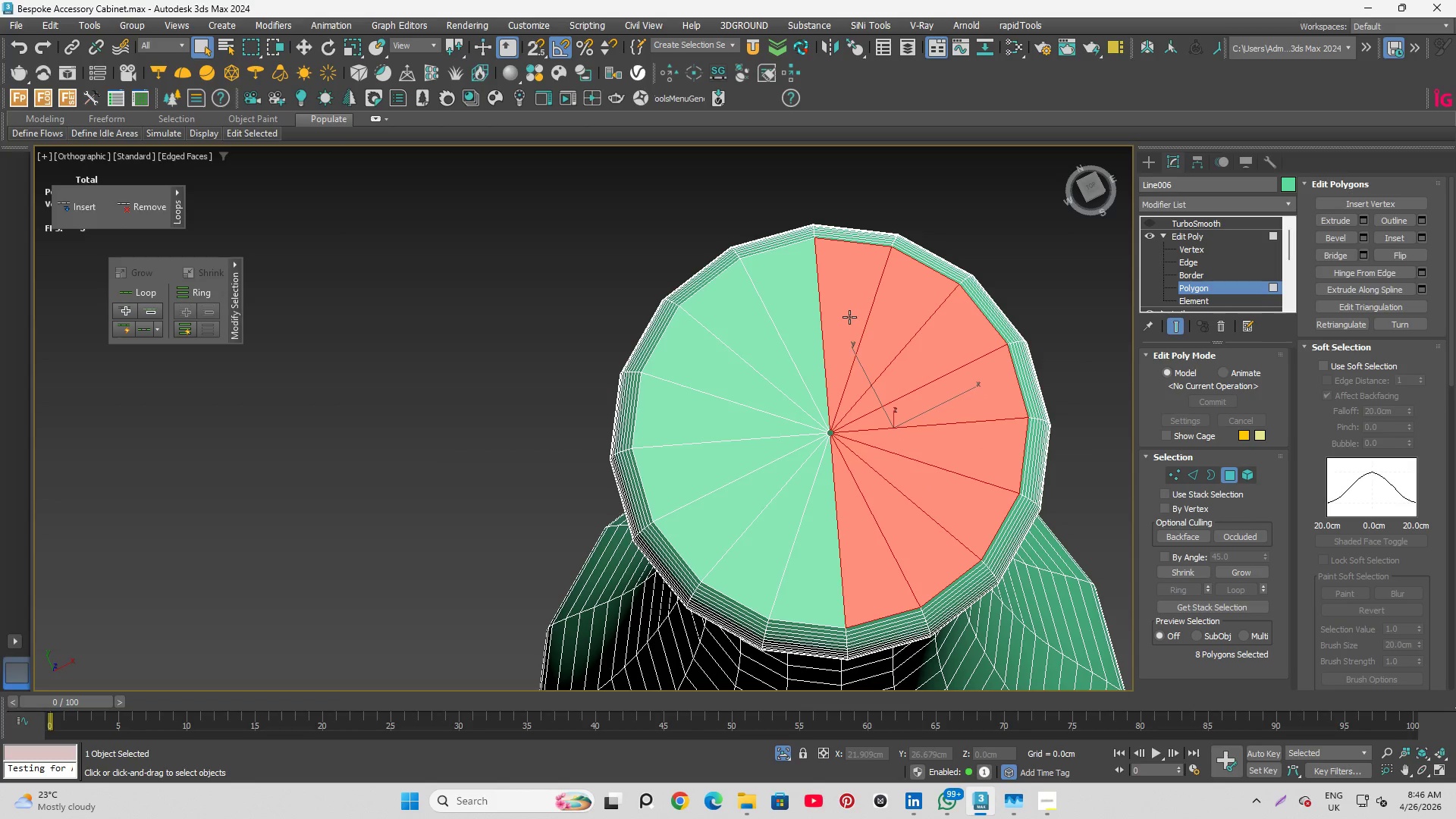 
double_click([812, 315])
 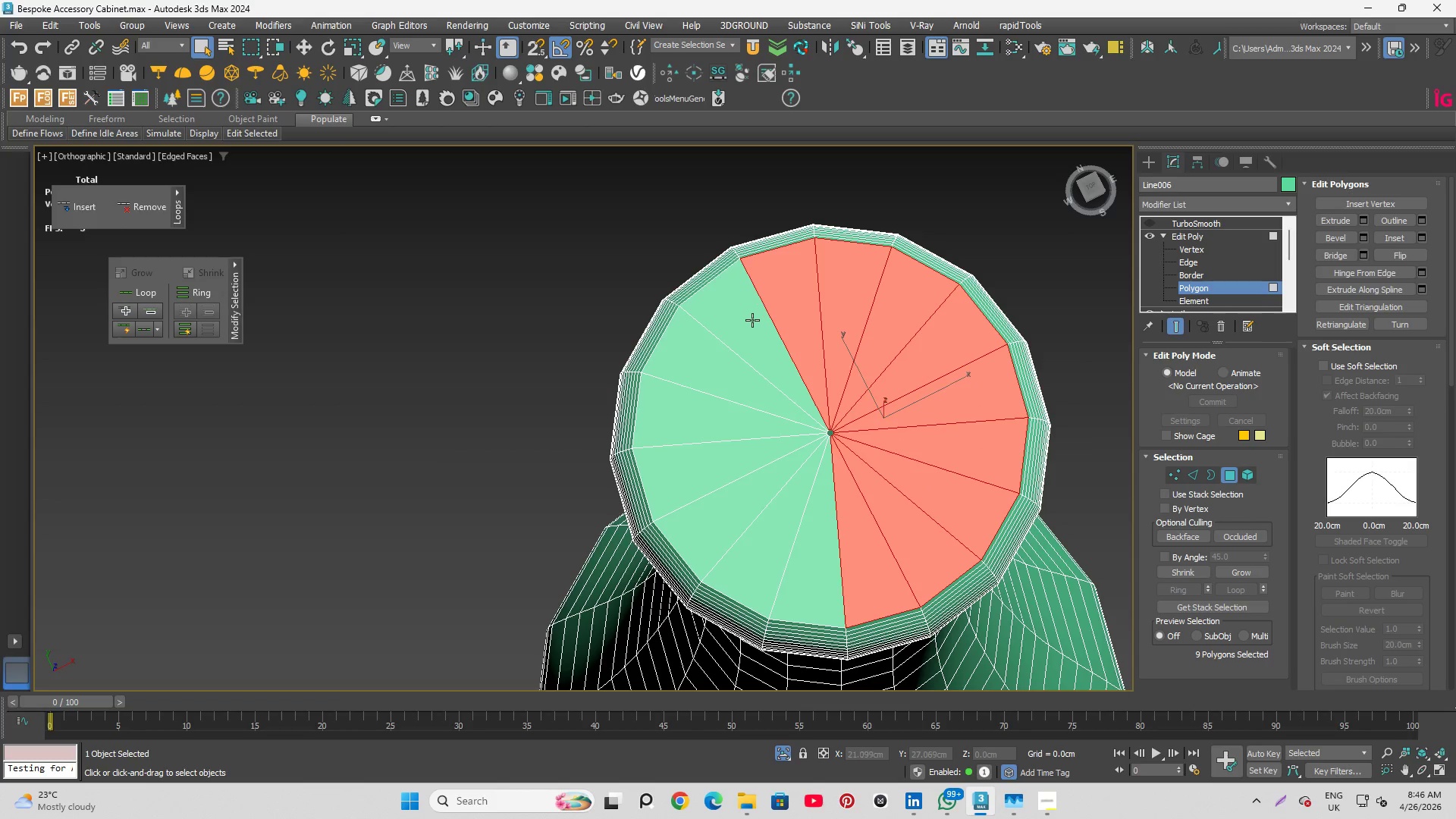 
triple_click([752, 321])
 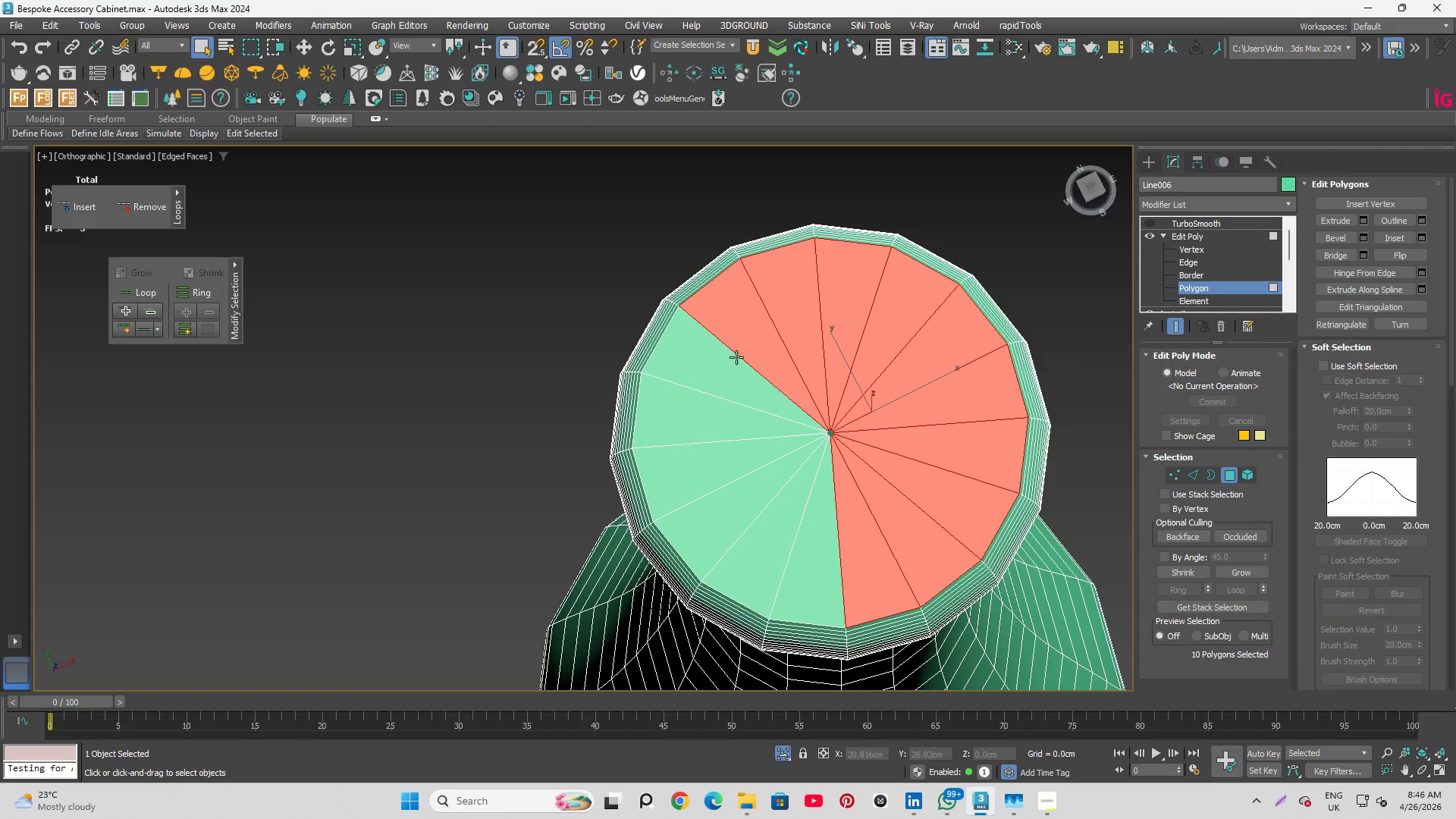 
triple_click([736, 357])
 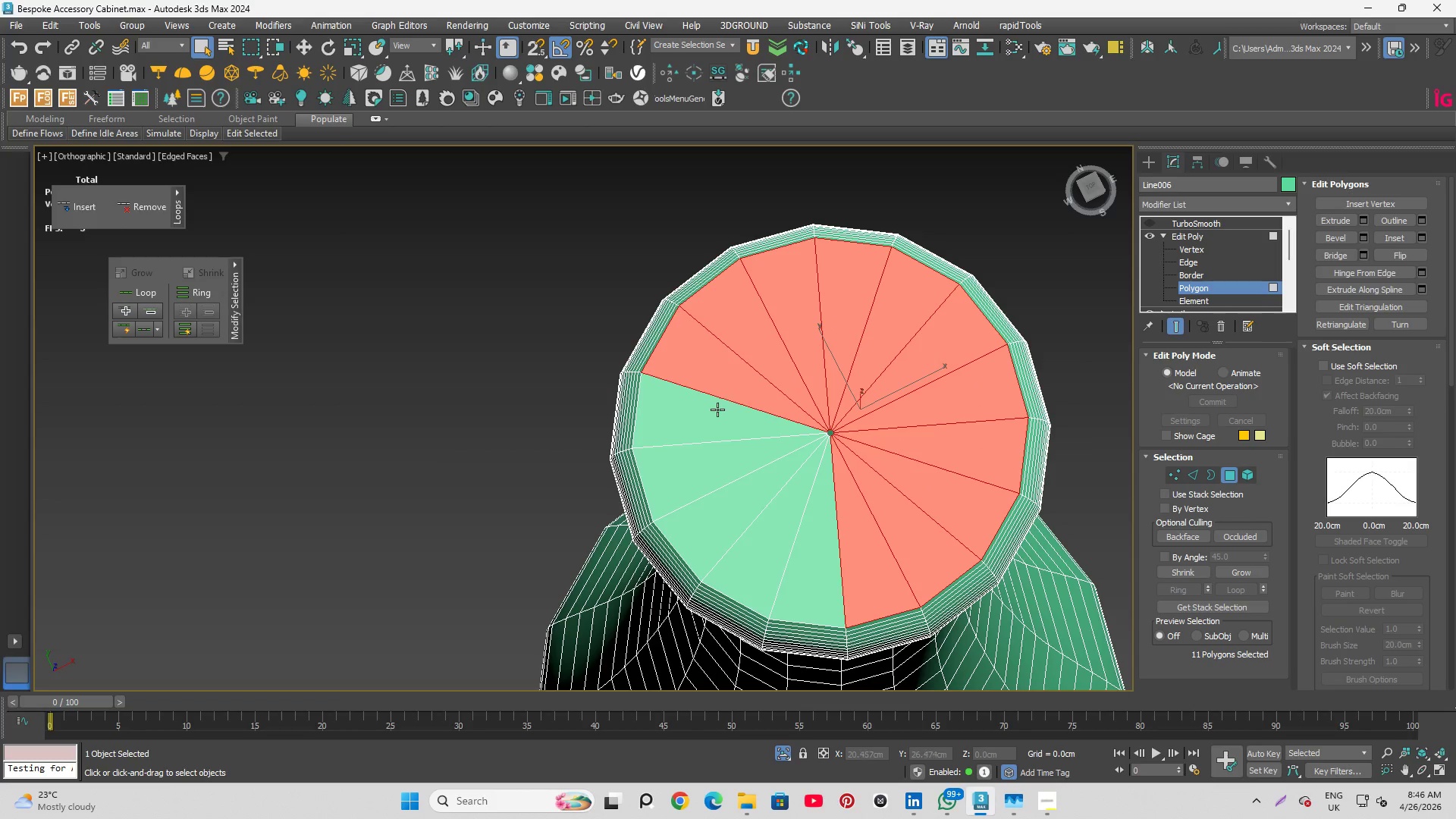 
left_click([715, 411])
 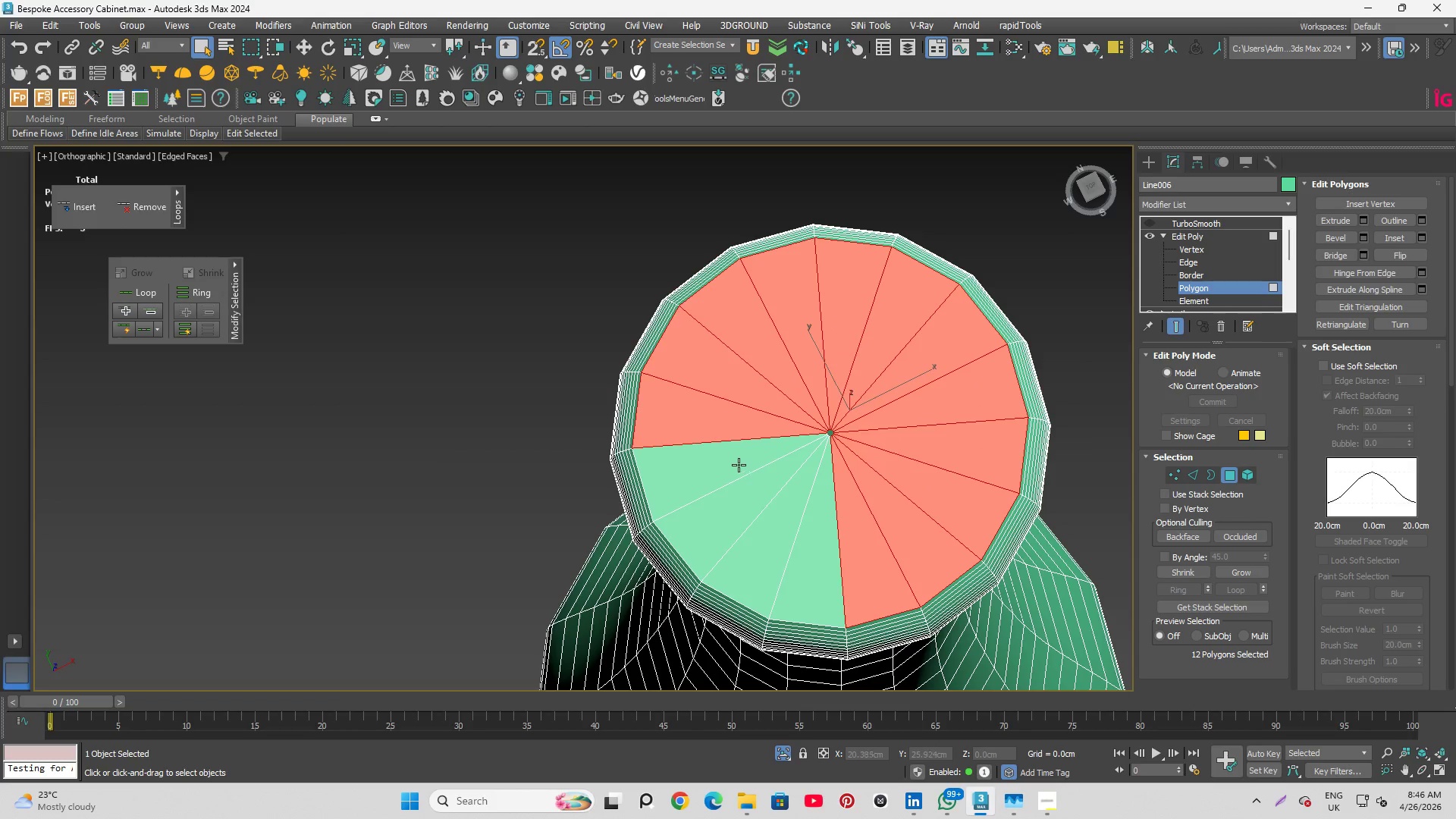 
left_click([736, 457])
 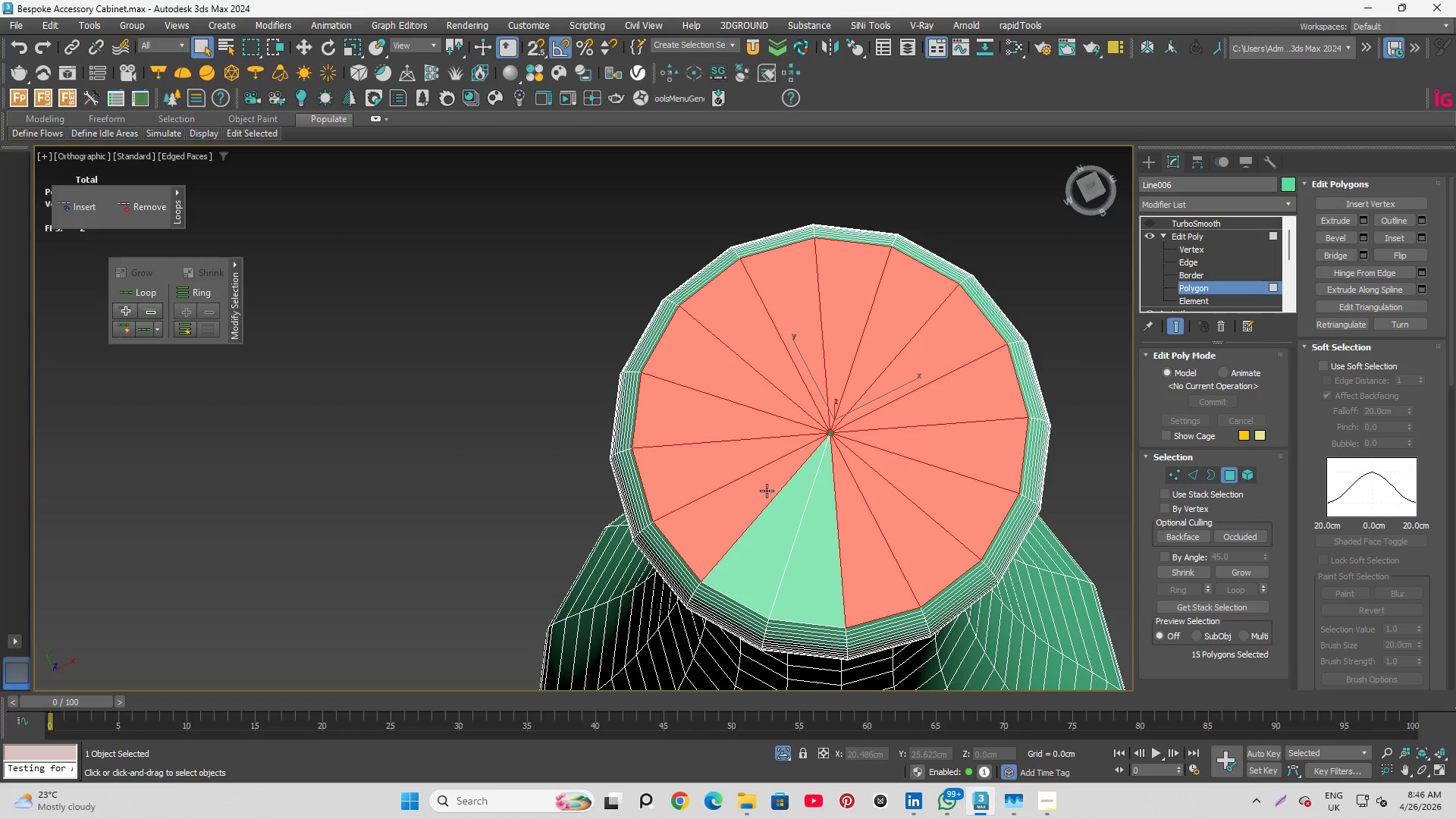 
triple_click([777, 506])
 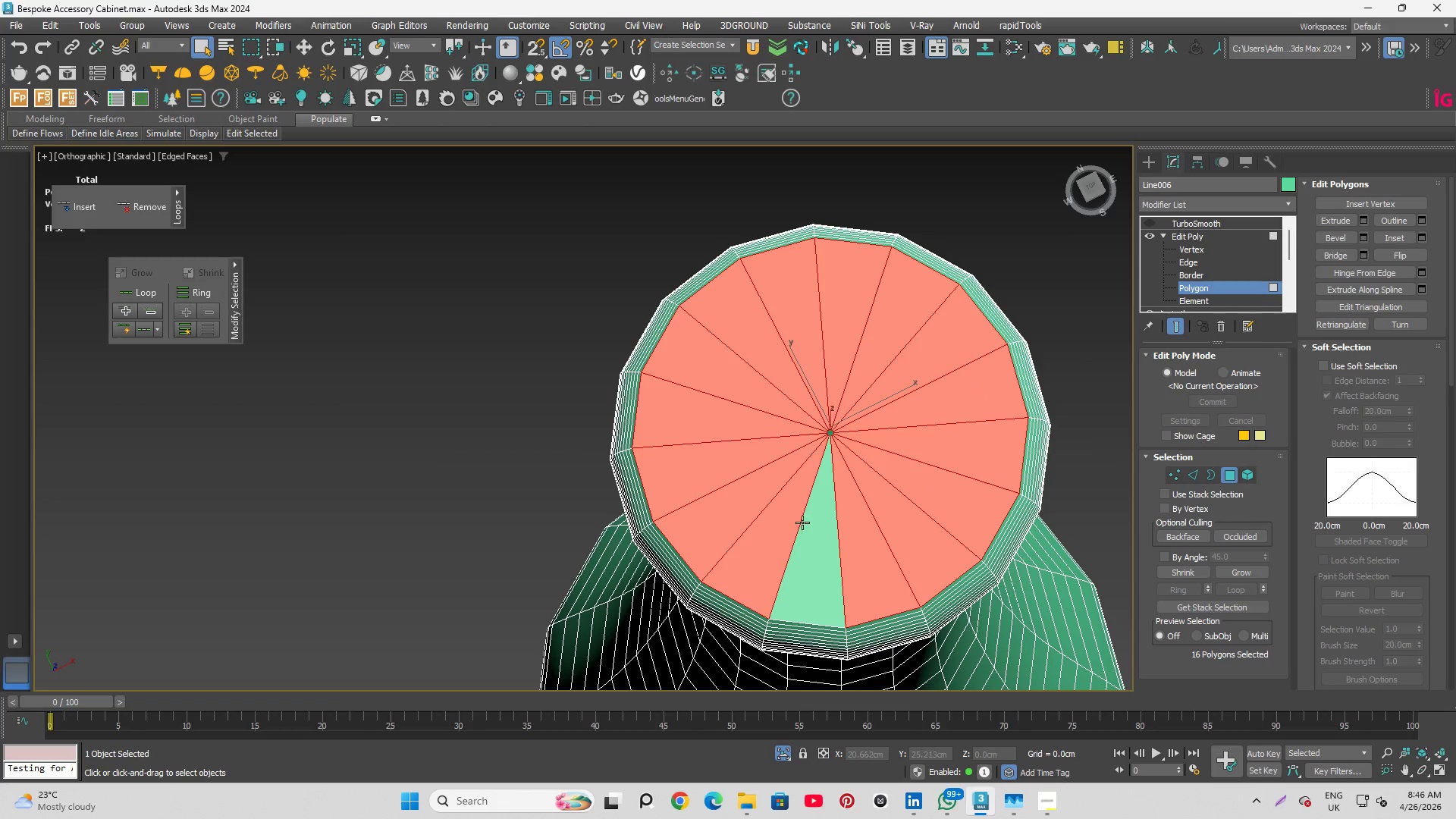 
left_click([804, 524])
 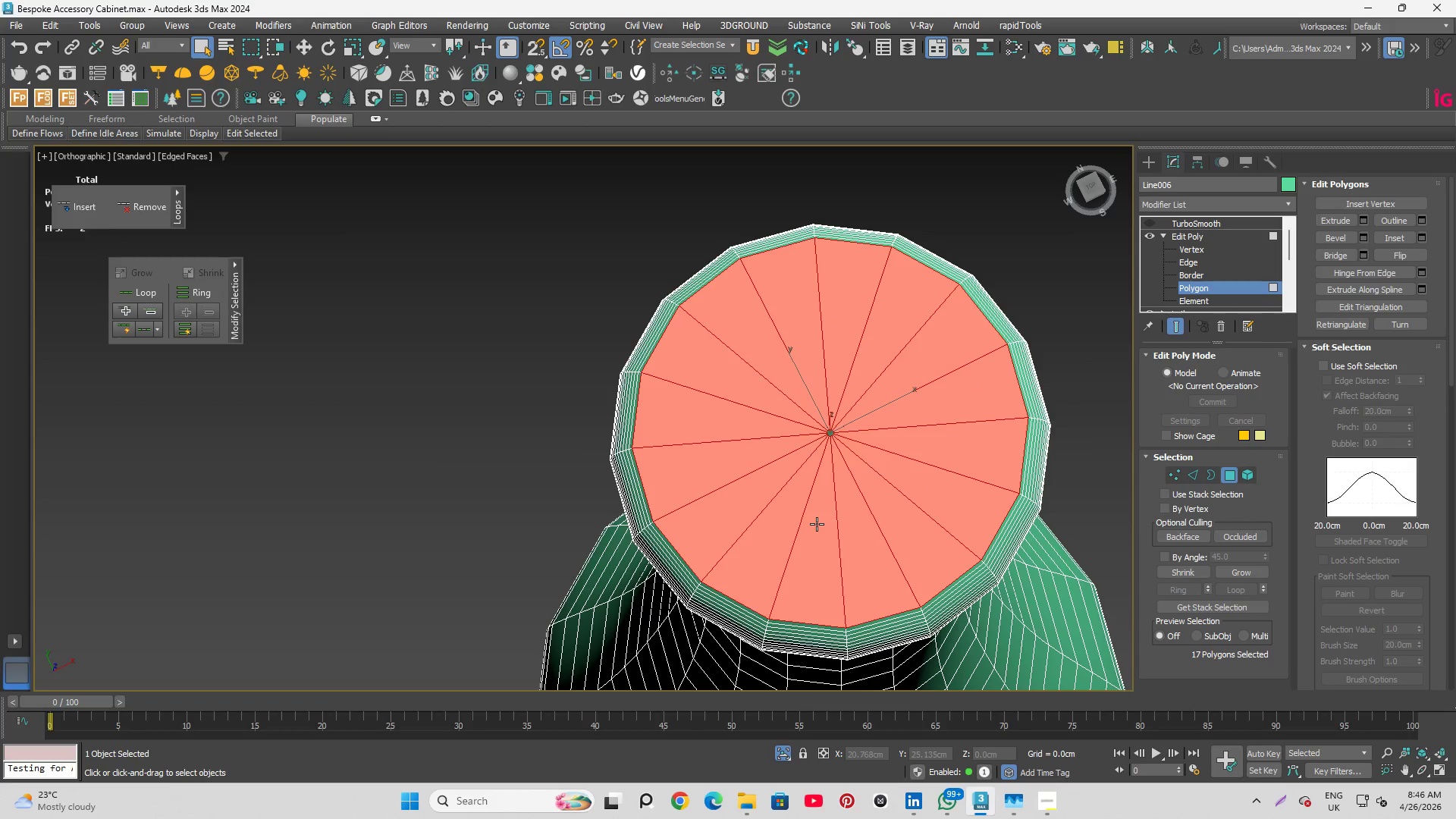 
key(Delete)
 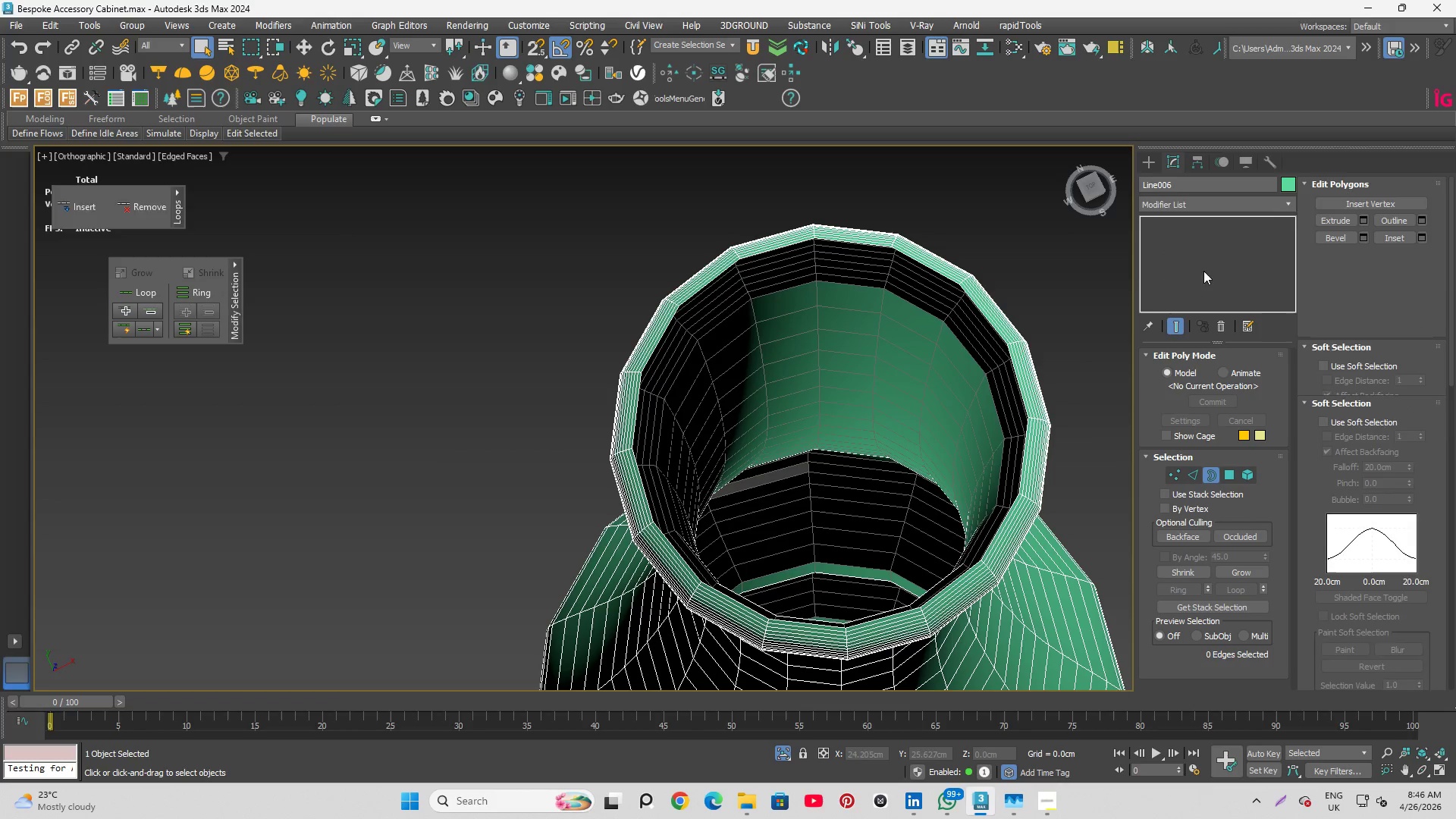 
left_click([931, 270])
 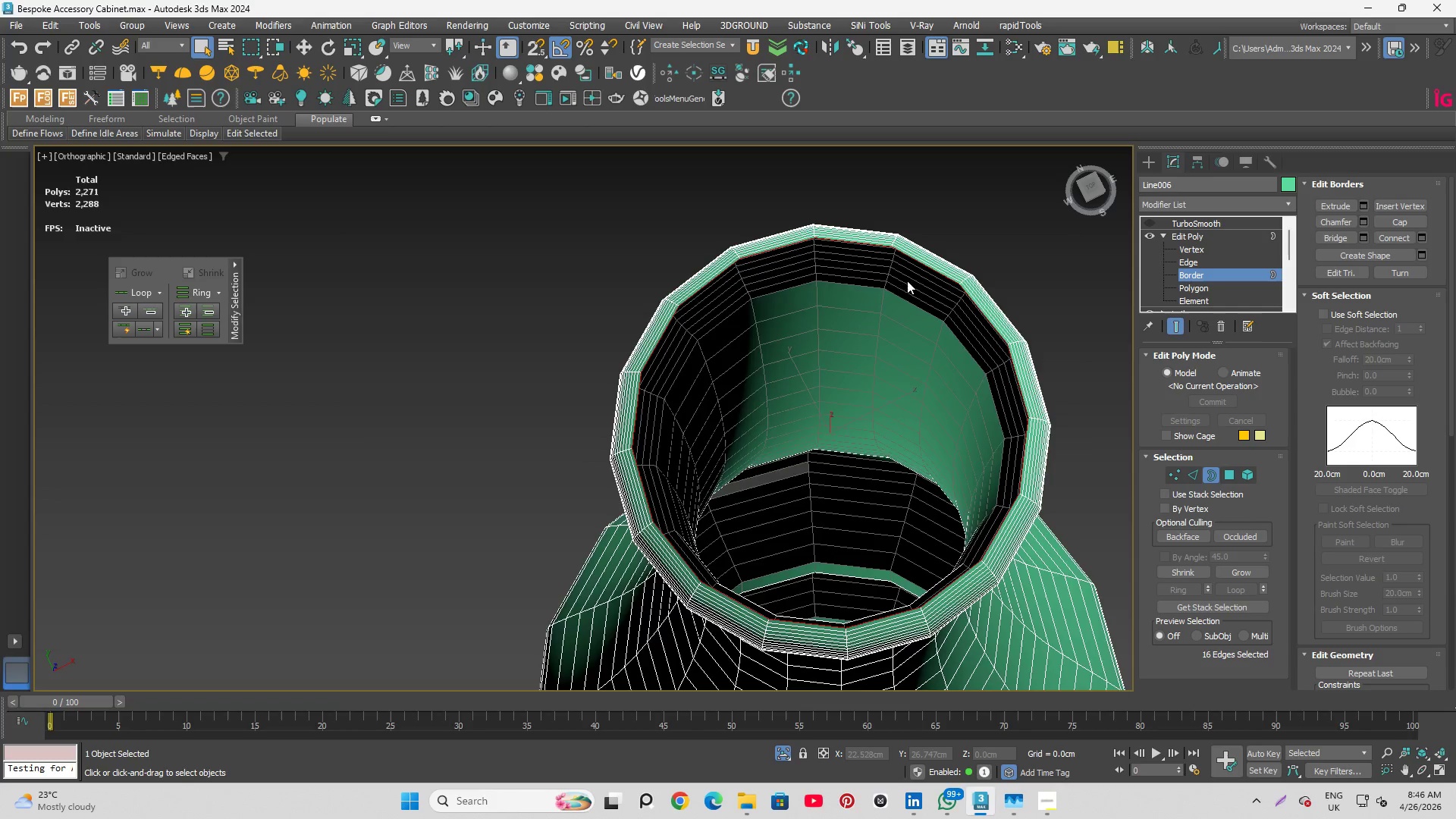 
hold_key(key=AltLeft, duration=0.78)
 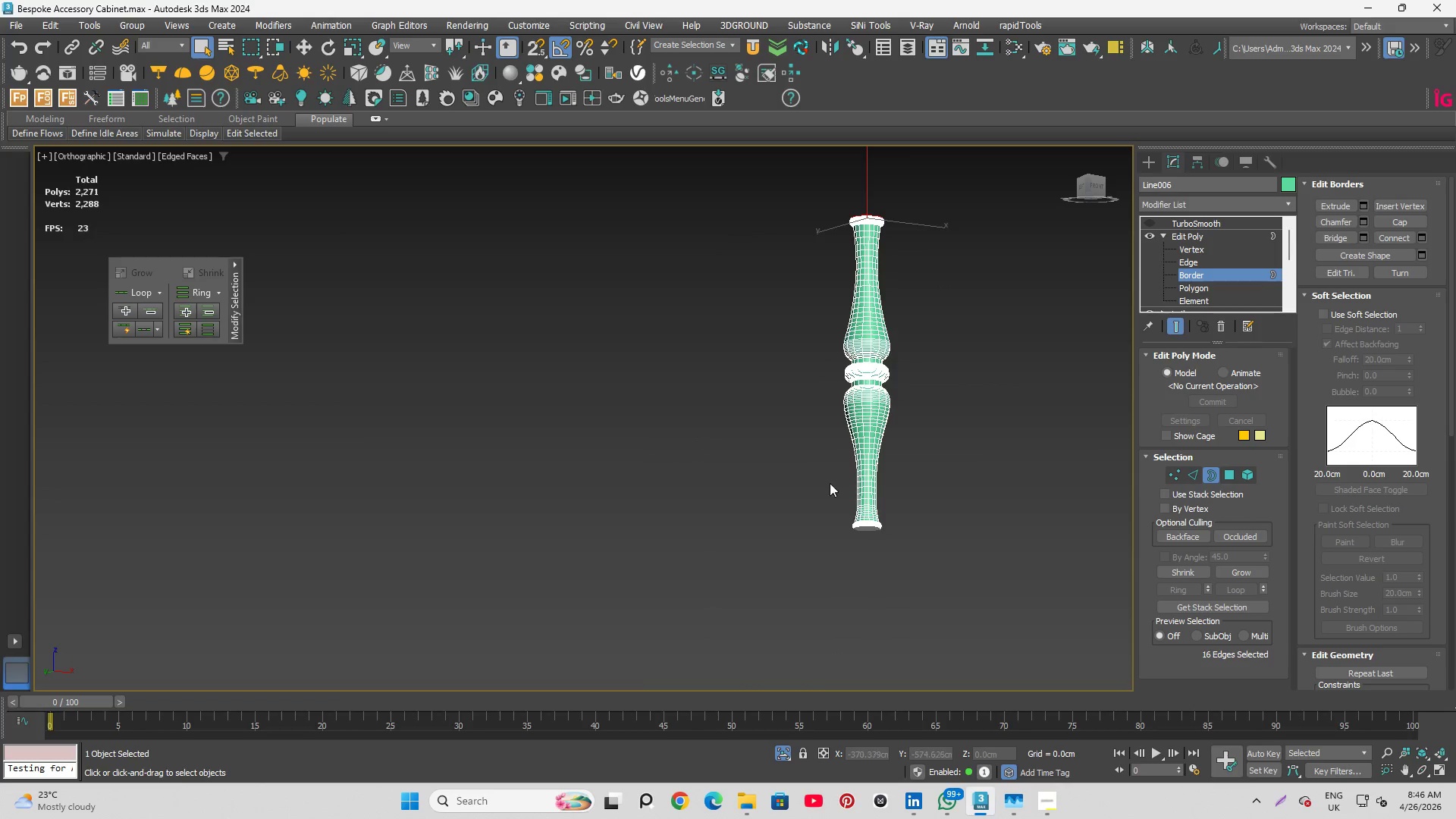 
scroll: coordinate [864, 259], scroll_direction: down, amount: 8.0
 